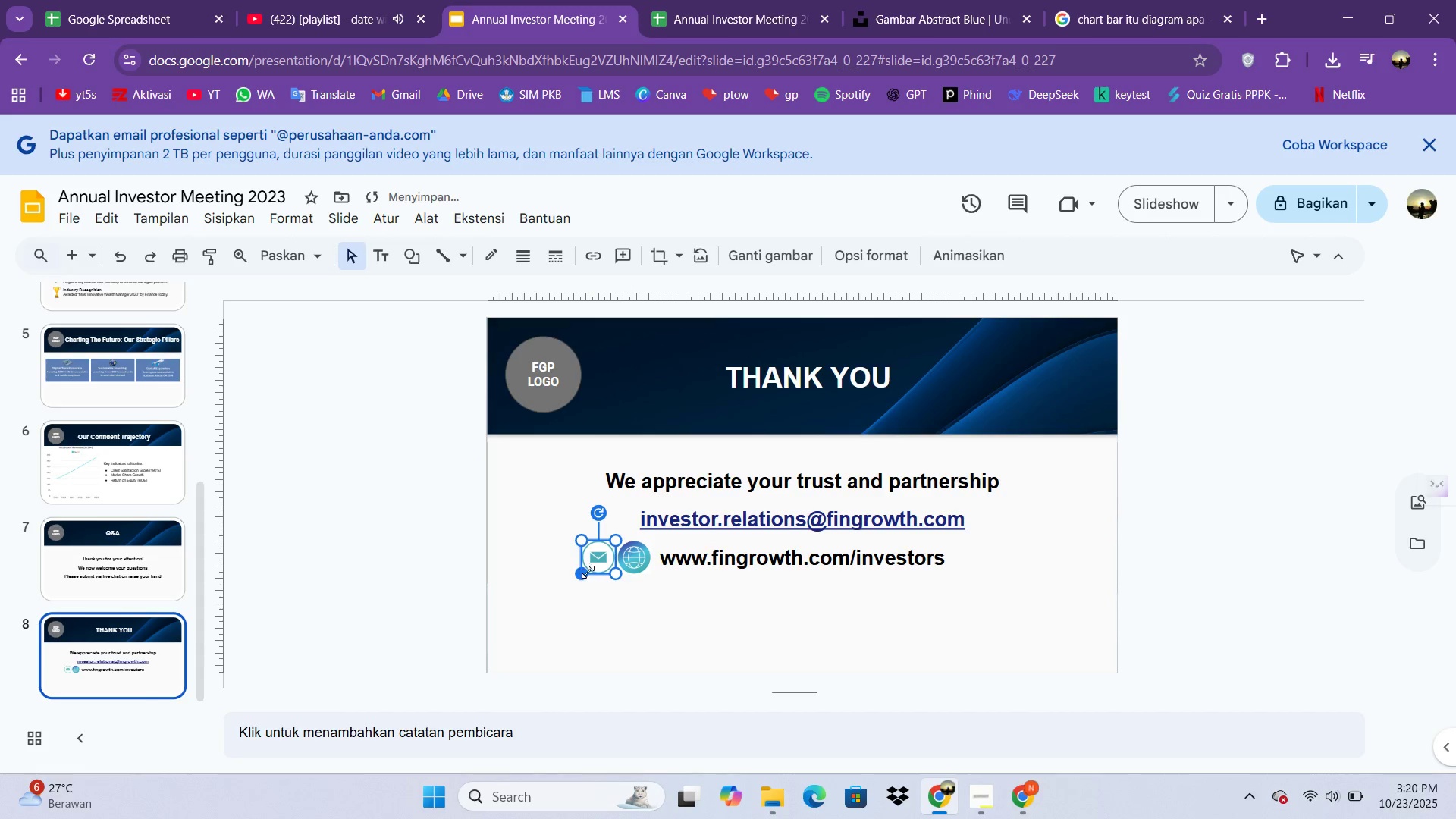 
wait(14.25)
 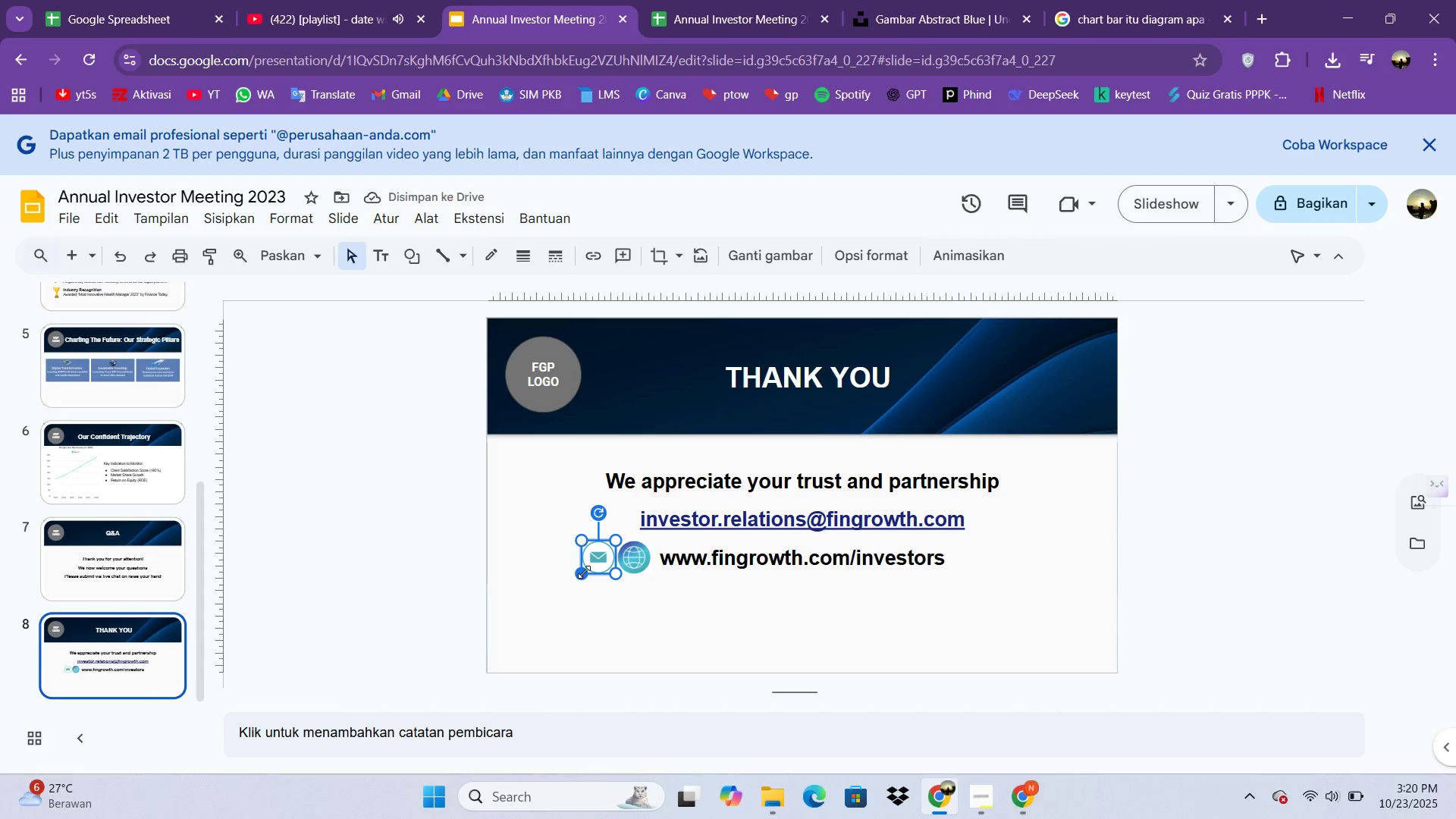 
key(Control+Z)
 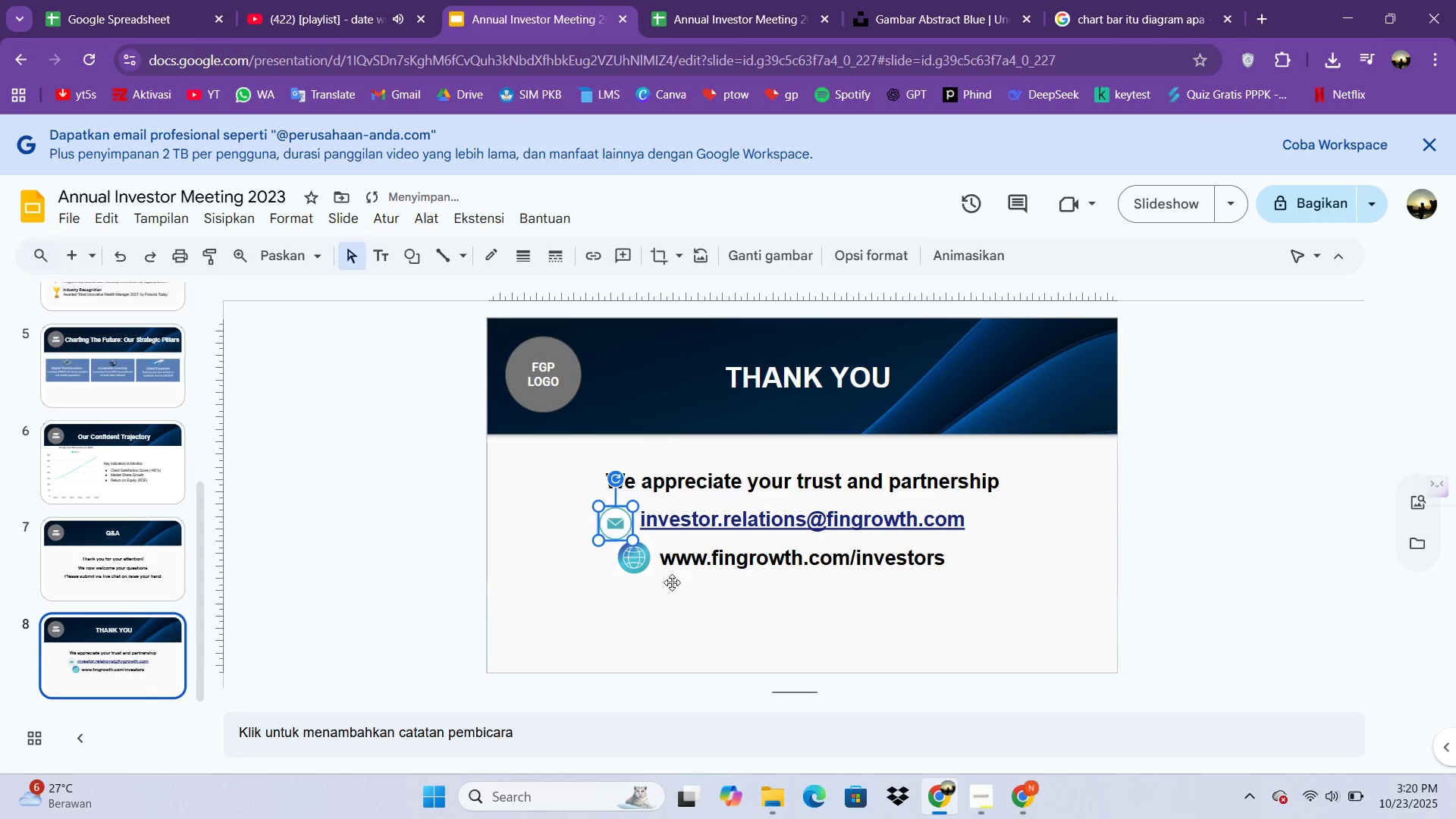 
key(ArrowUp)
 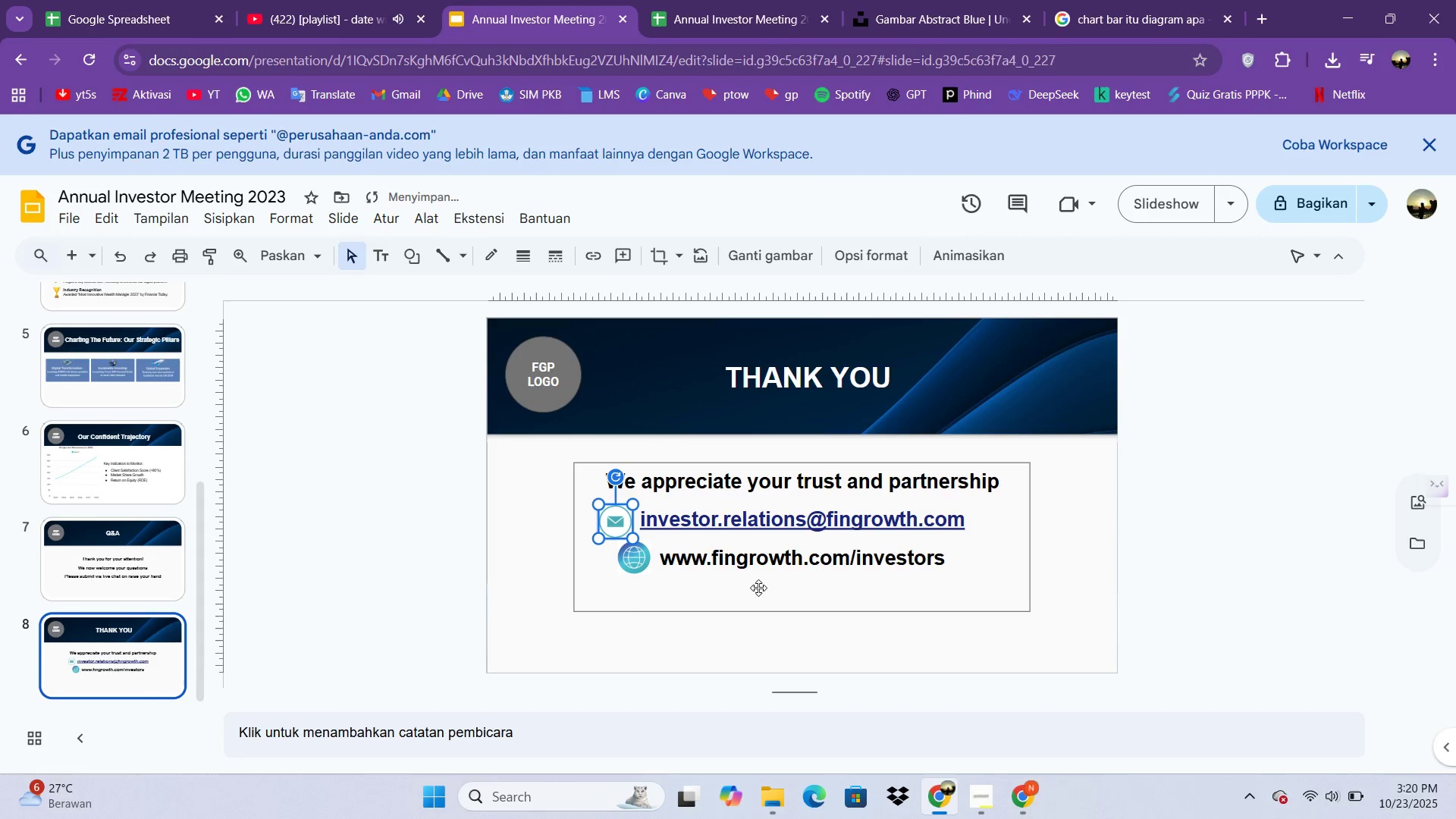 
key(ArrowUp)
 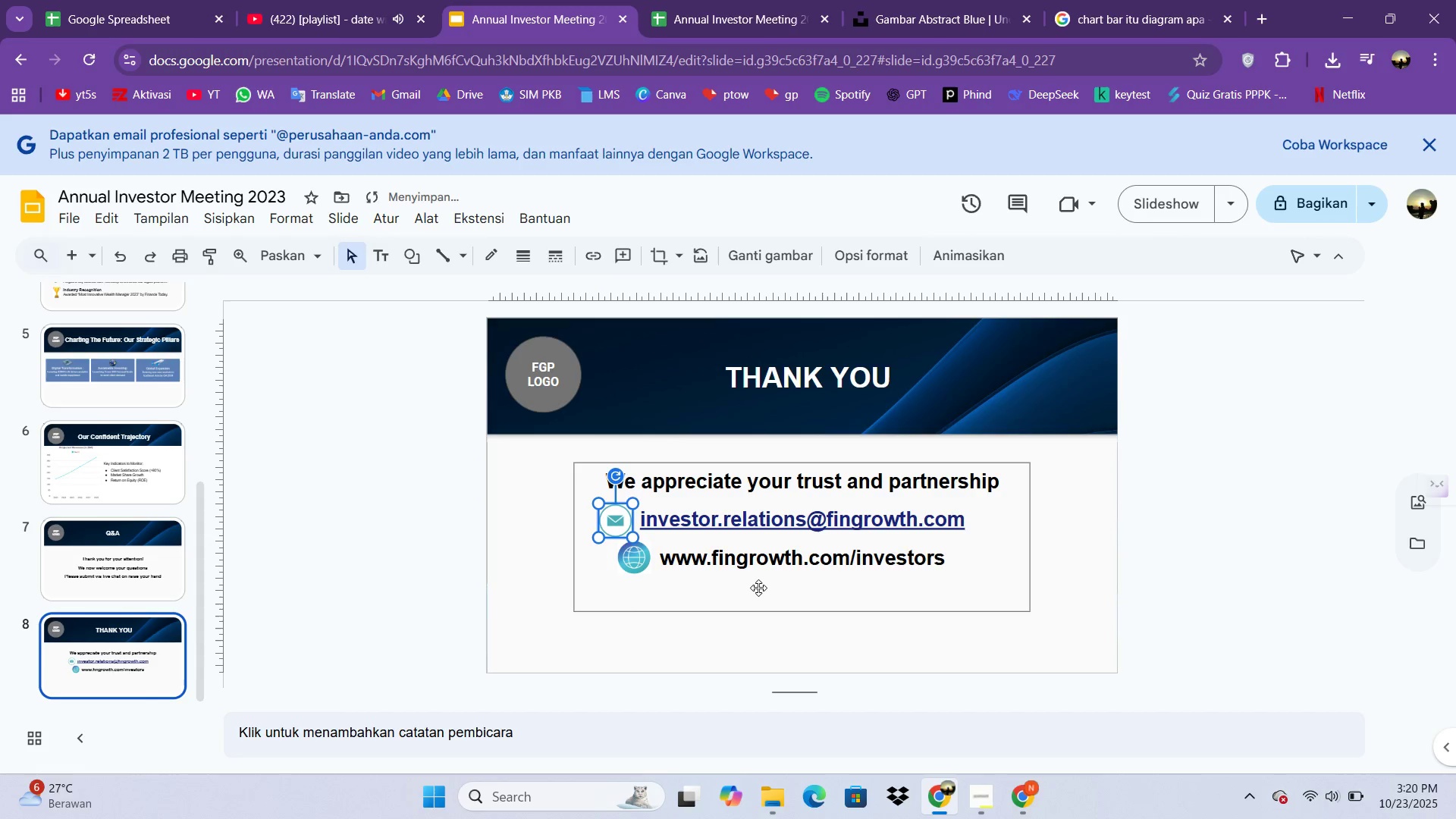 
key(ArrowUp)
 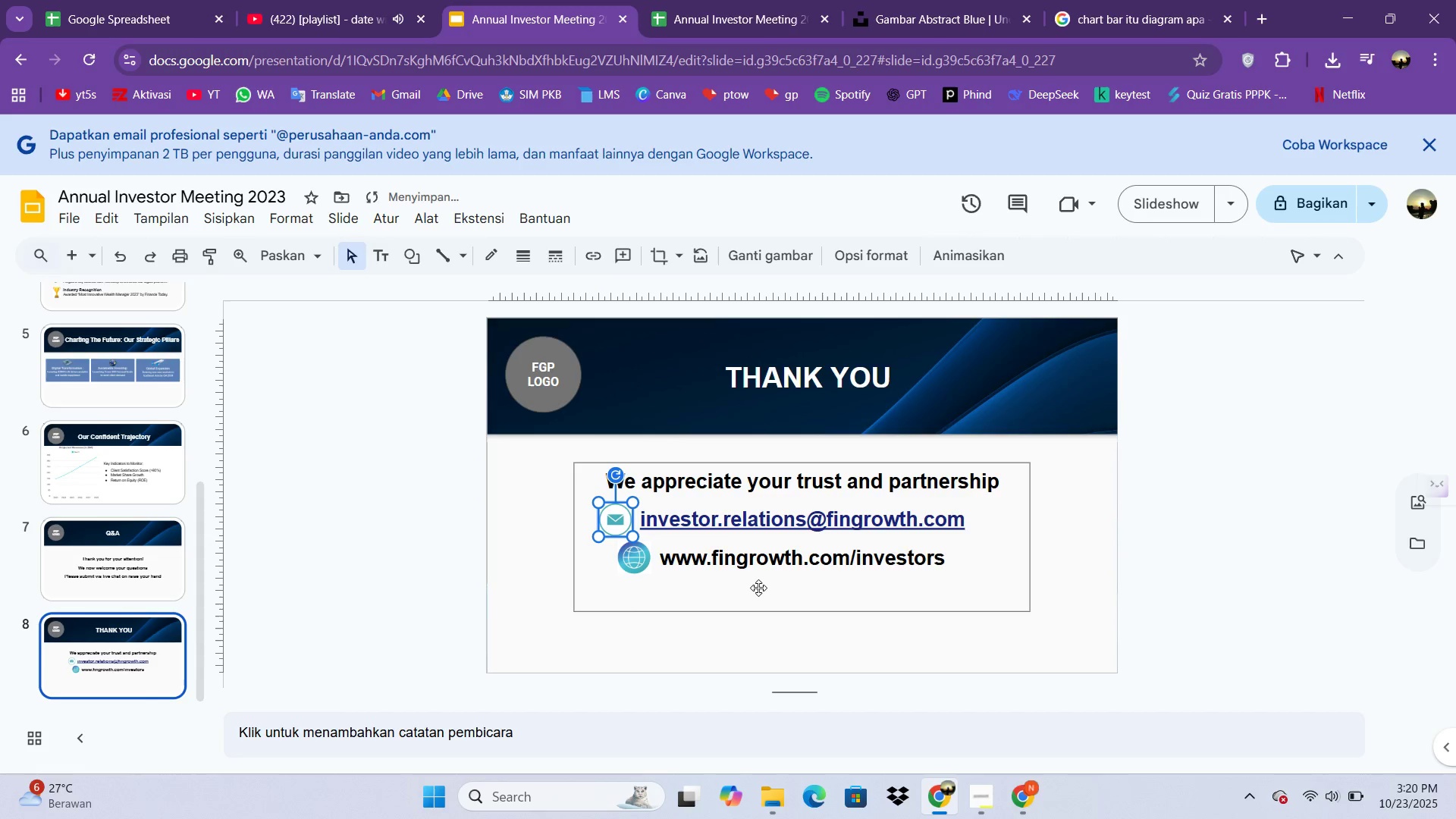 
key(ArrowUp)
 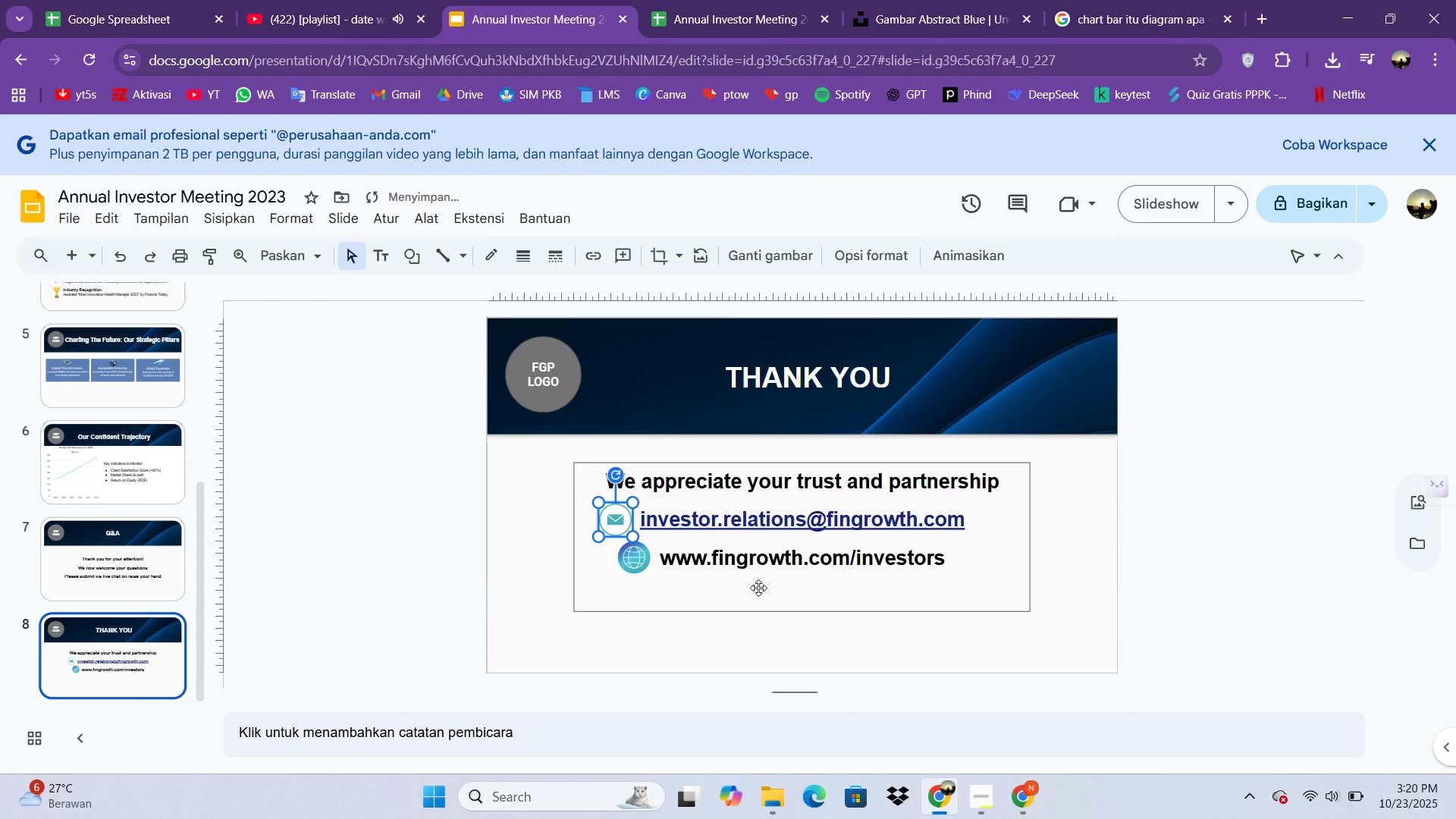 
key(ArrowRight)
 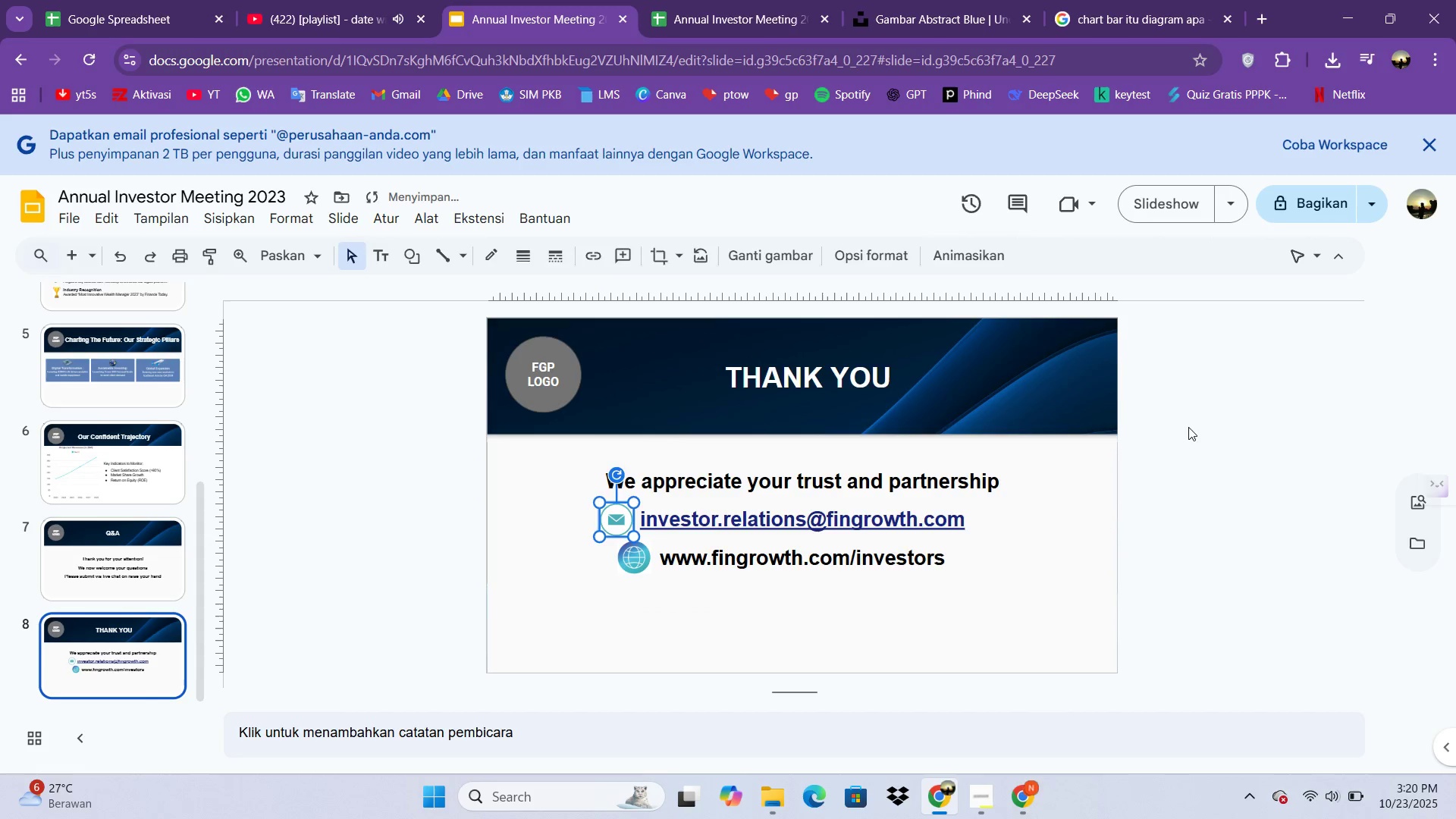 
left_click([1194, 425])
 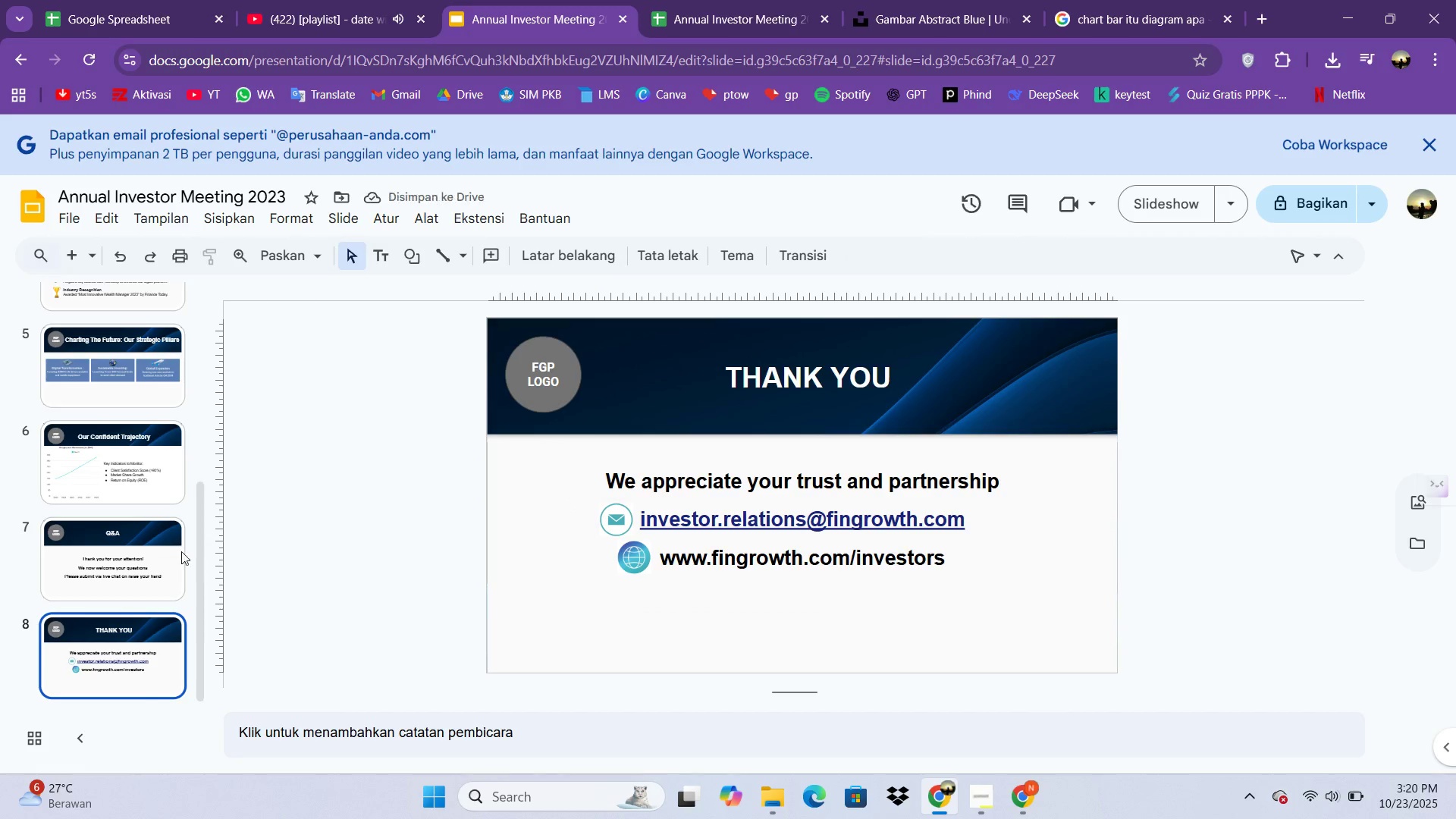 
scroll: coordinate [136, 431], scroll_direction: up, amount: 10.0
 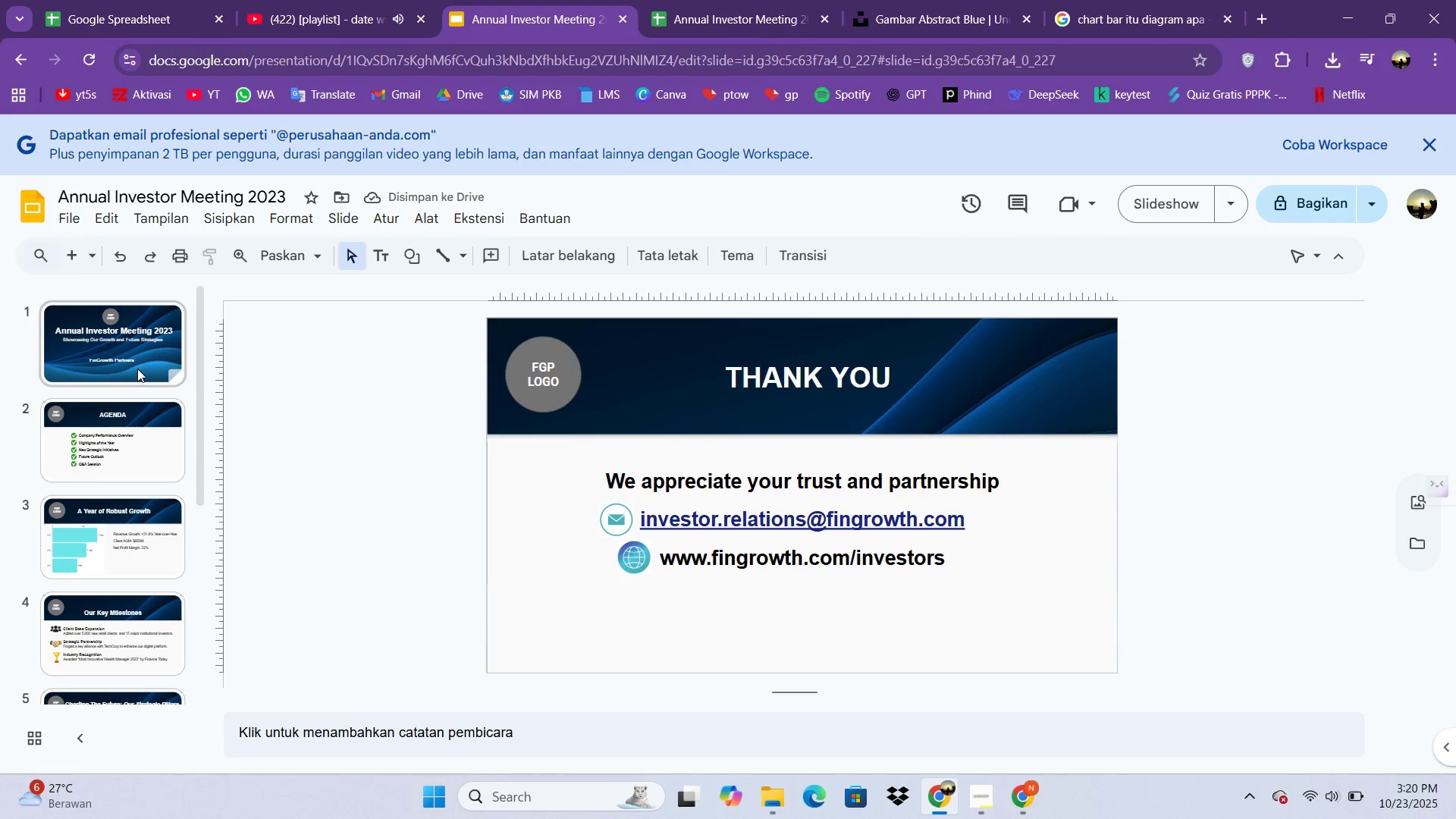 
left_click([137, 369])
 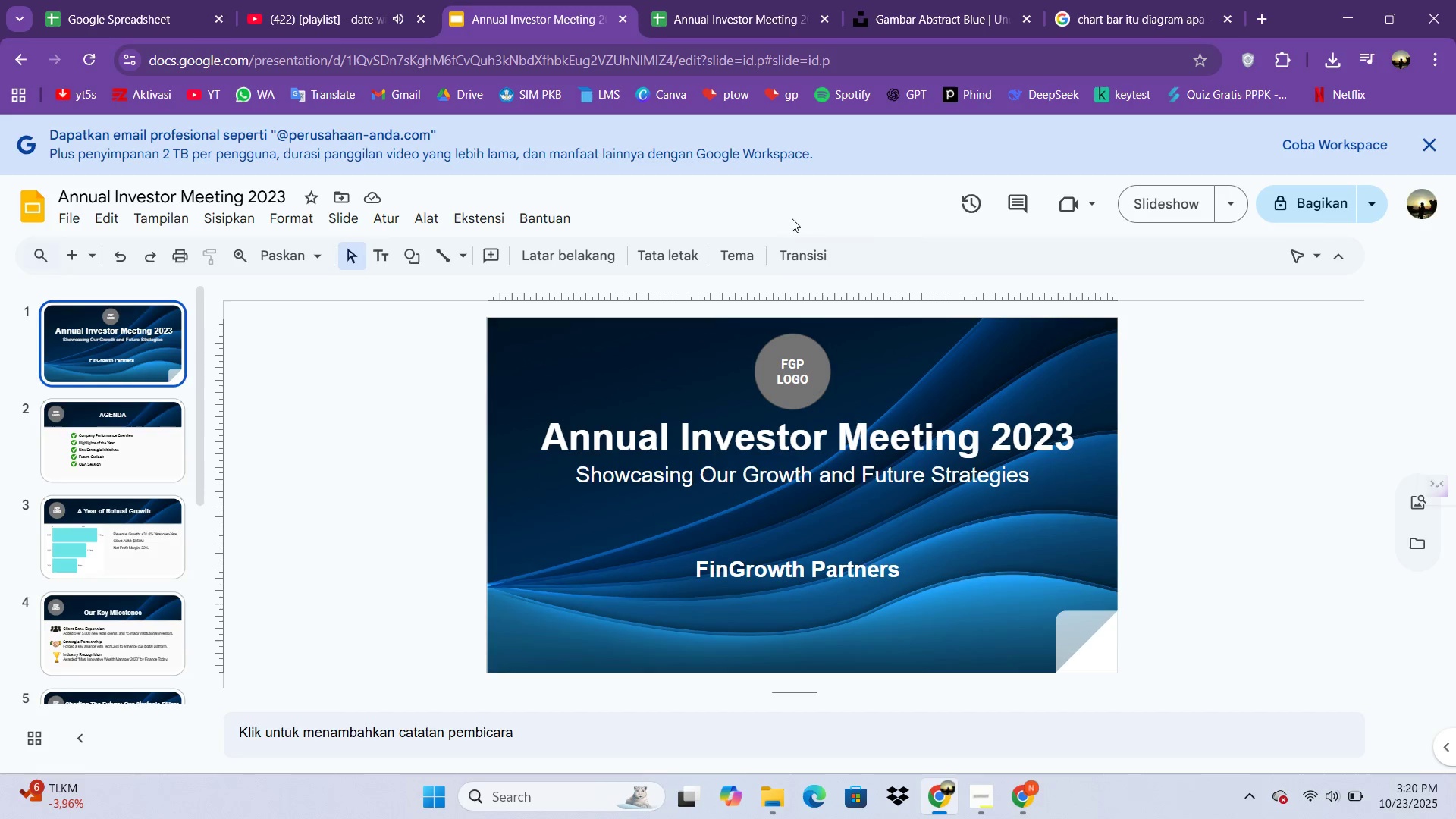 
left_click([1086, 0])
 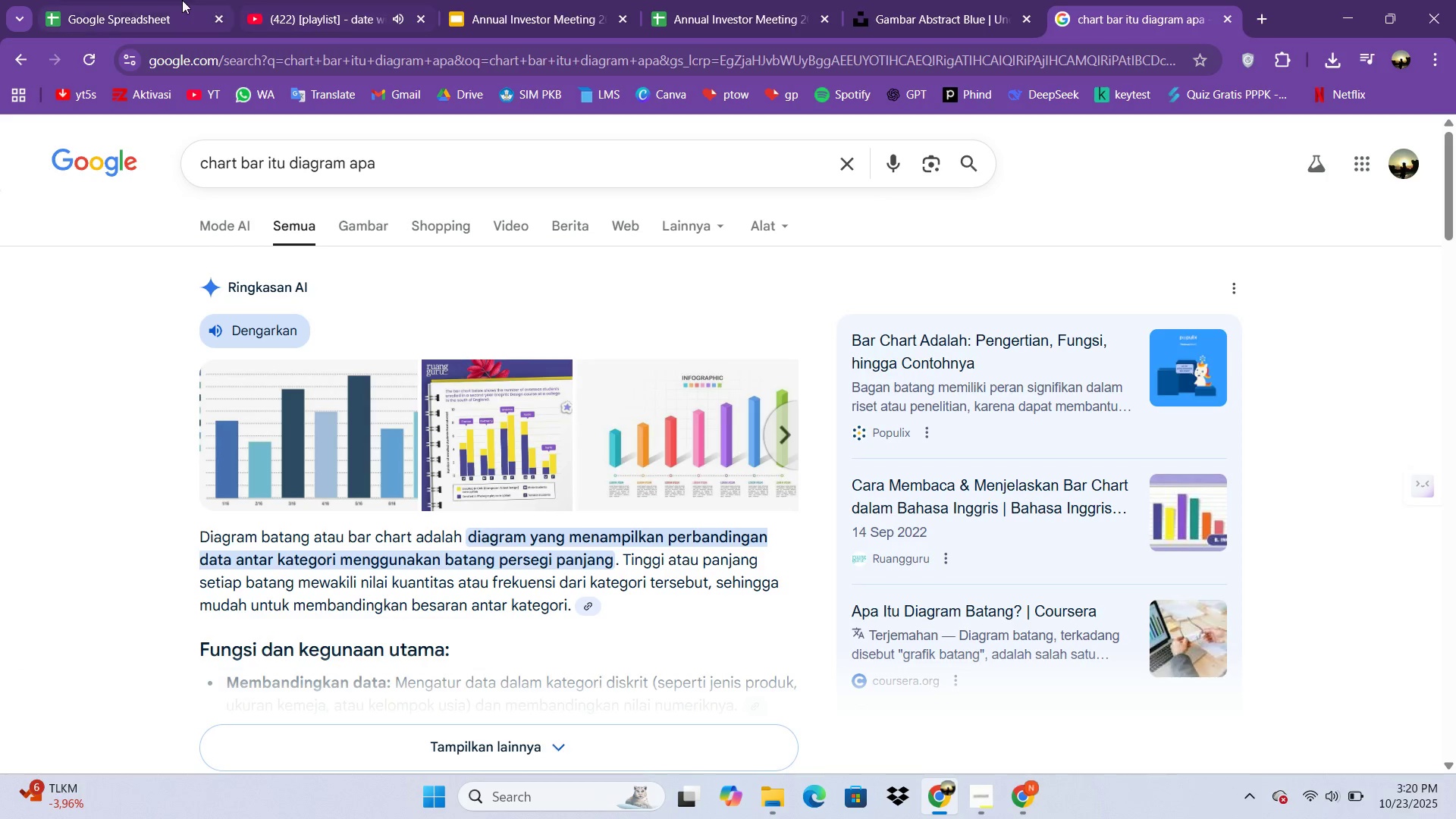 
left_click([182, 0])
 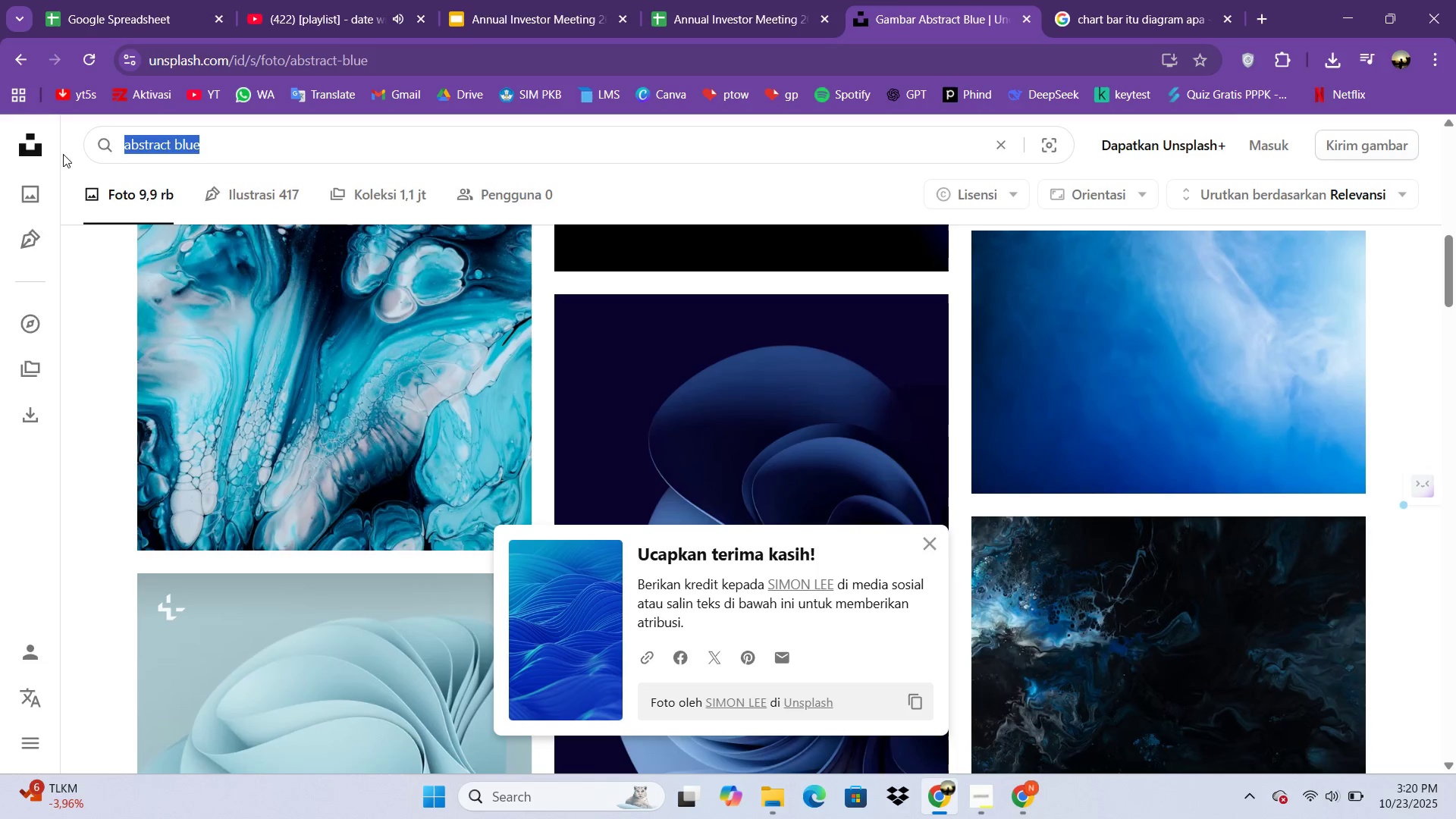 
scroll: coordinate [844, 275], scroll_direction: up, amount: 1.0
 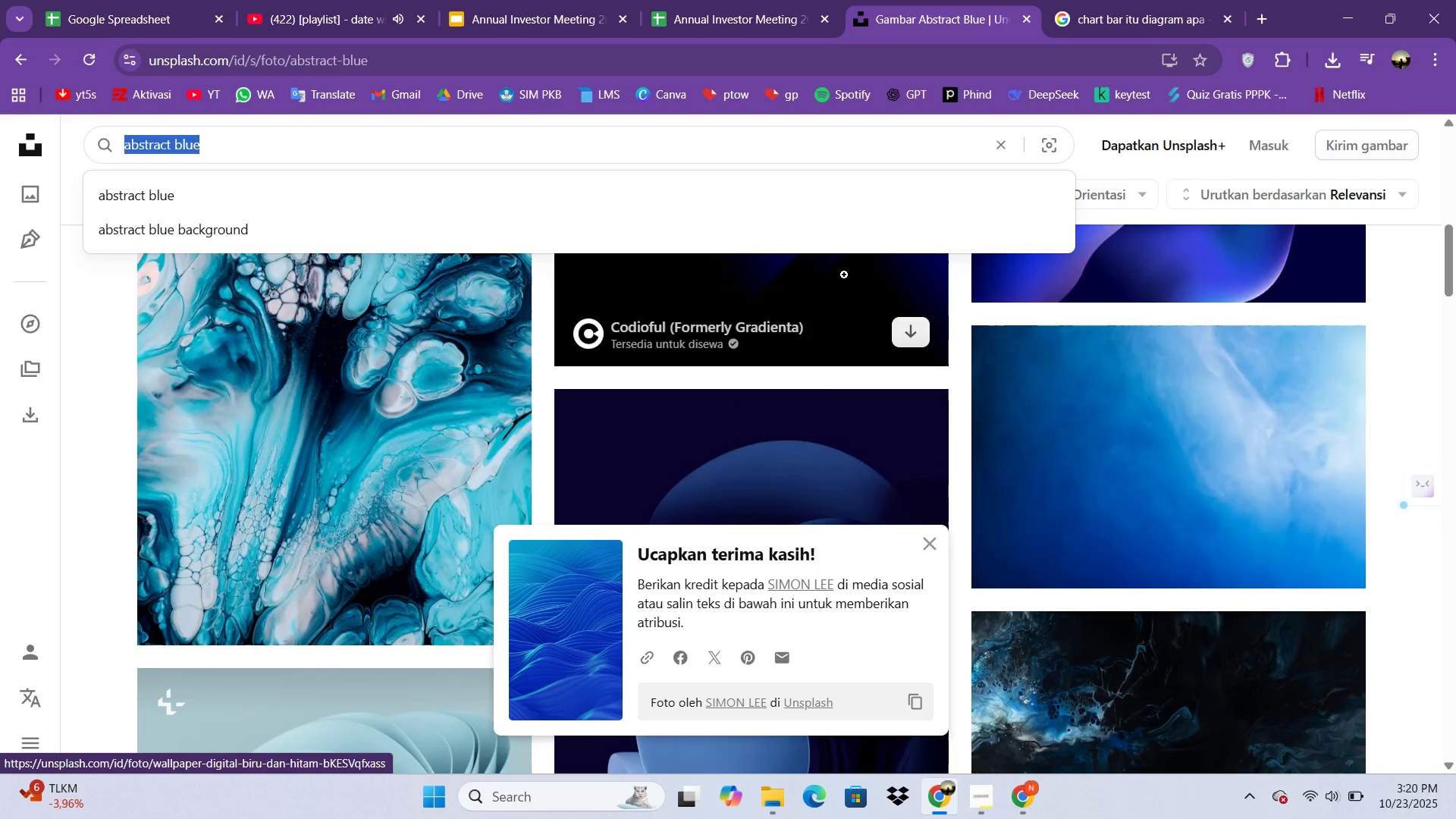 
scroll: coordinate [891, 299], scroll_direction: down, amount: 21.0
 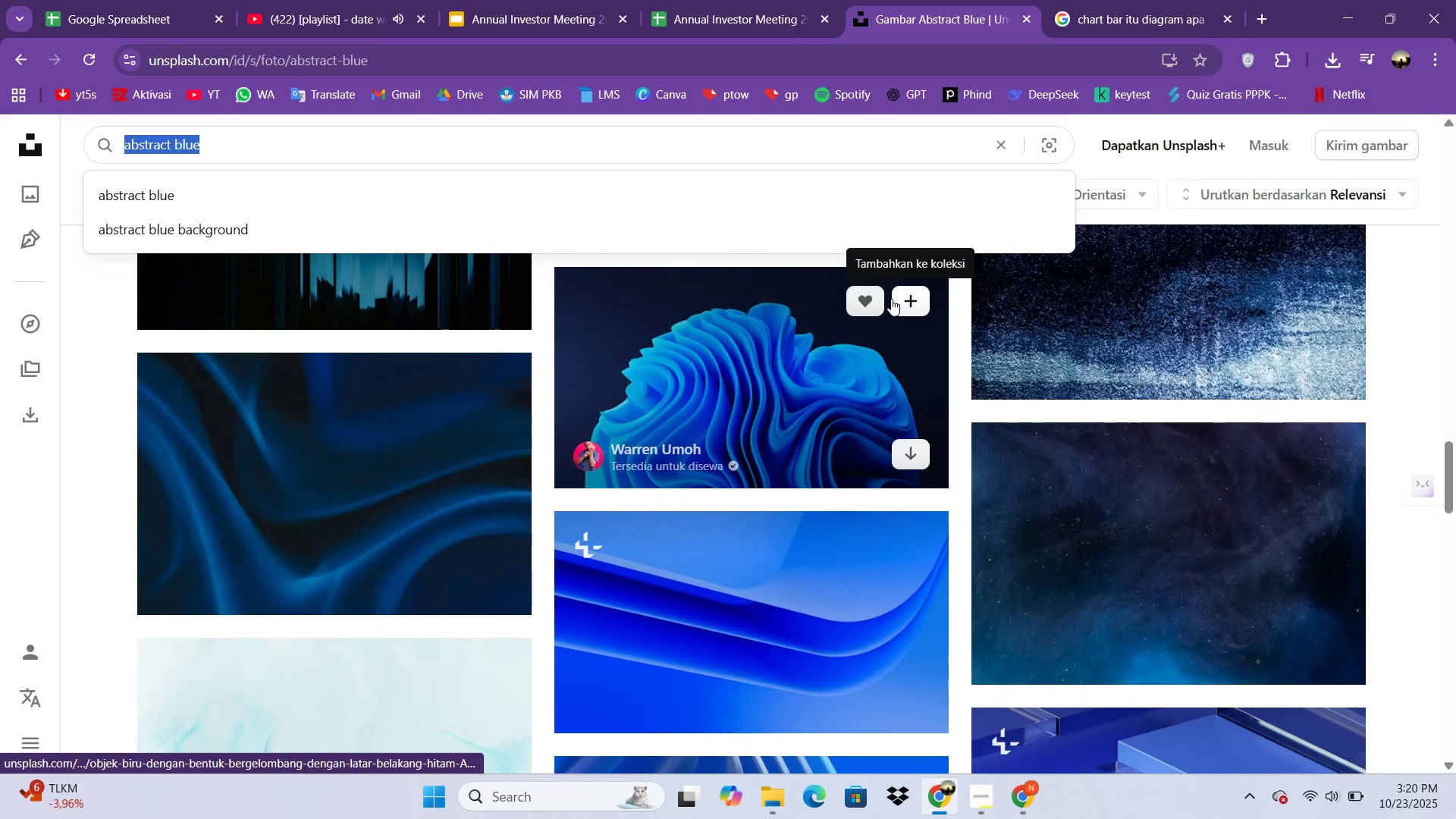 
scroll: coordinate [1124, 371], scroll_direction: up, amount: 8.0
 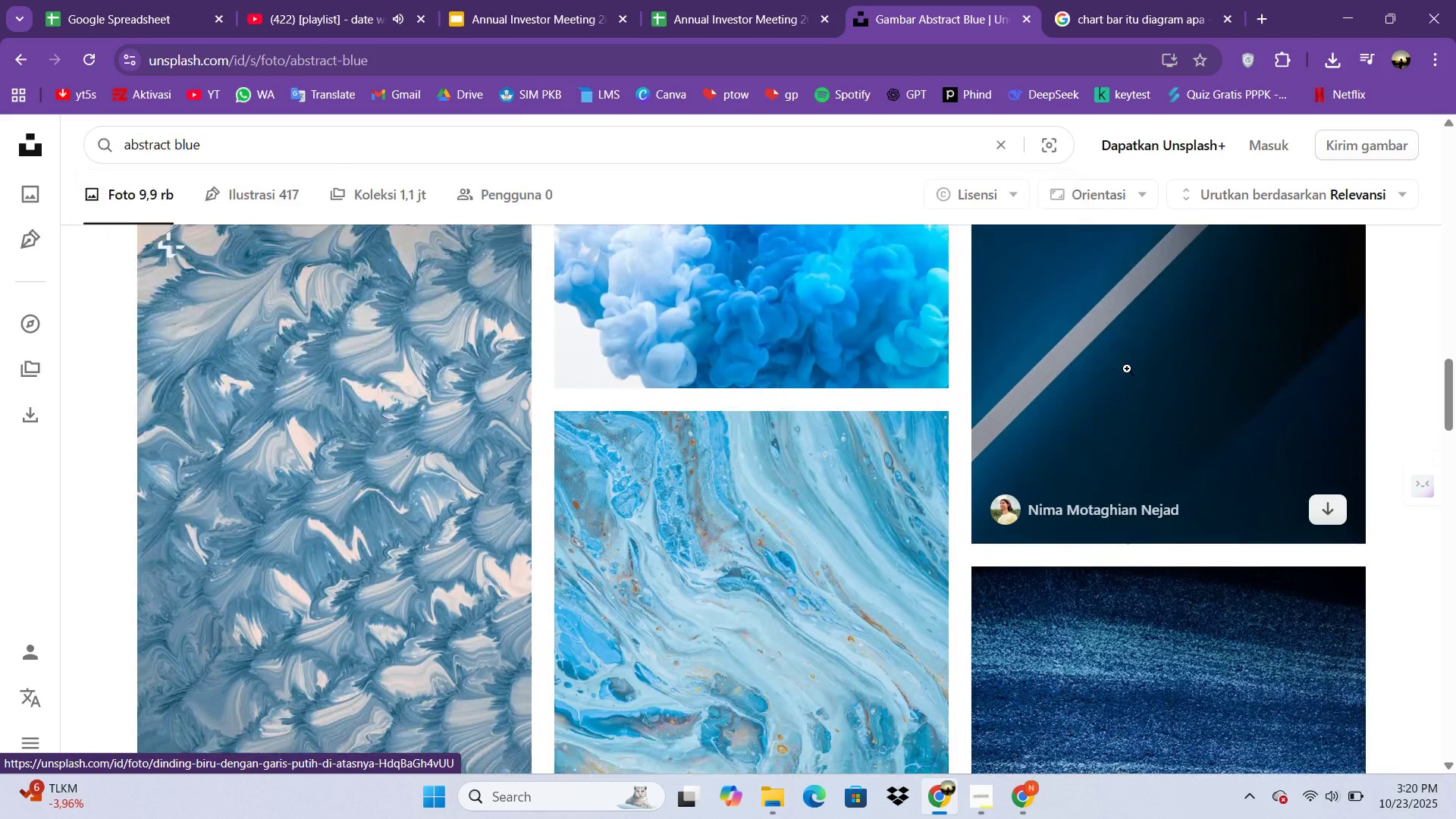 
left_click([1127, 369])
 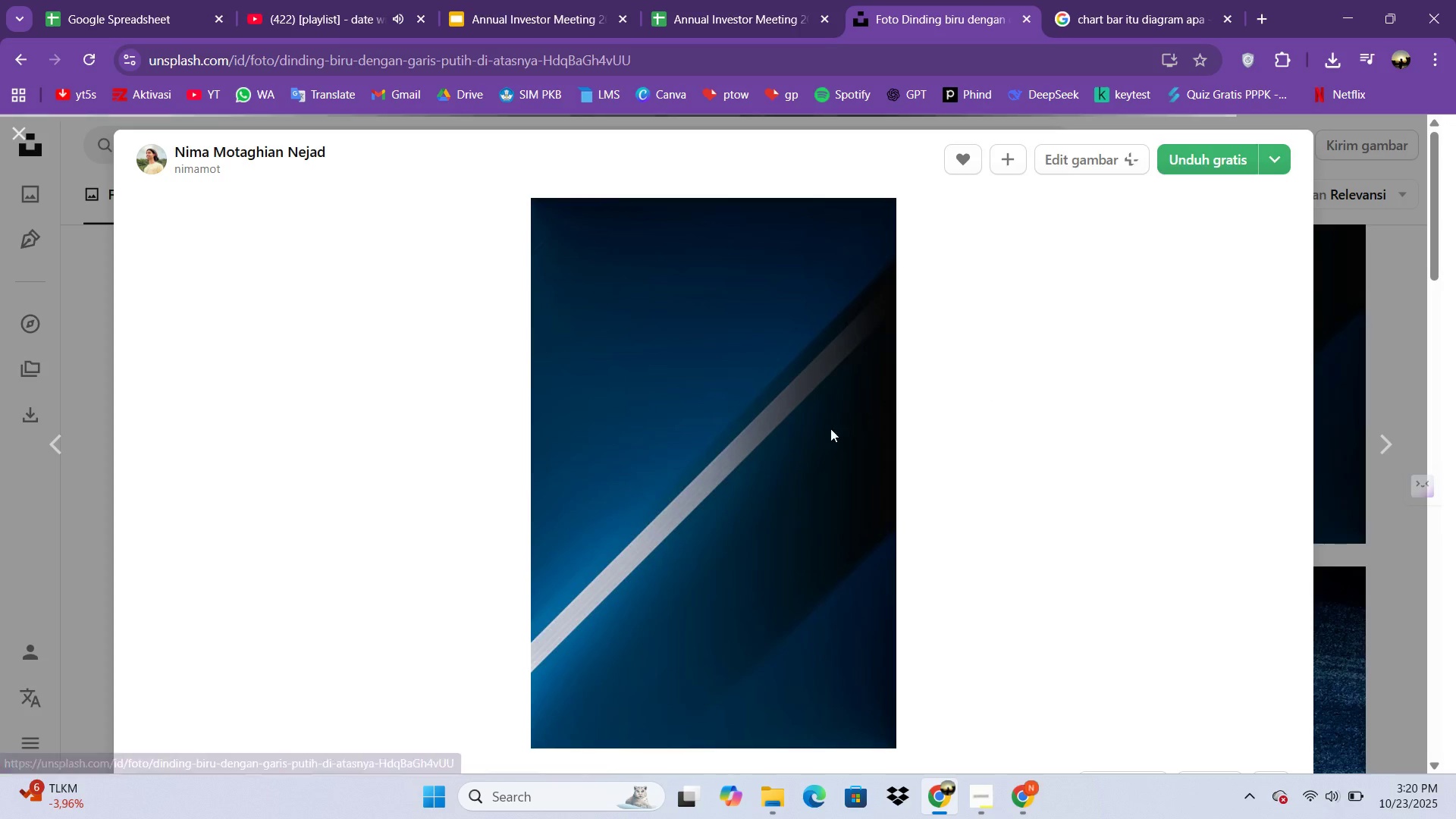 
scroll: coordinate [734, 453], scroll_direction: down, amount: 9.0
 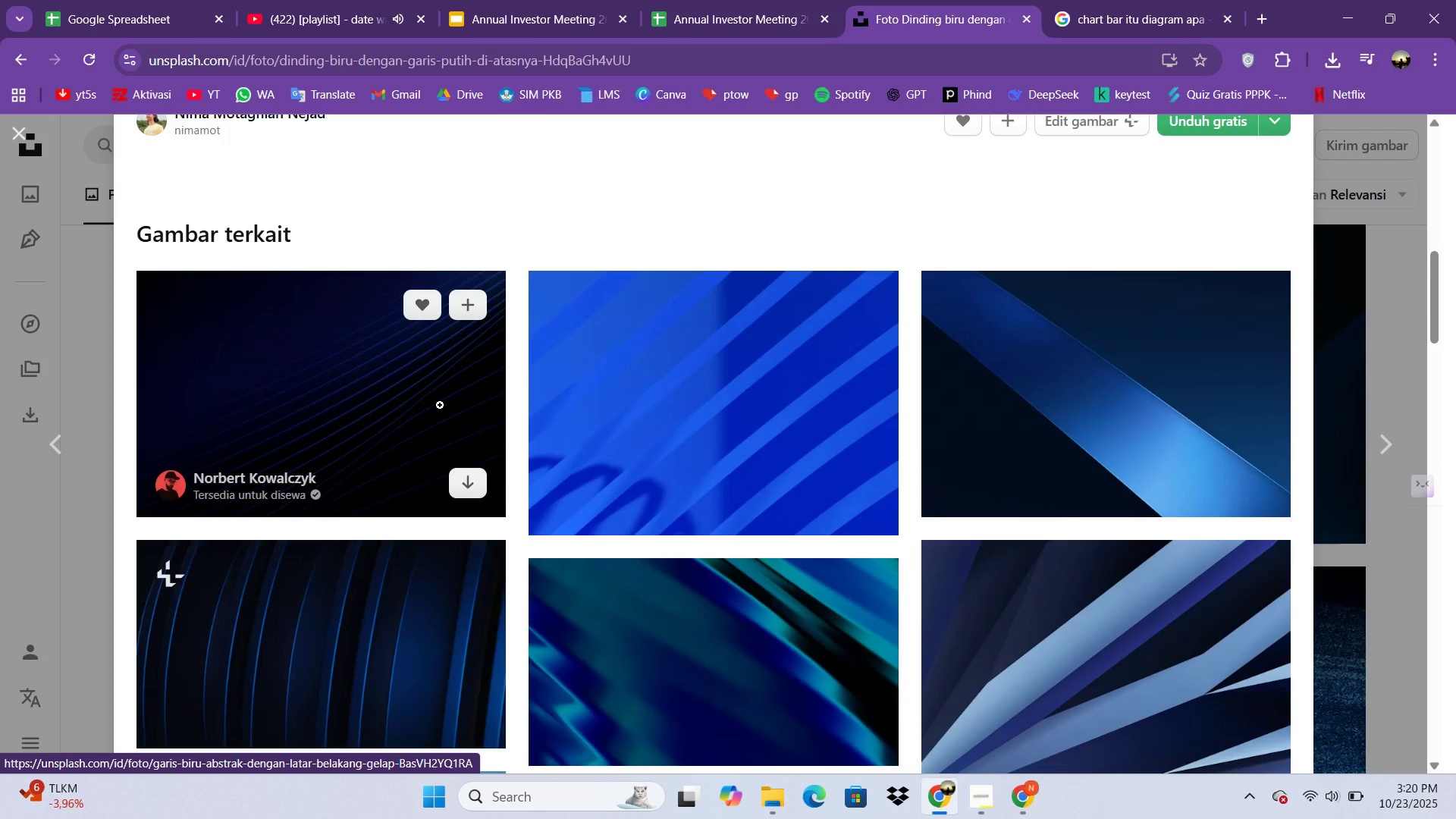 
left_click([440, 405])
 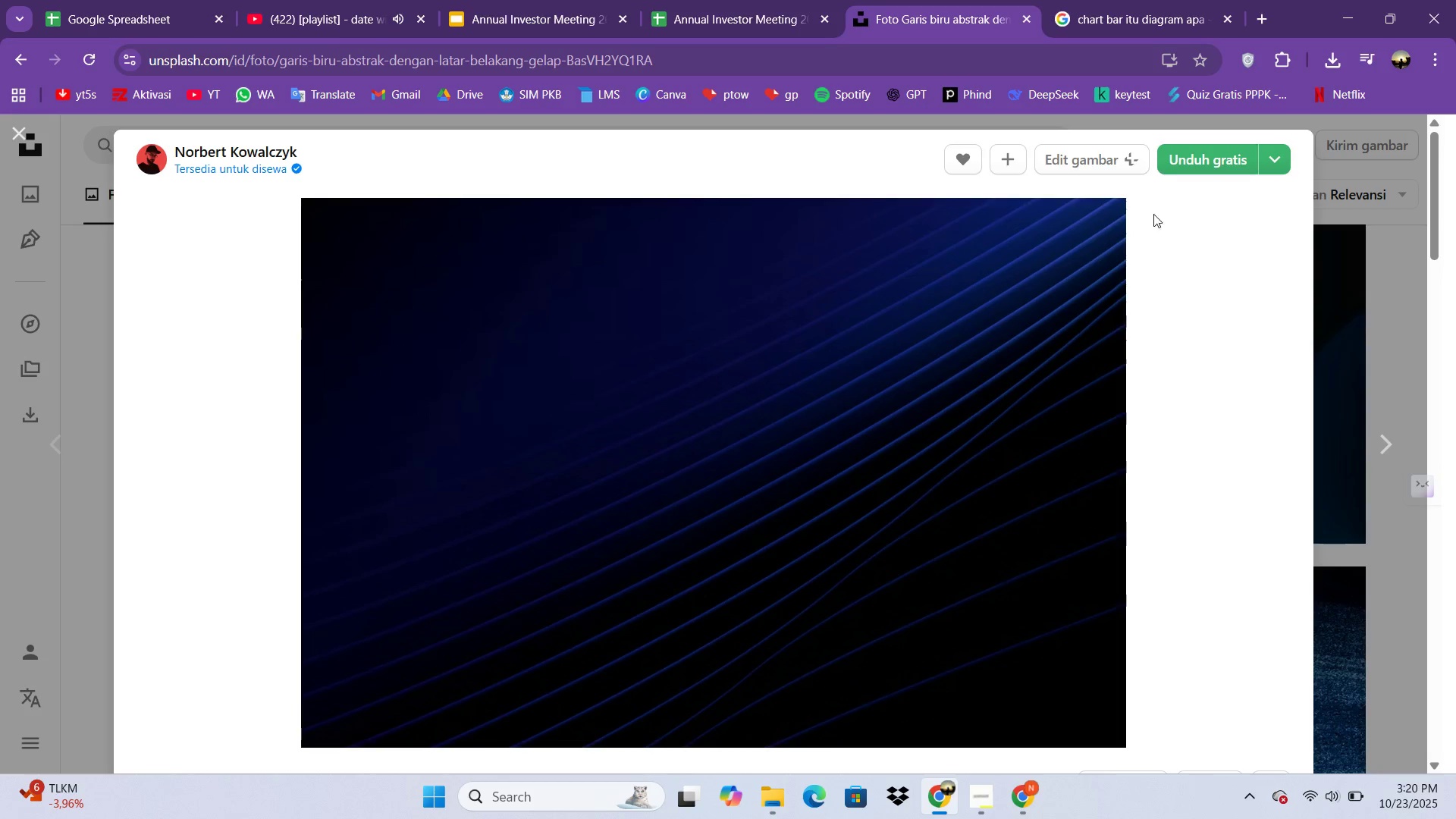 
left_click([1185, 162])
 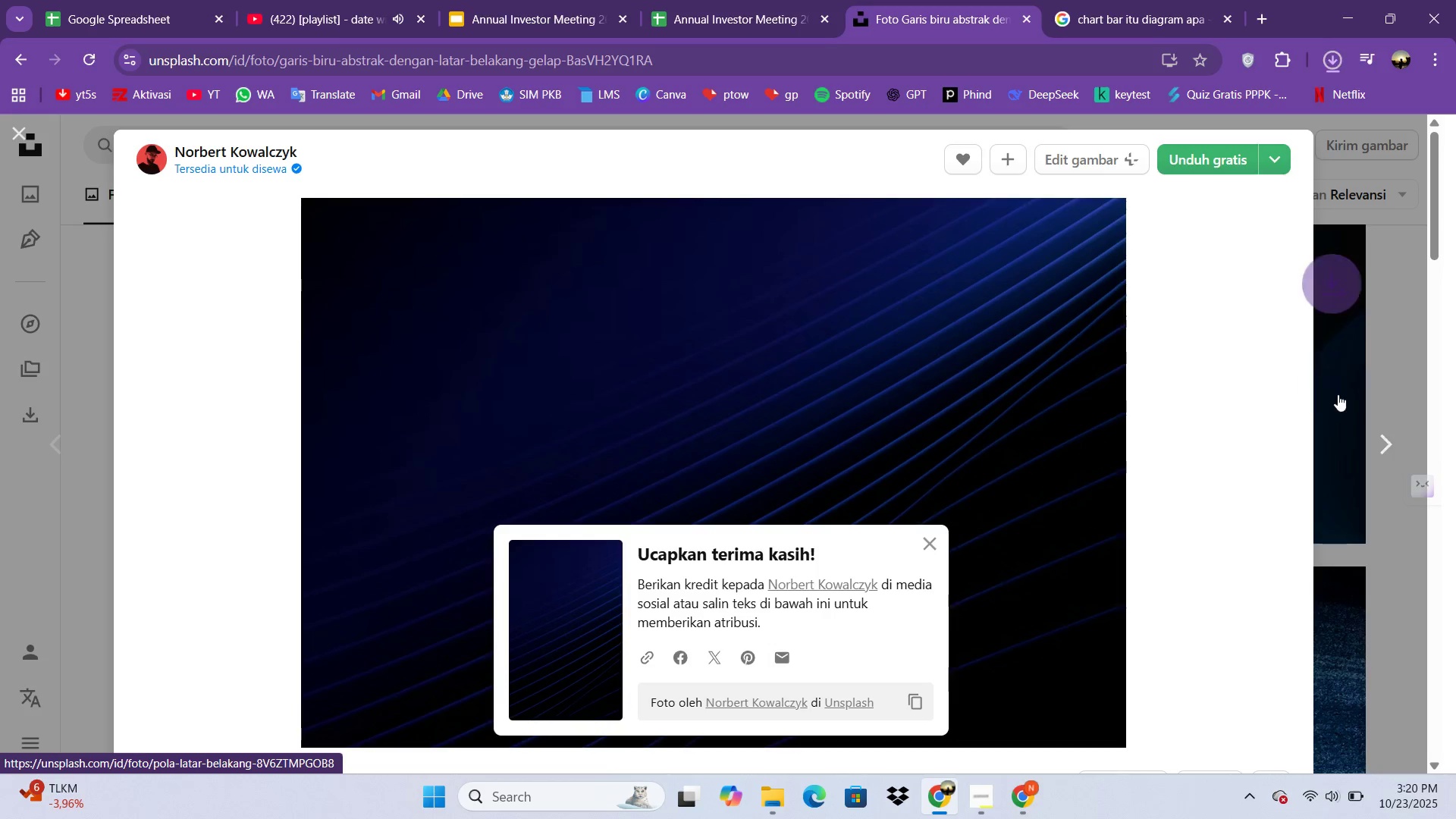 
key(Escape)
 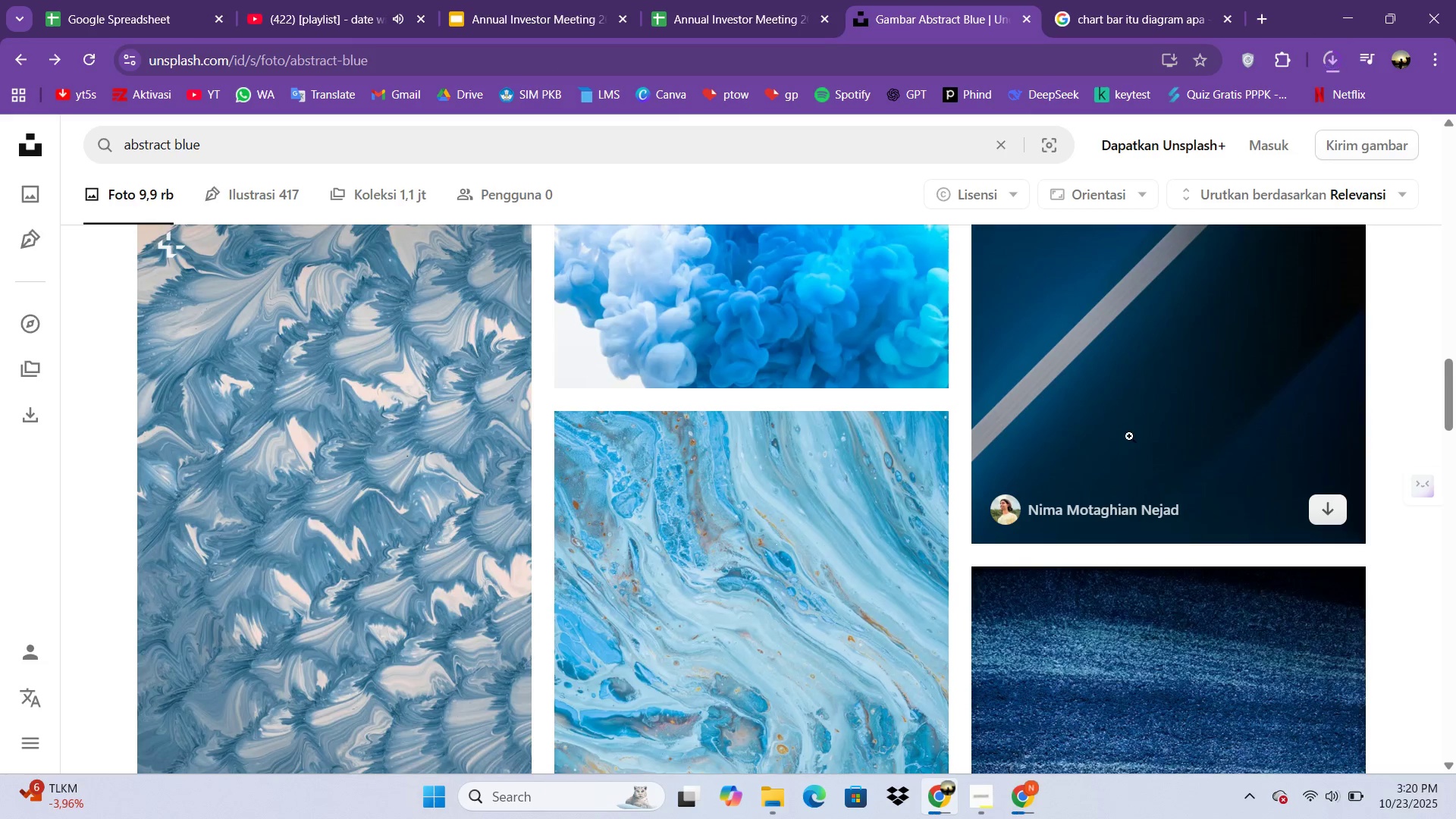 
left_click([1131, 431])
 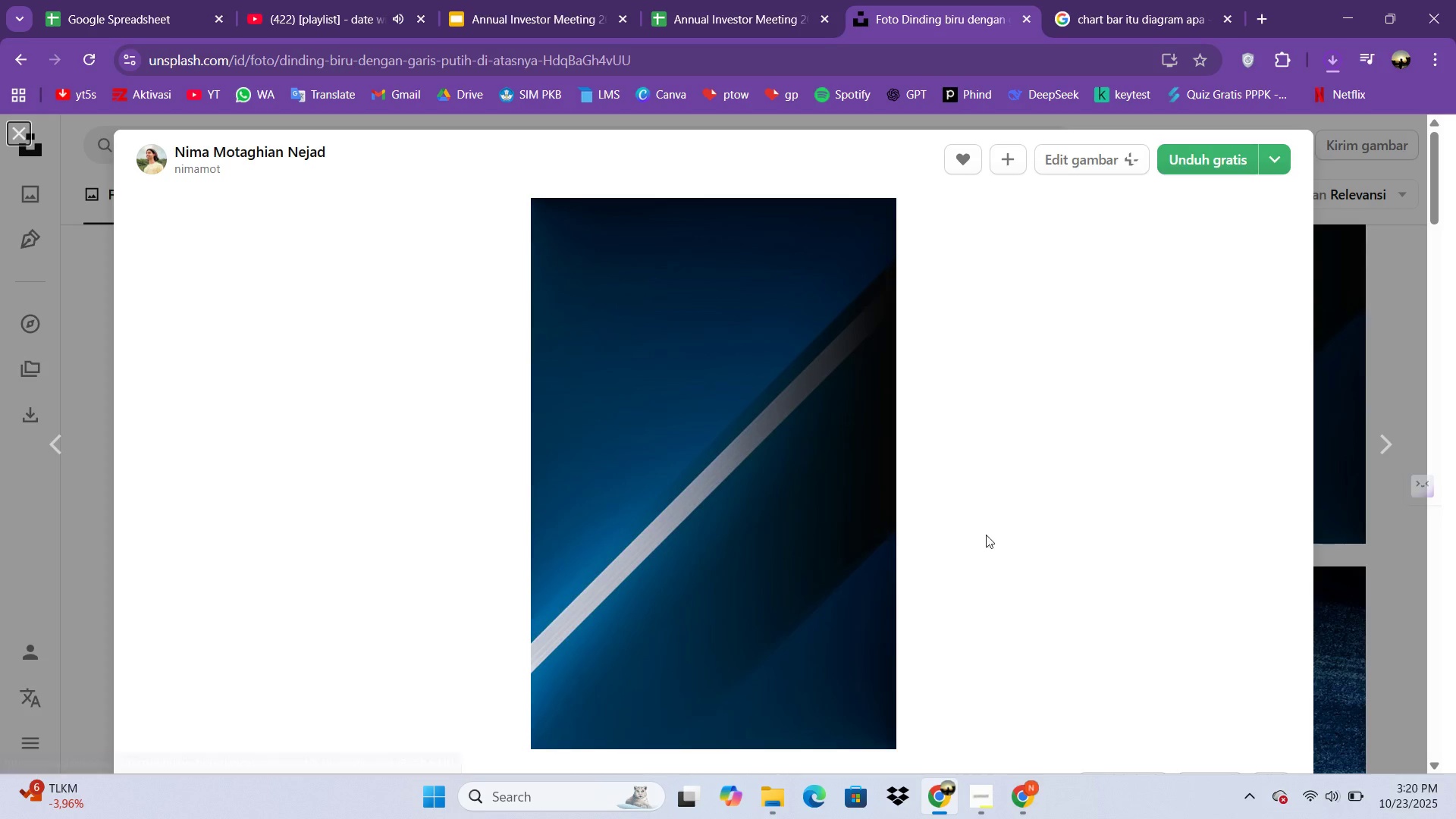 
scroll: coordinate [1003, 504], scroll_direction: down, amount: 9.0
 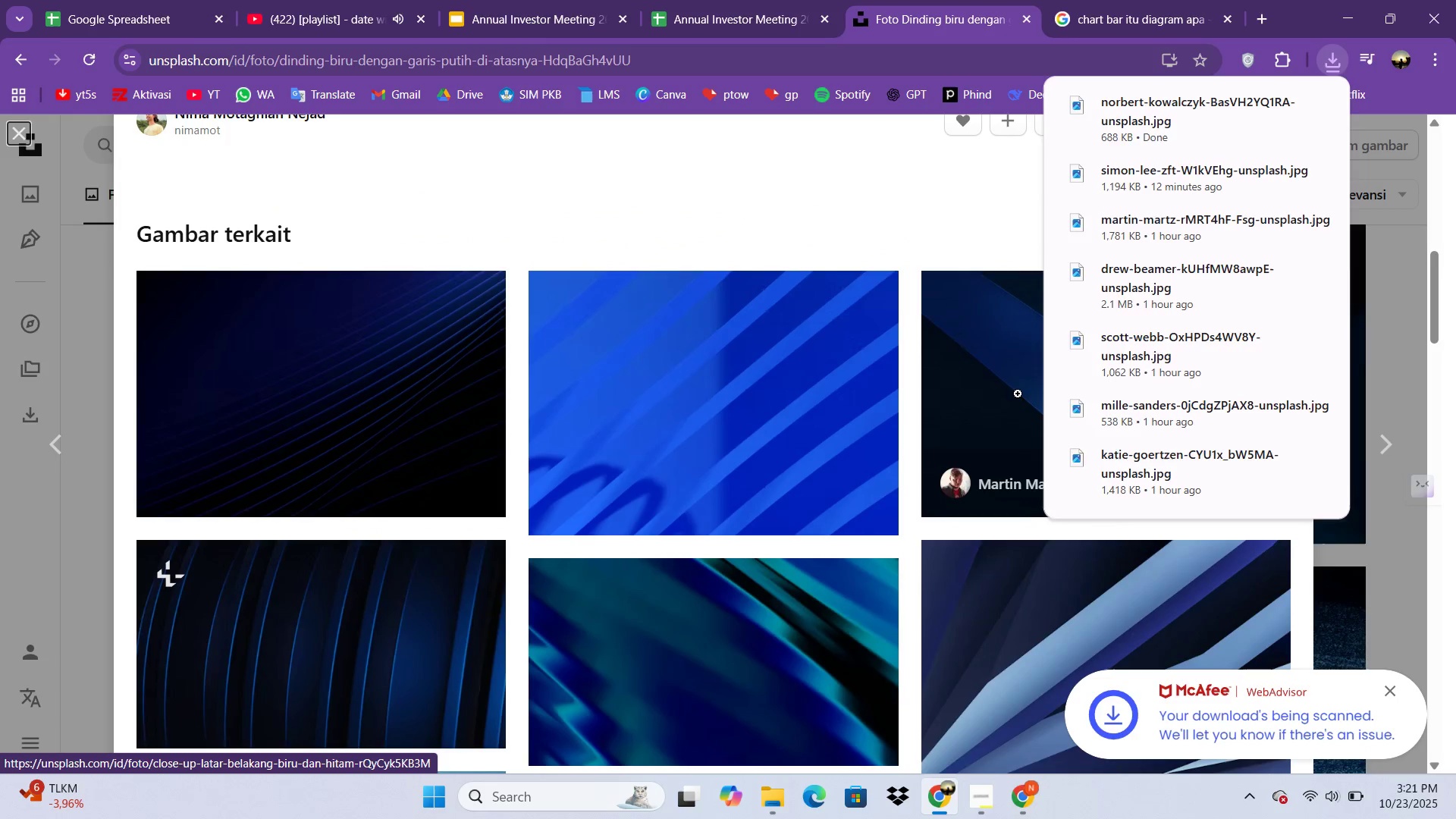 
left_click([1018, 394])
 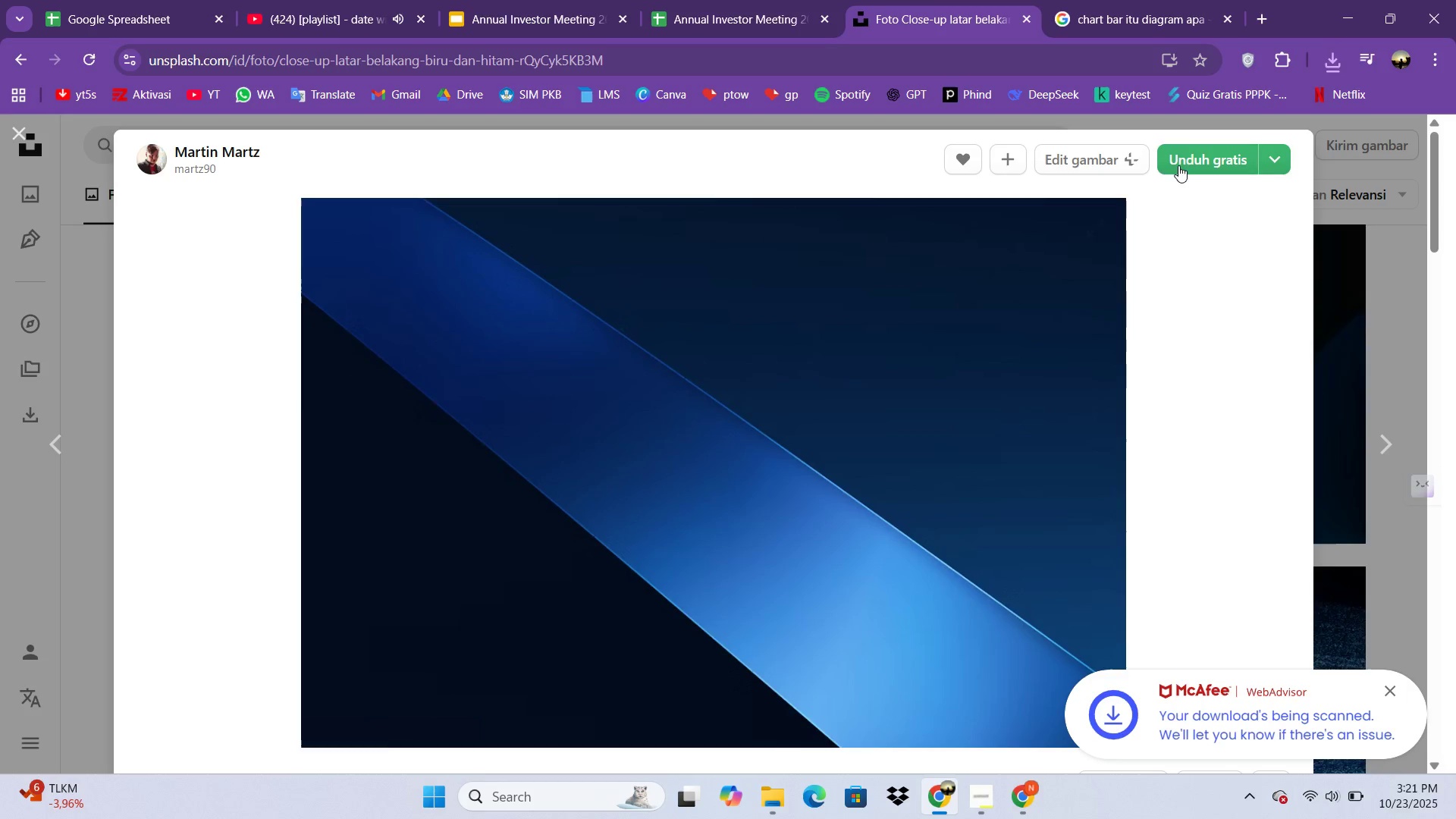 
left_click([1179, 163])
 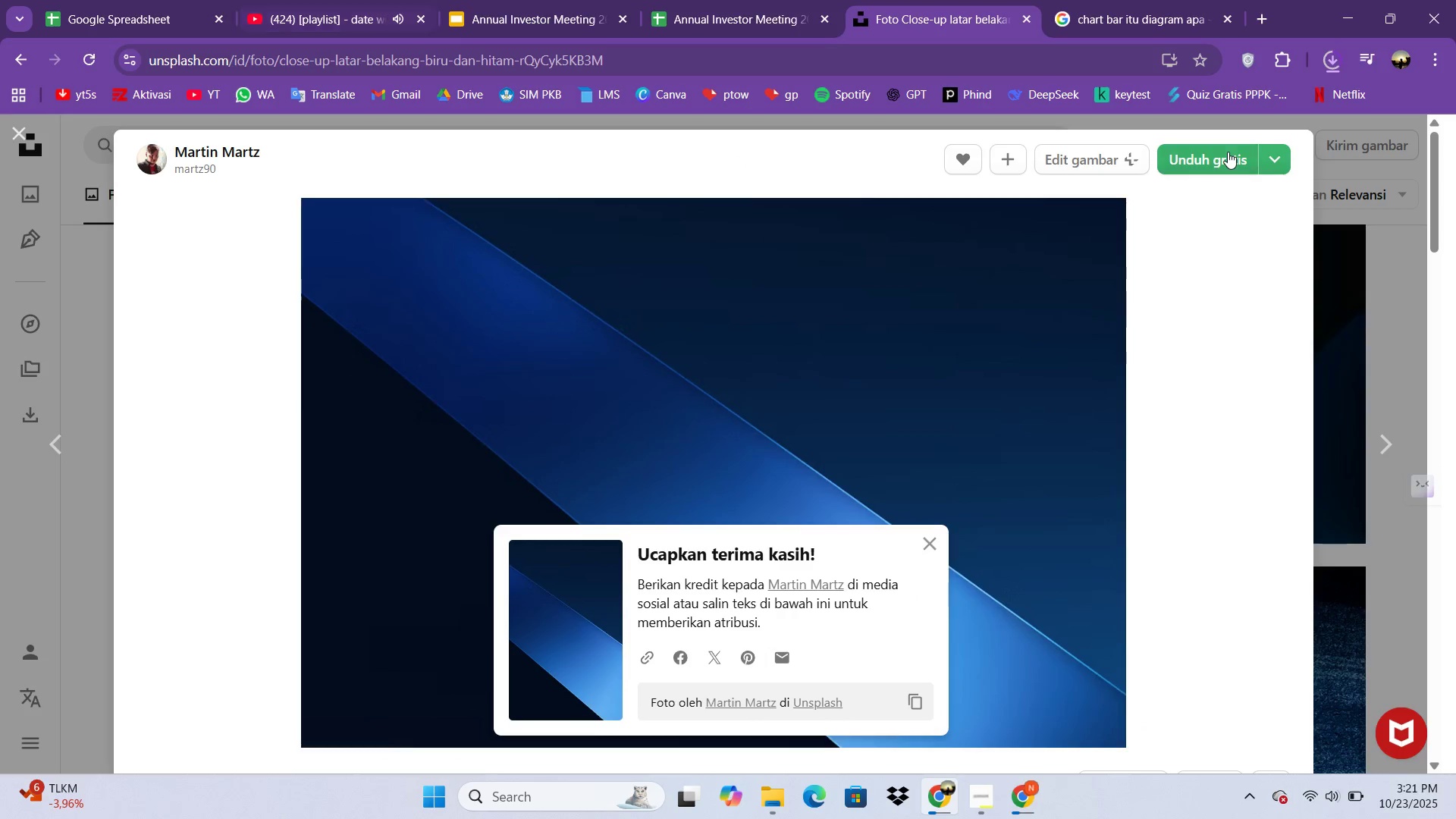 
left_click([1331, 52])
 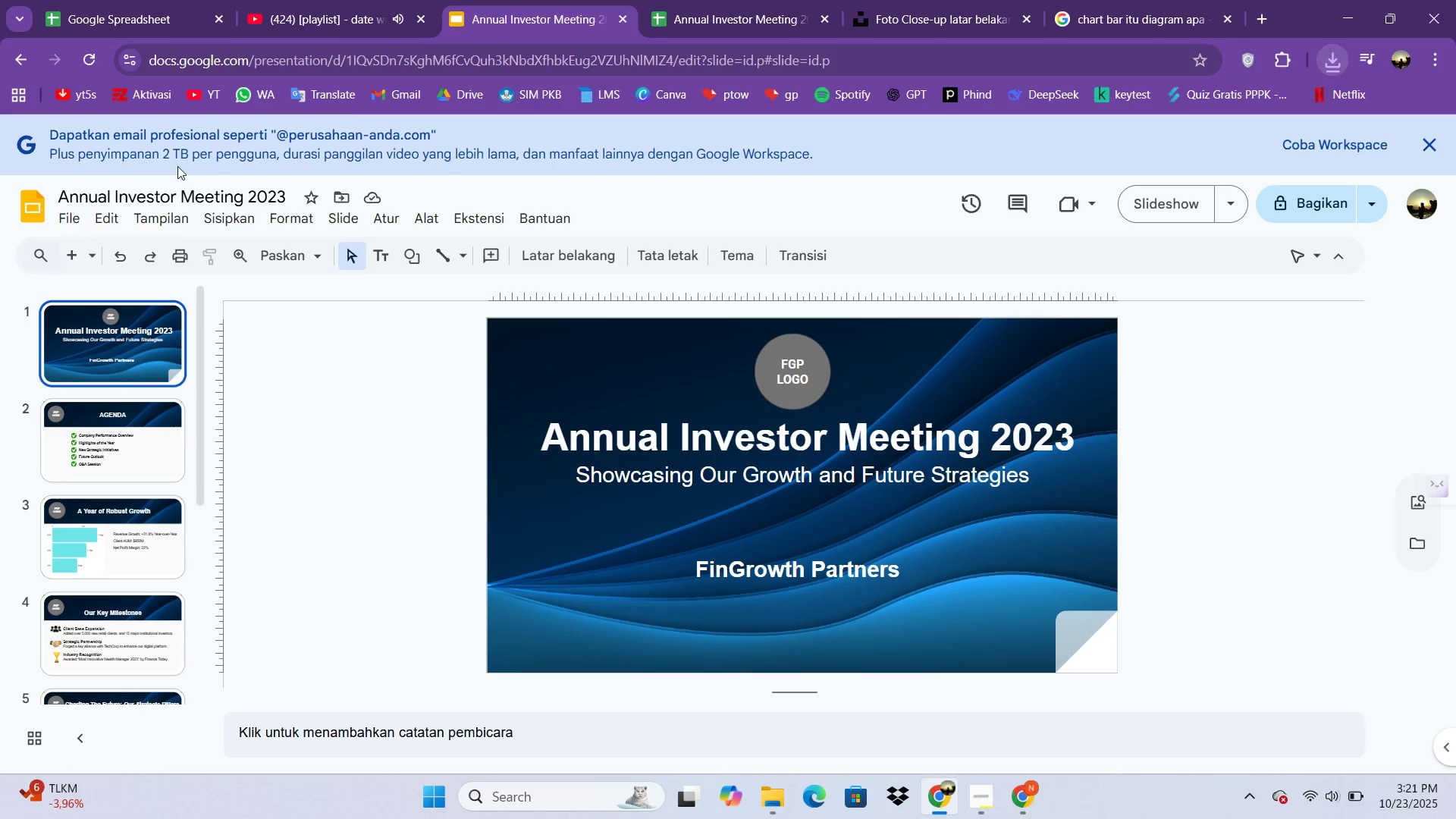 
left_click([271, 218])
 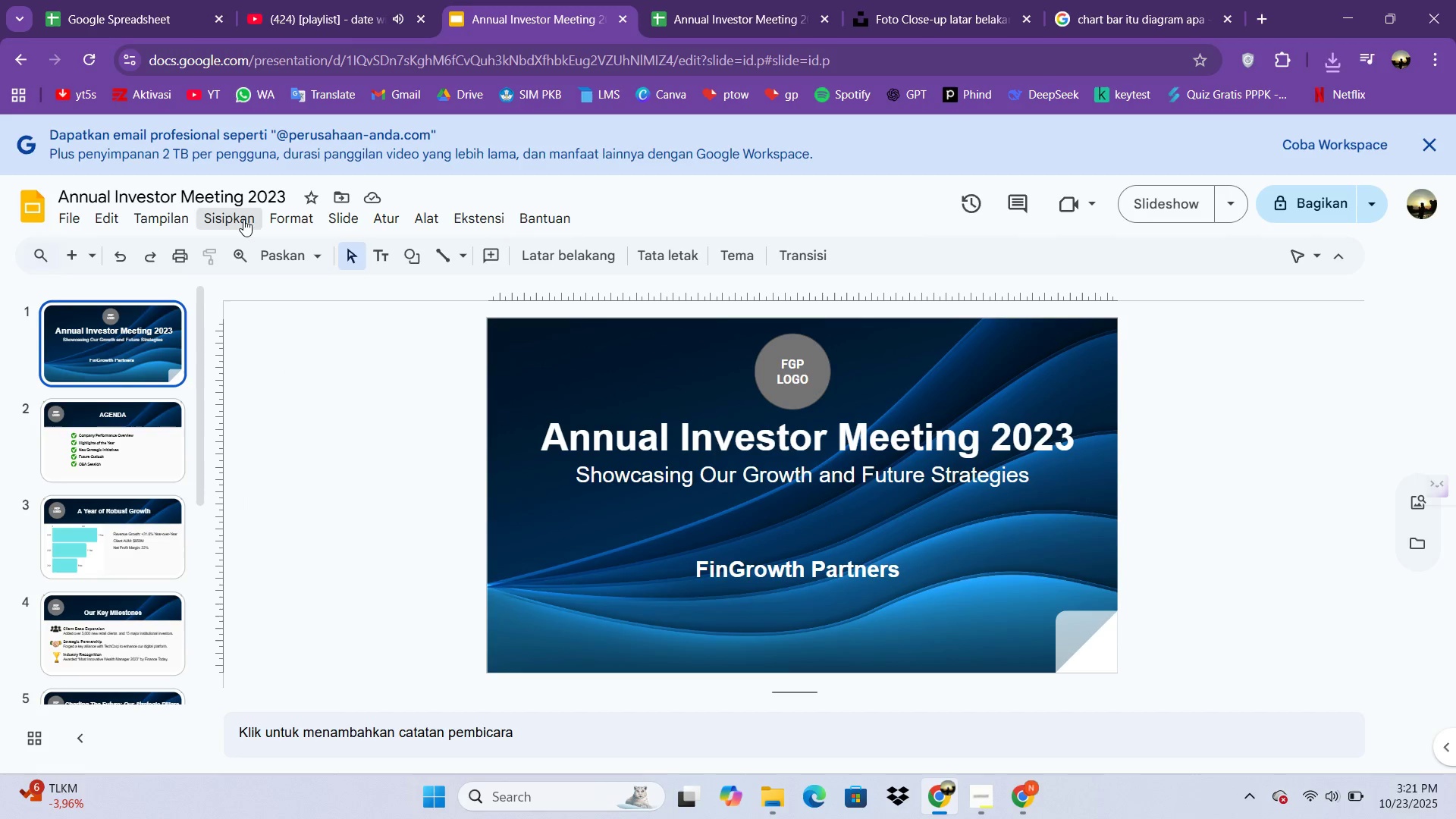 
left_click([243, 219])
 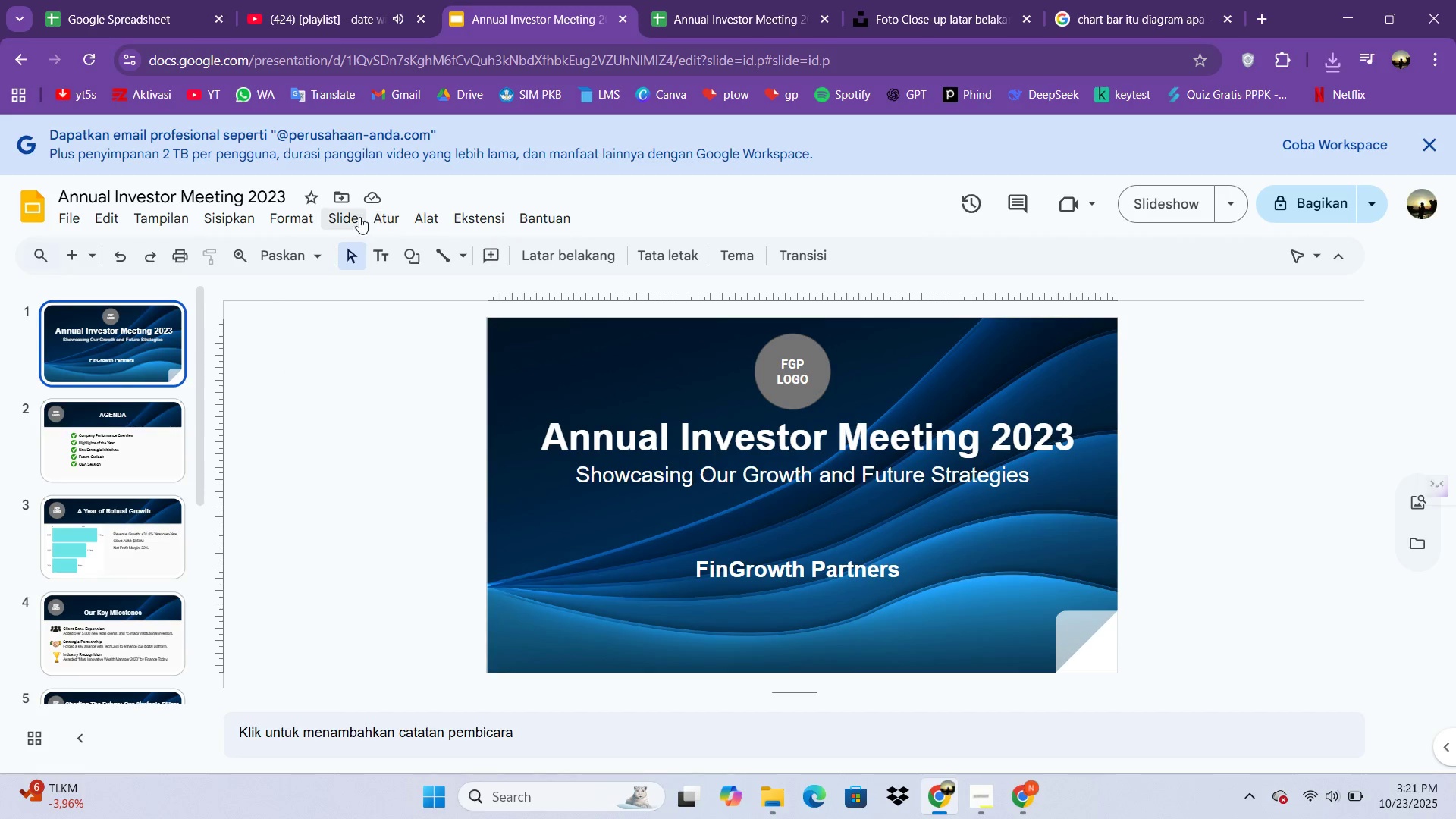 
left_click([359, 217])
 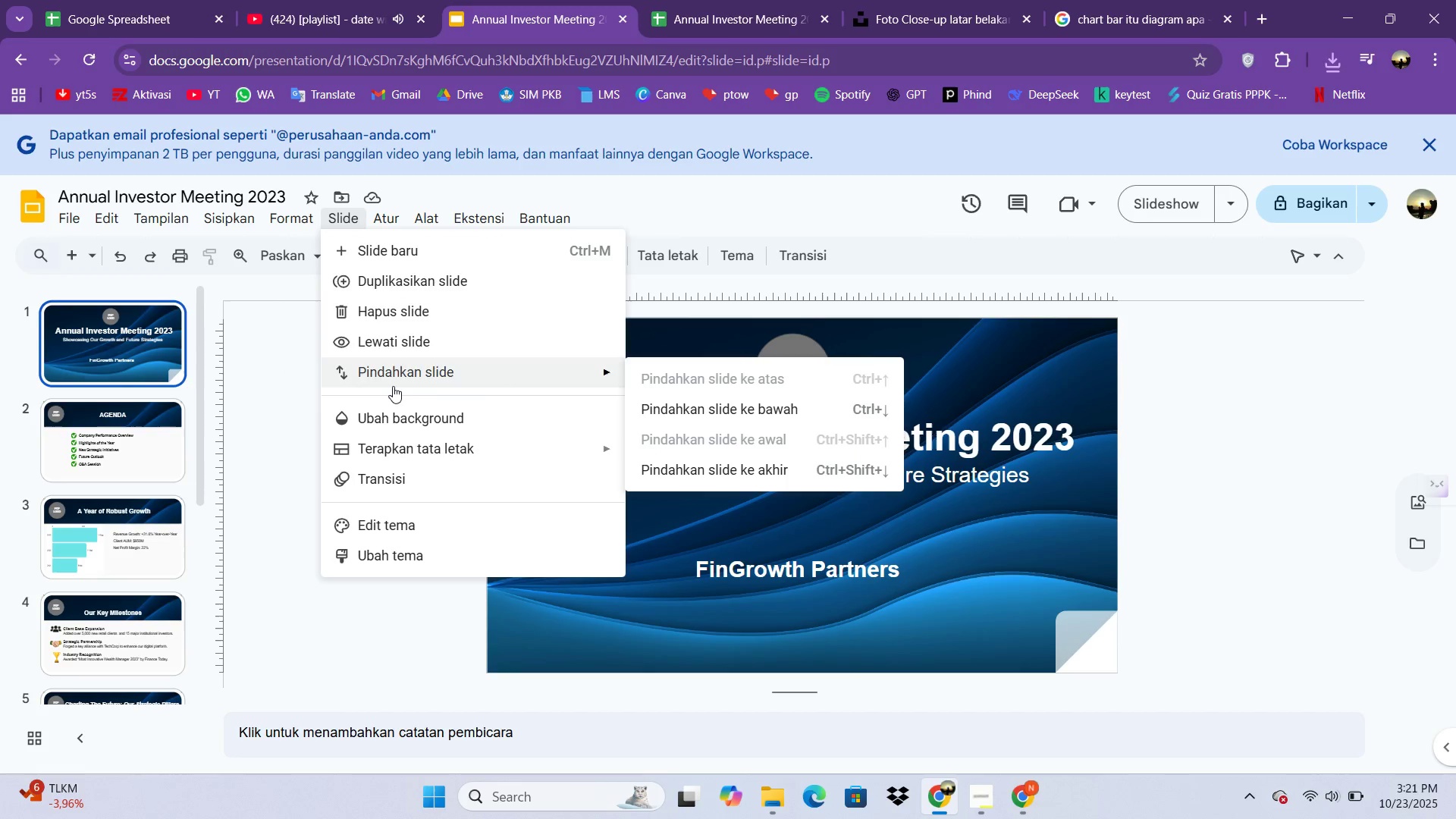 
left_click([393, 386])
 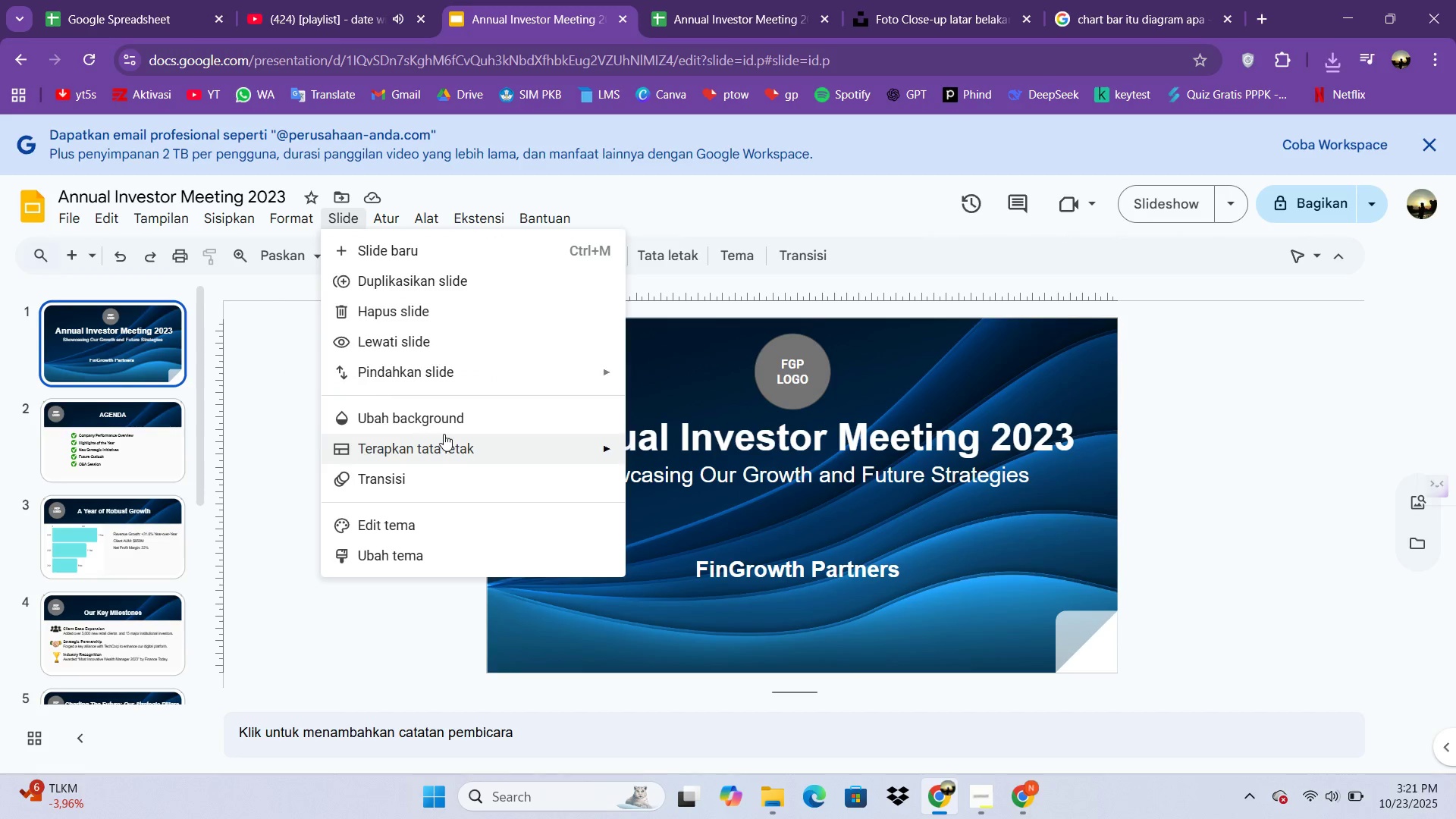 
left_click([444, 423])
 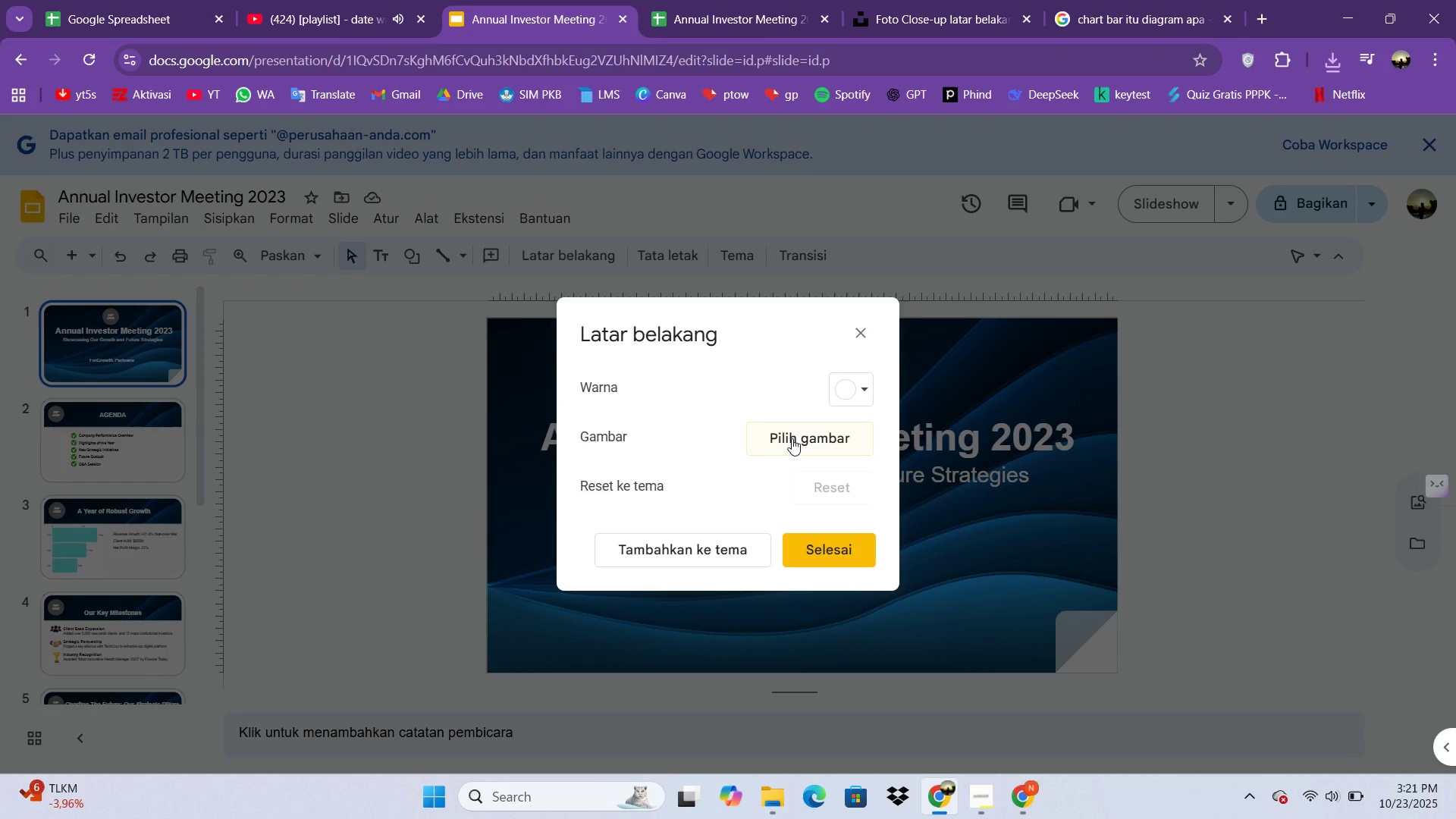 
left_click([791, 438])
 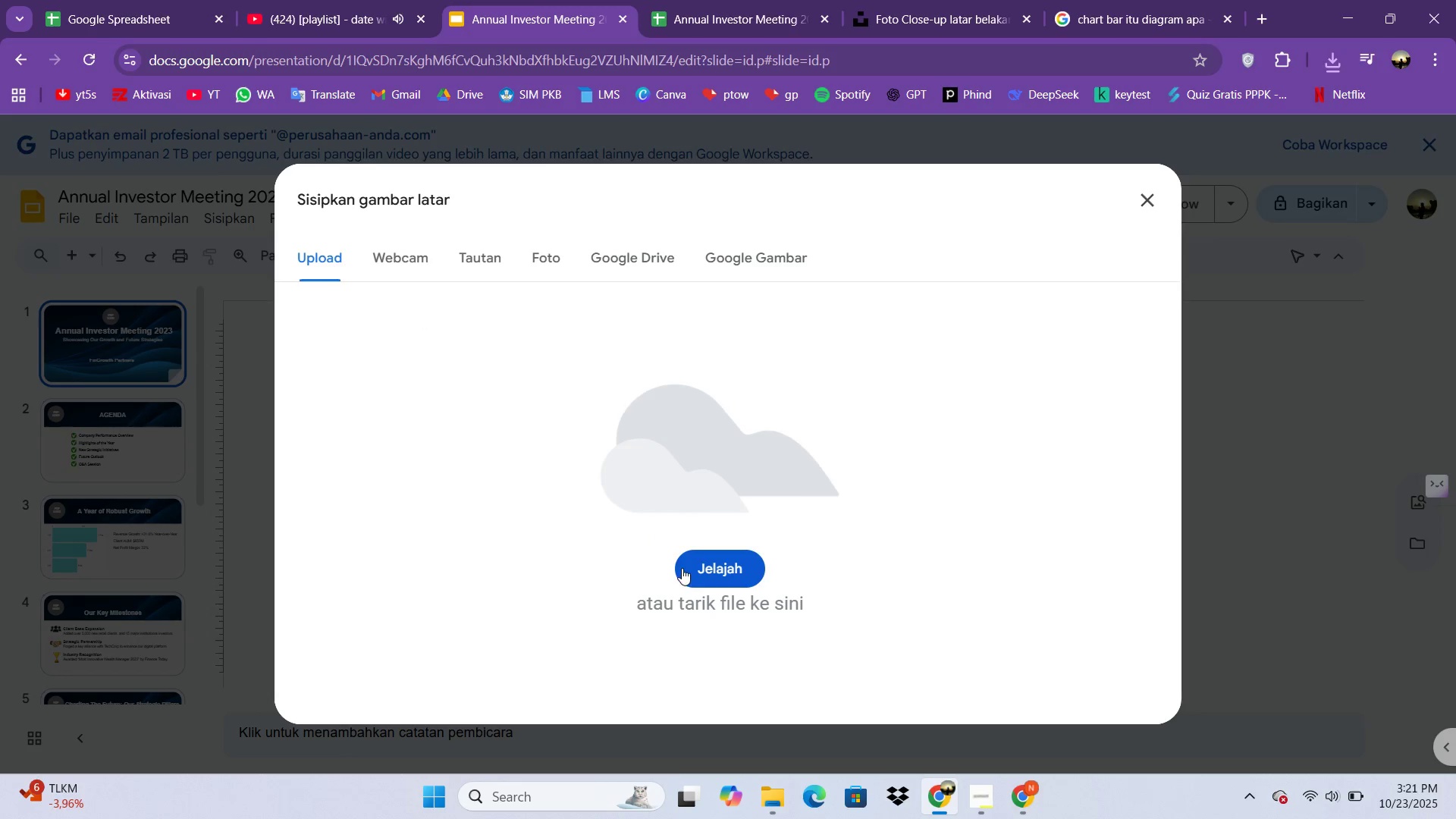 
left_click([687, 567])
 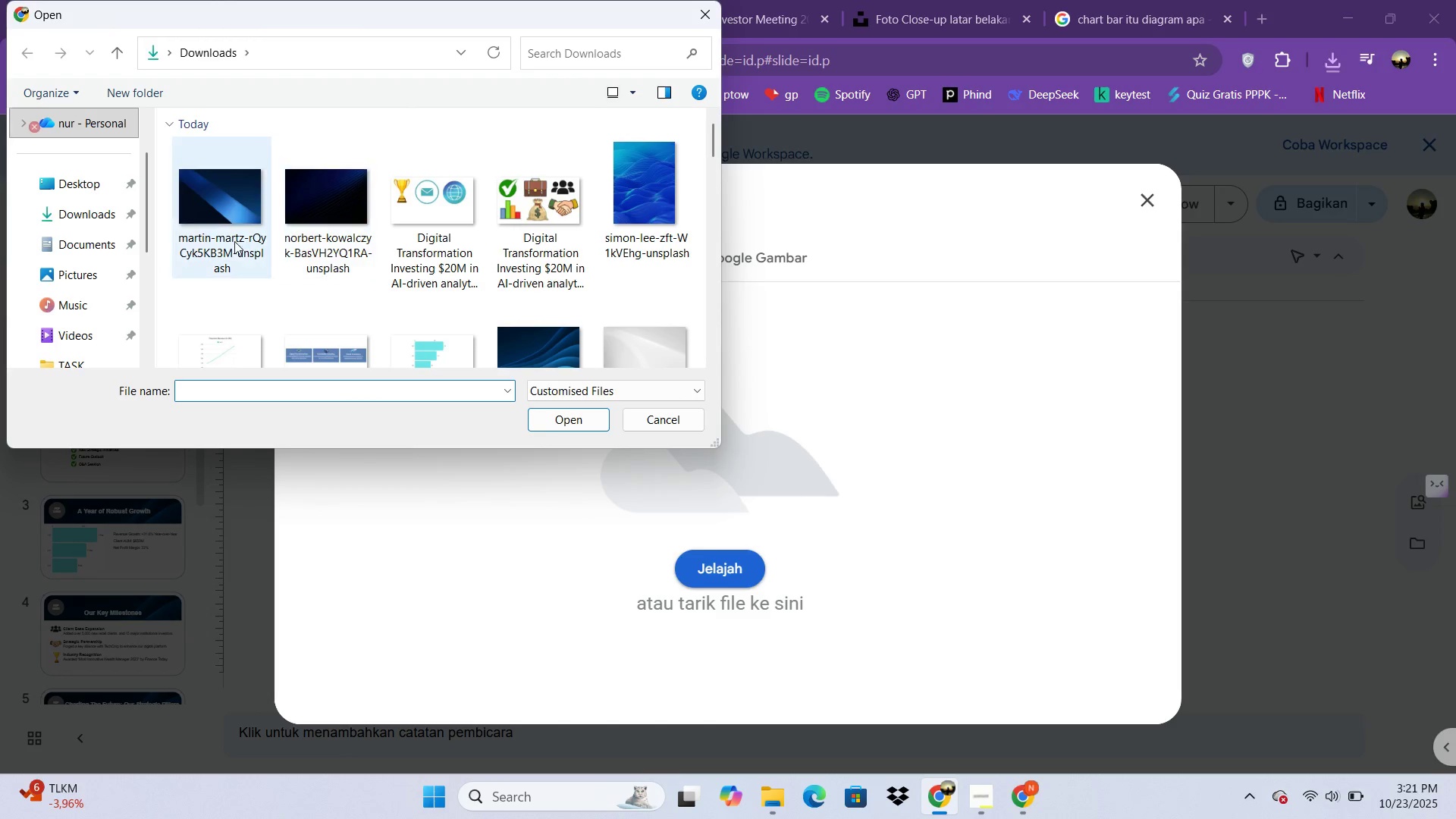 
double_click([233, 241])
 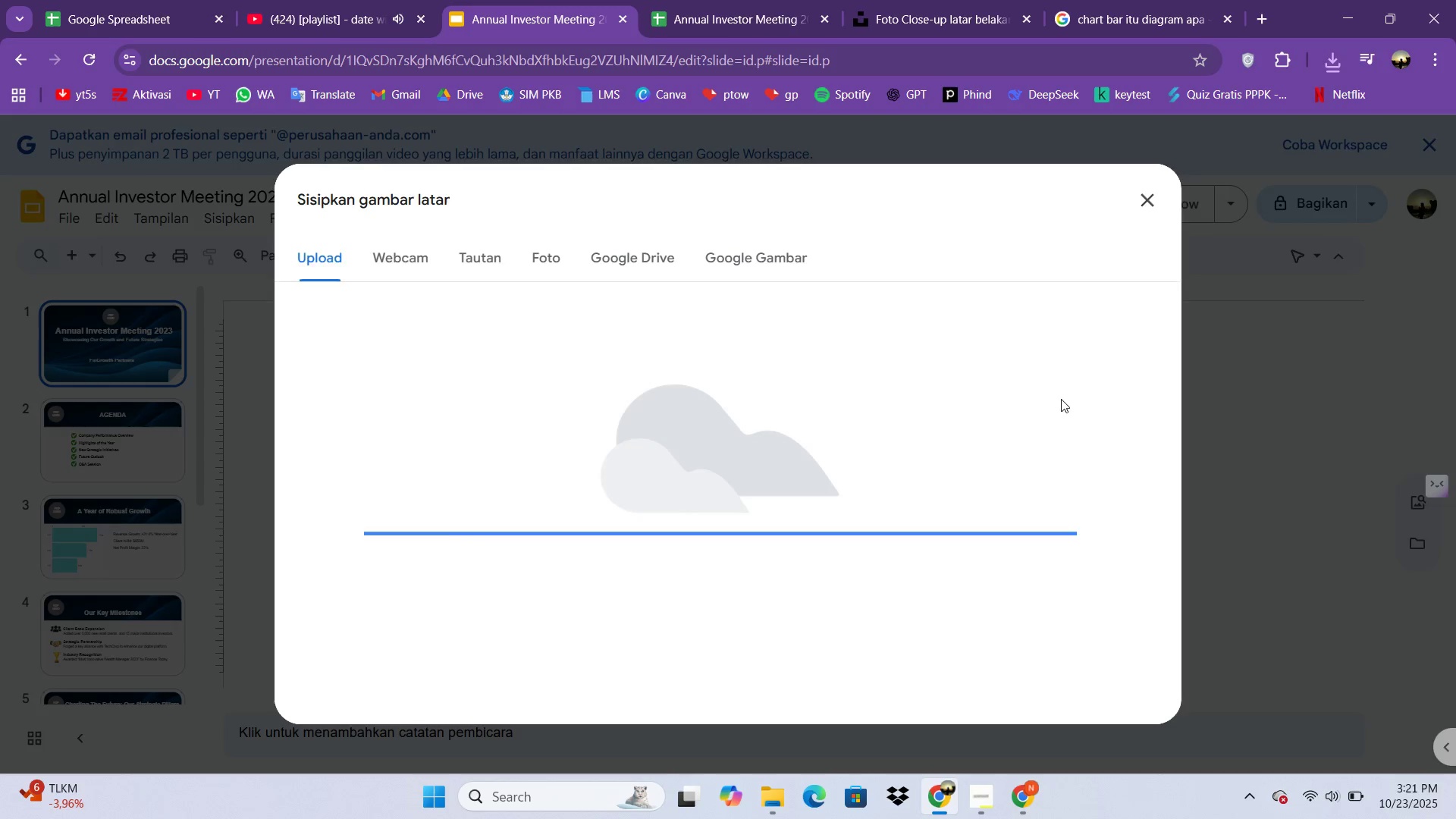 
wait(6.31)
 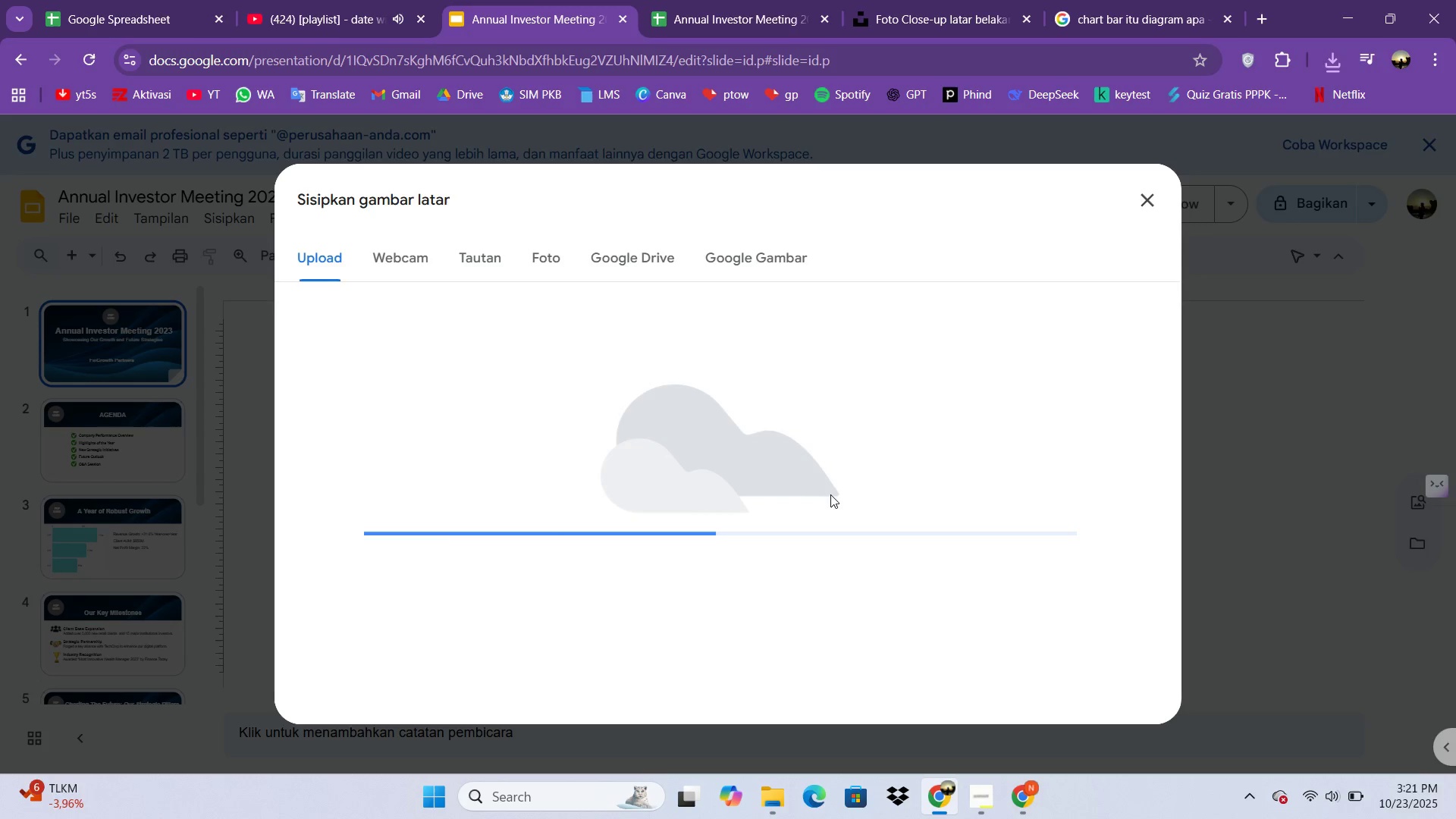 
left_click([807, 545])
 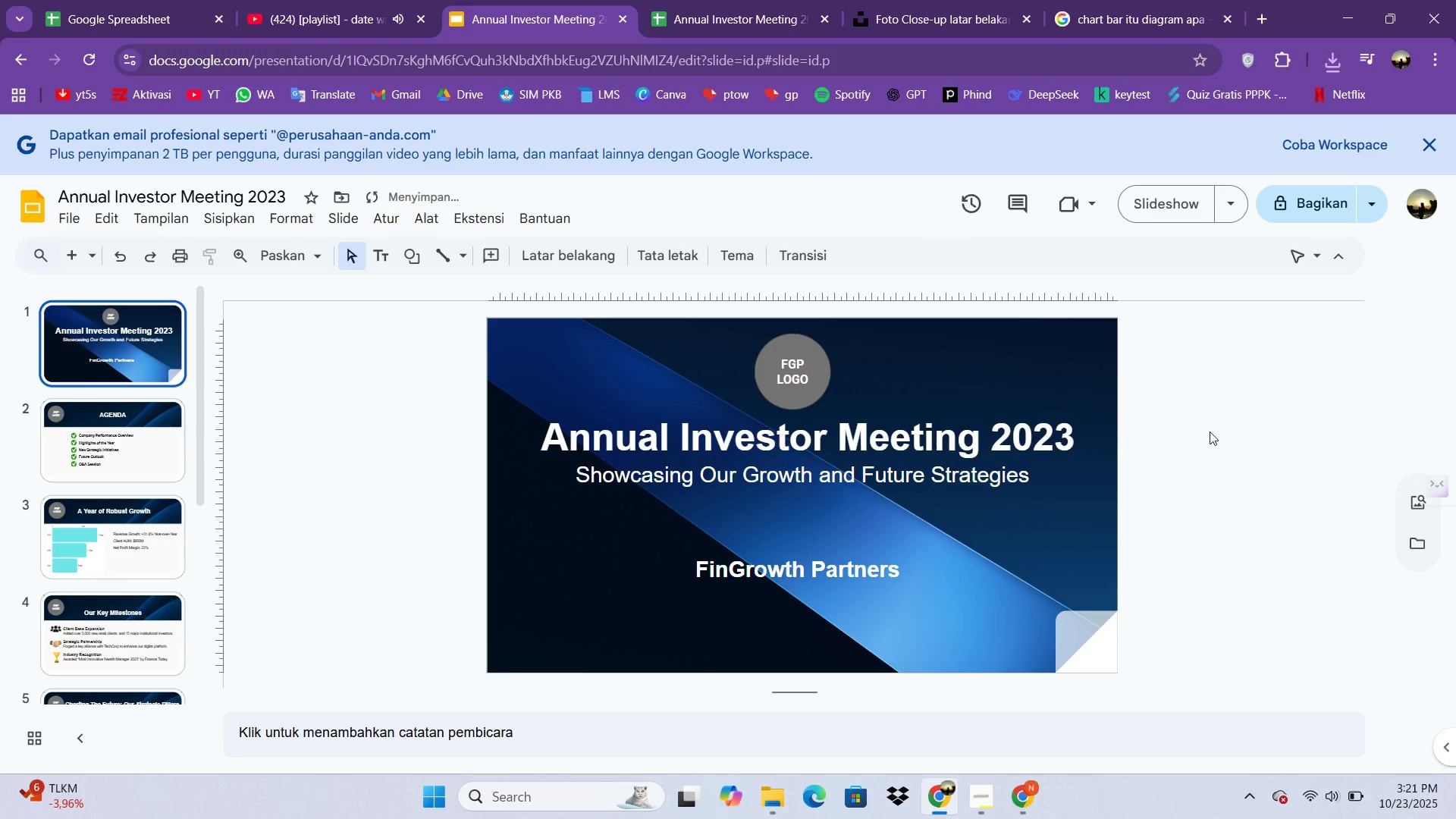 
left_click([1211, 431])
 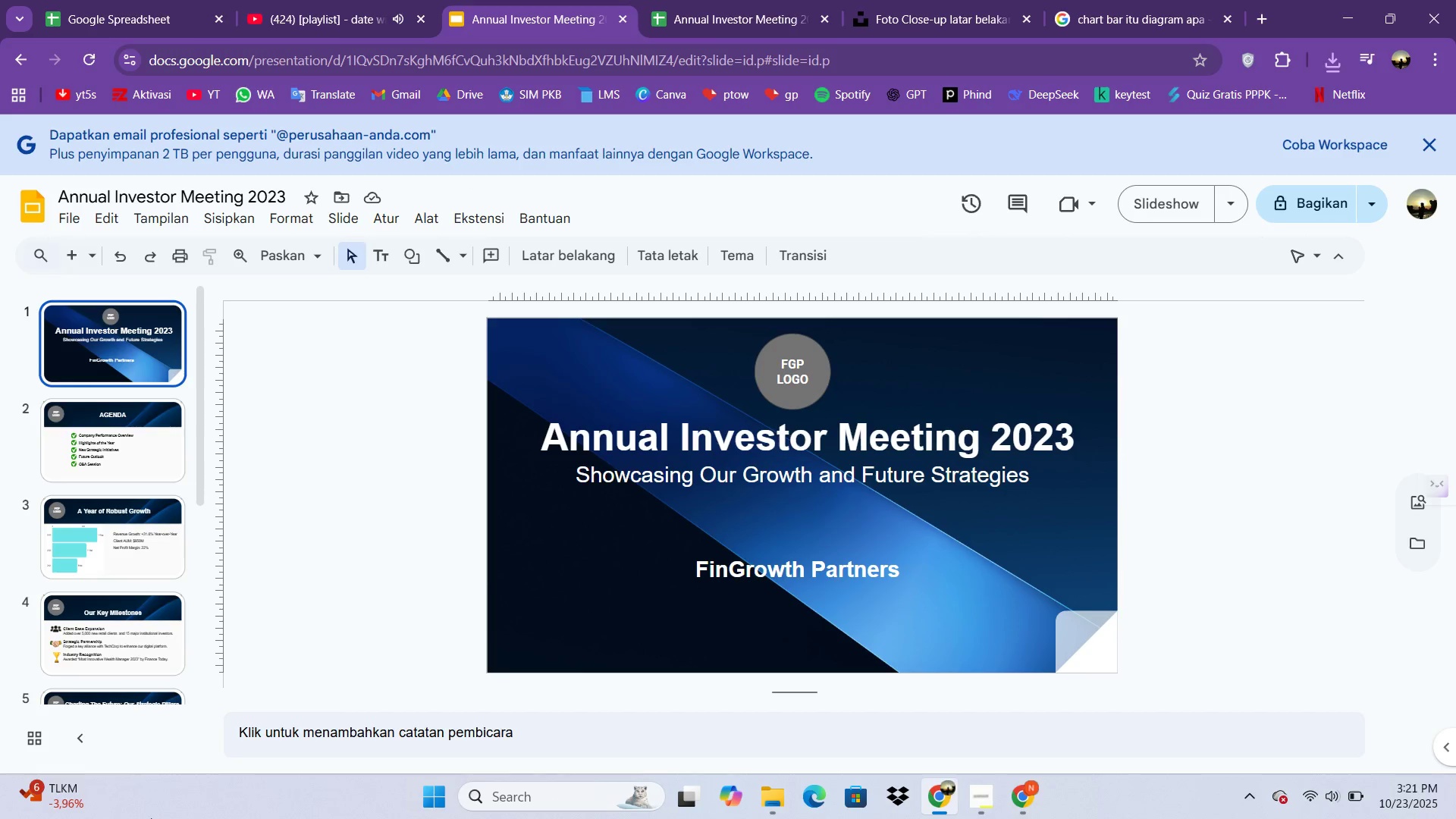 
scroll: coordinate [143, 503], scroll_direction: down, amount: 1.0
 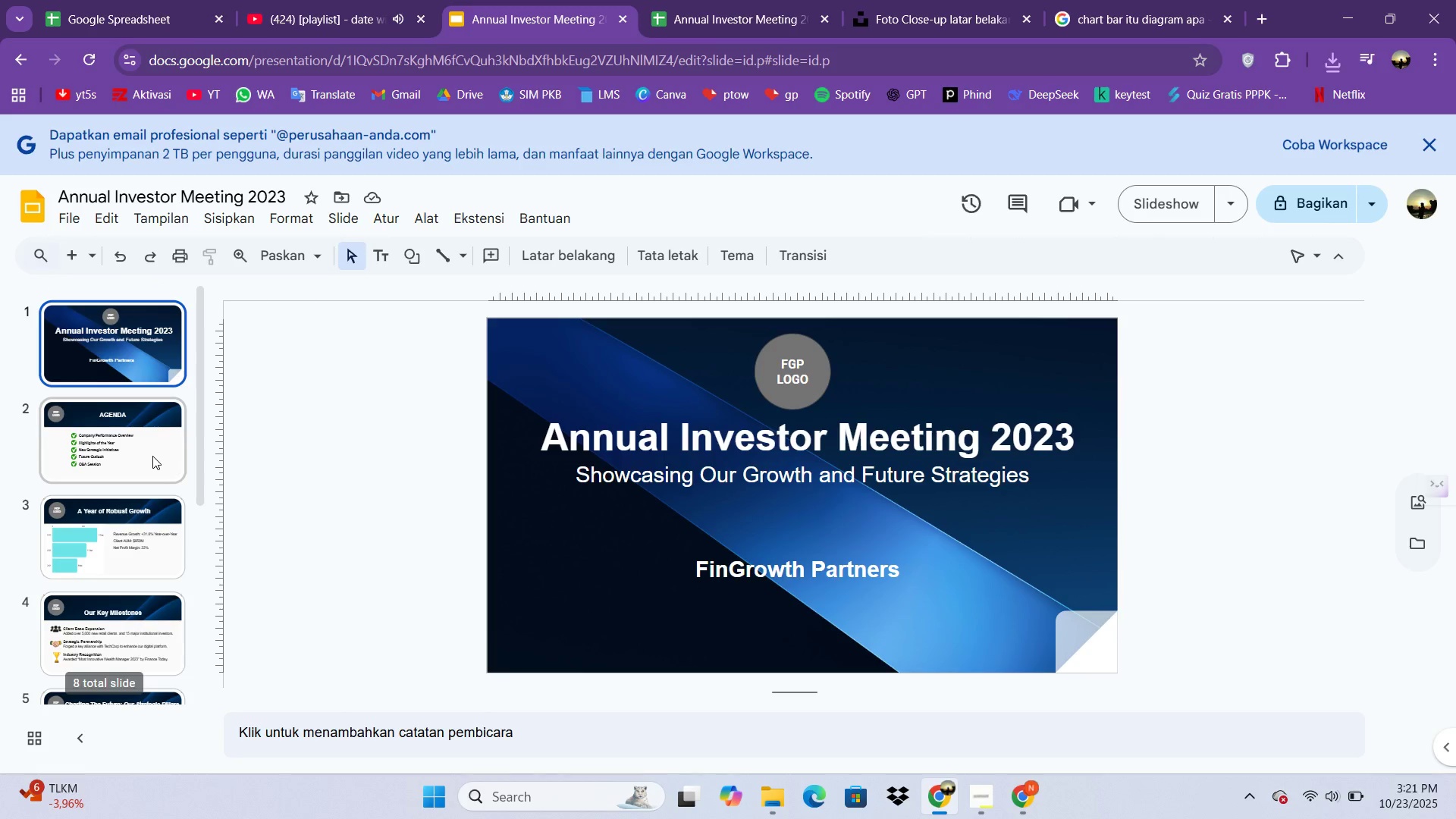 
left_click([152, 456])
 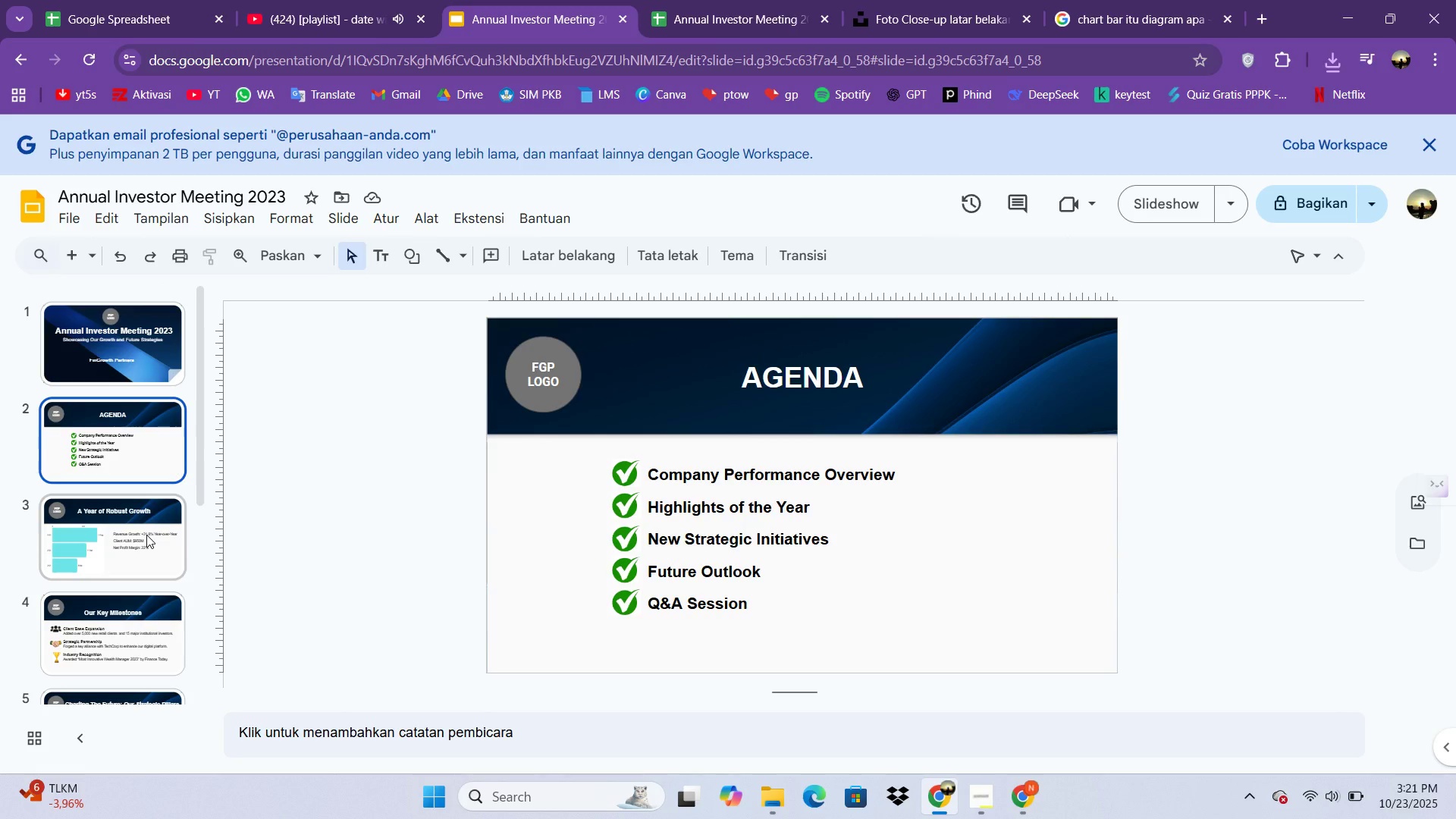 
left_click([146, 535])
 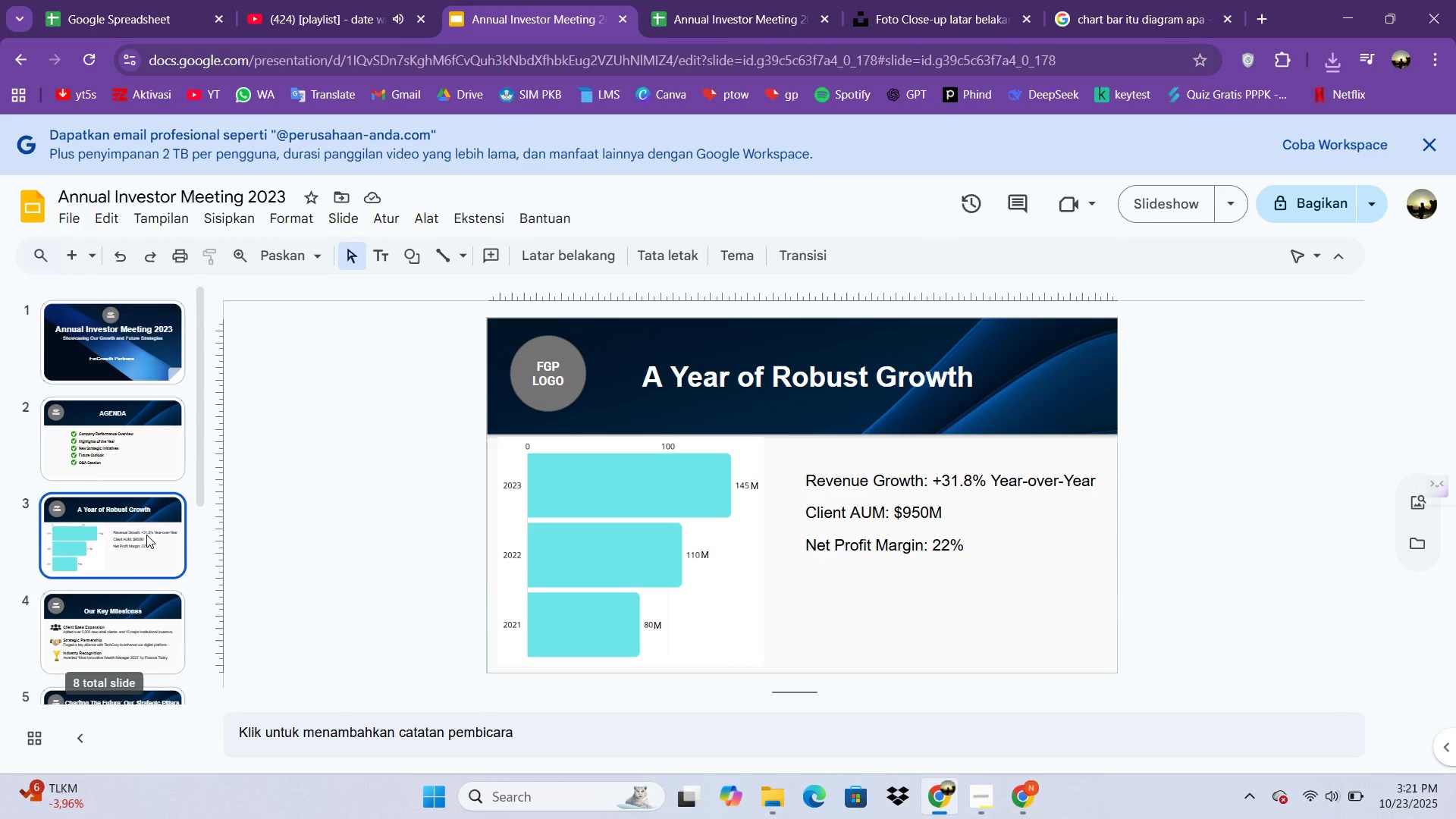 
scroll: coordinate [146, 535], scroll_direction: down, amount: 3.0
 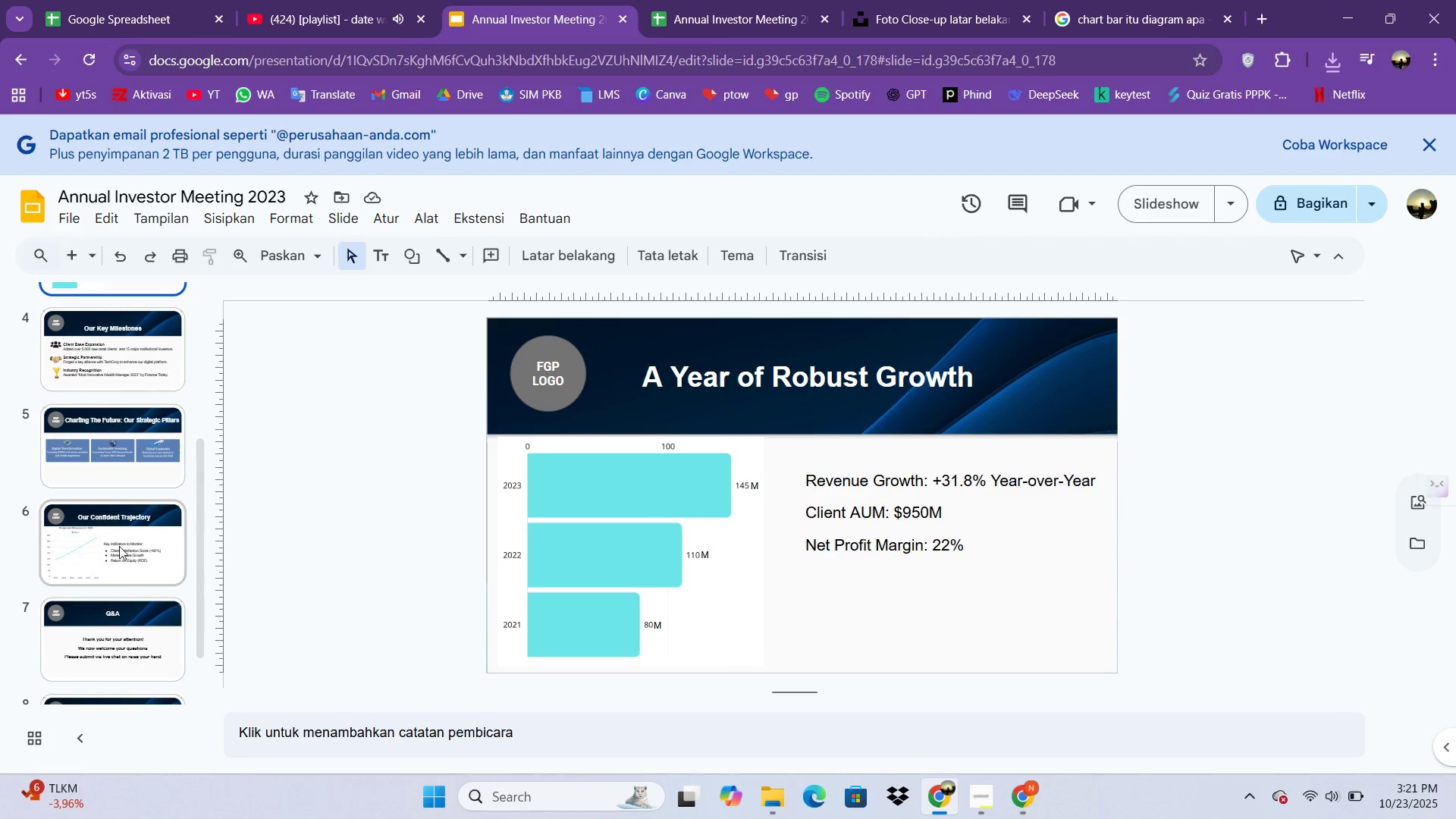 
double_click([130, 555])
 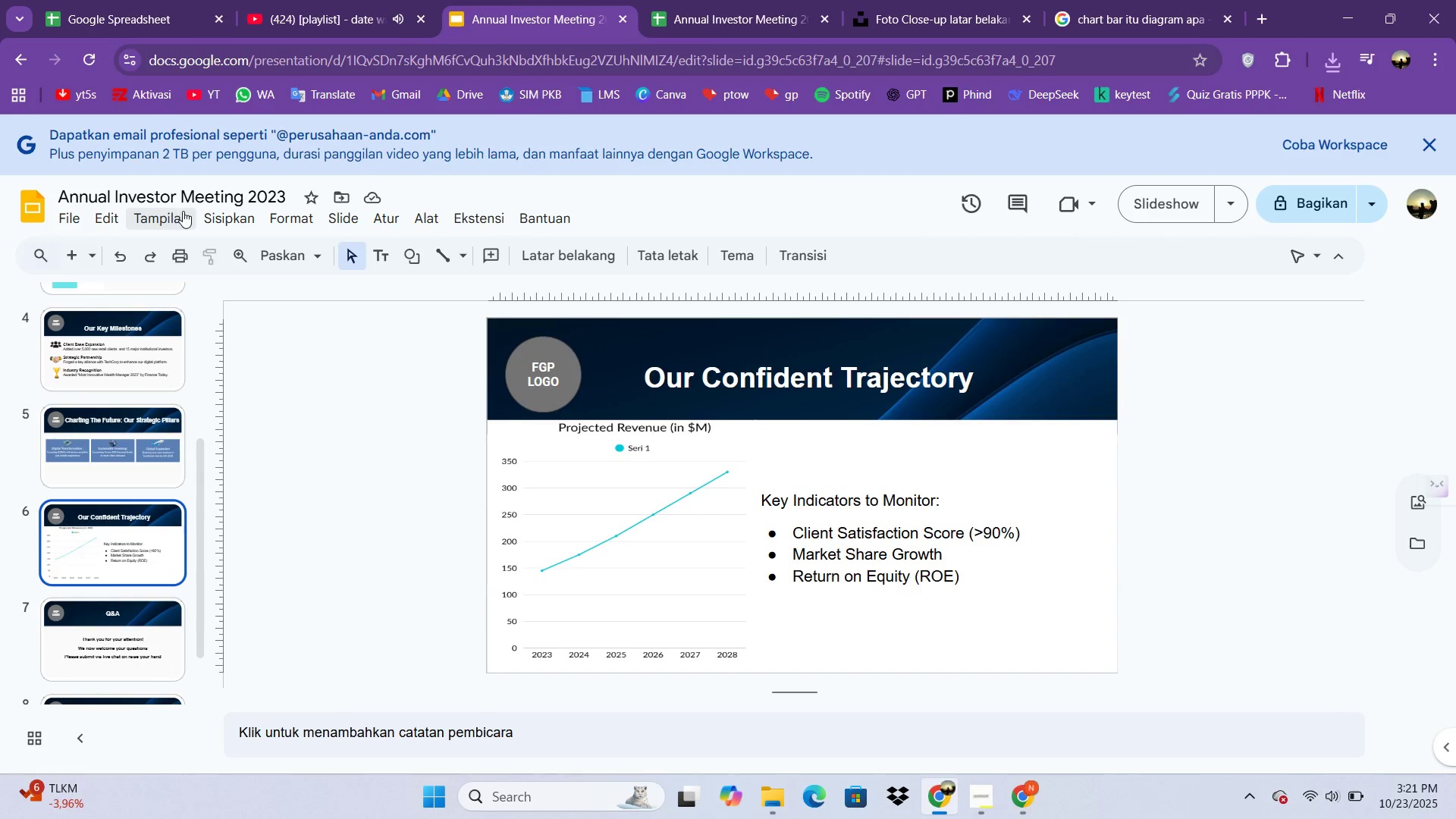 
left_click([215, 221])
 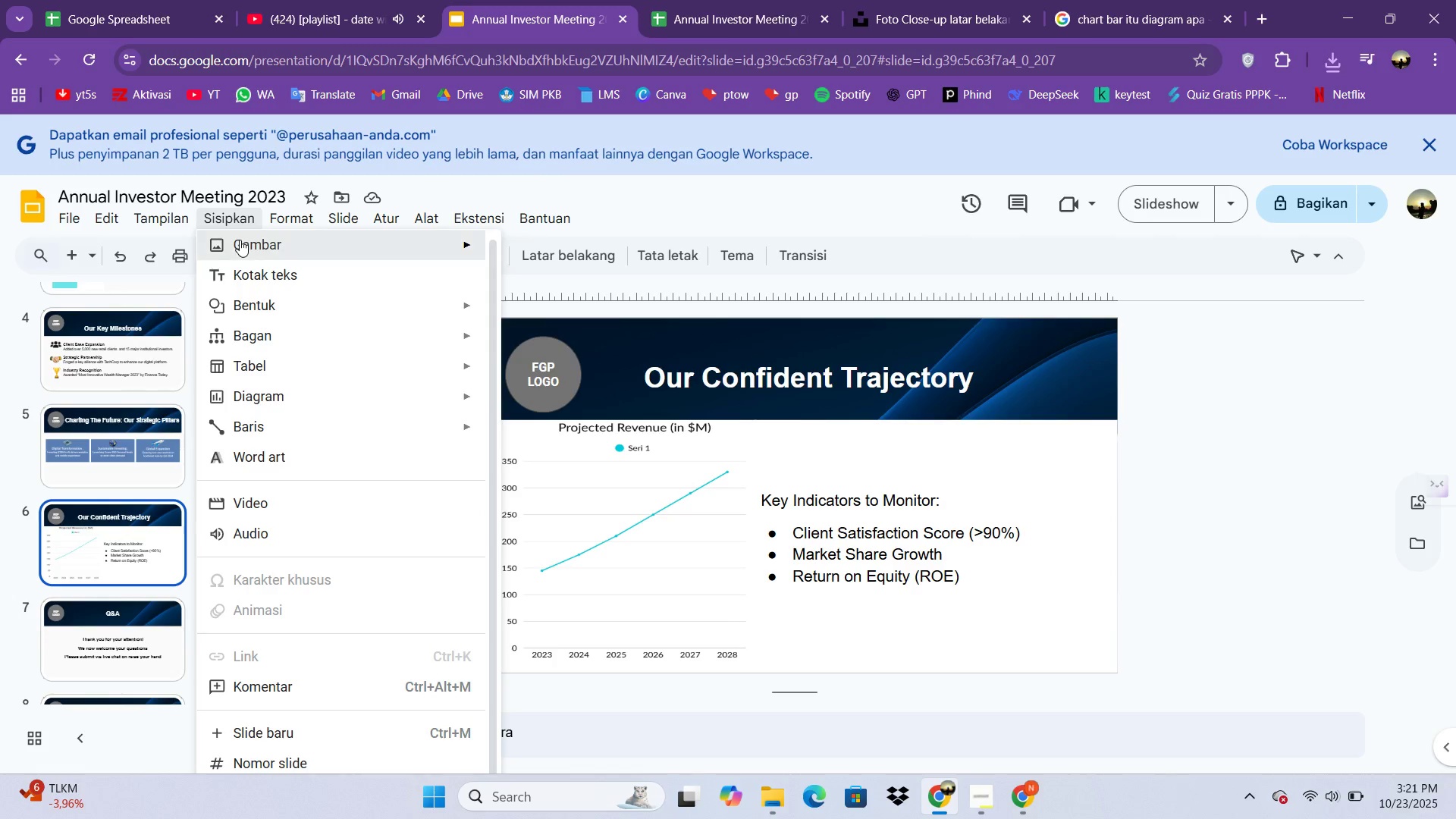 
left_click([240, 240])
 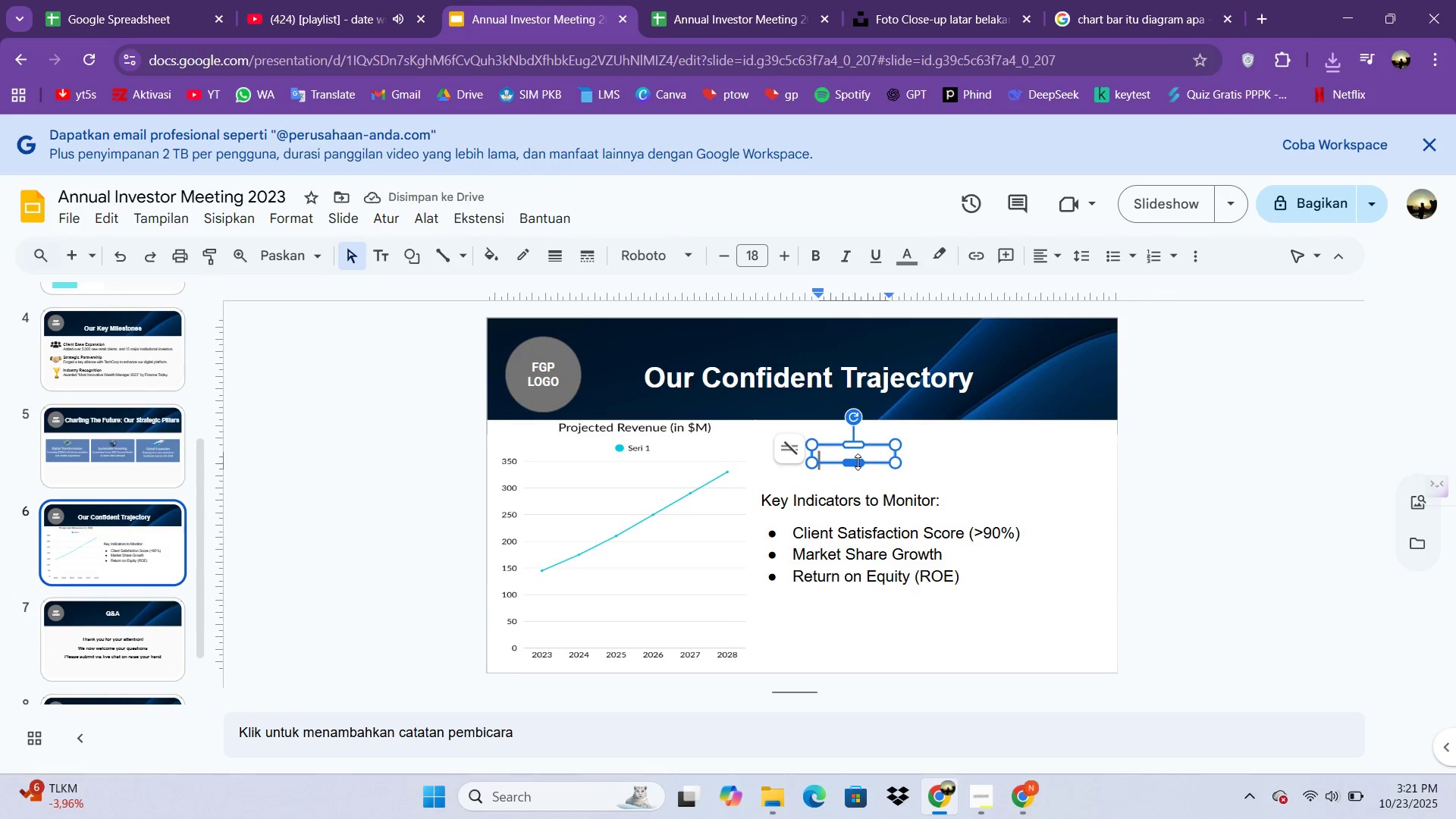 
wait(10.73)
 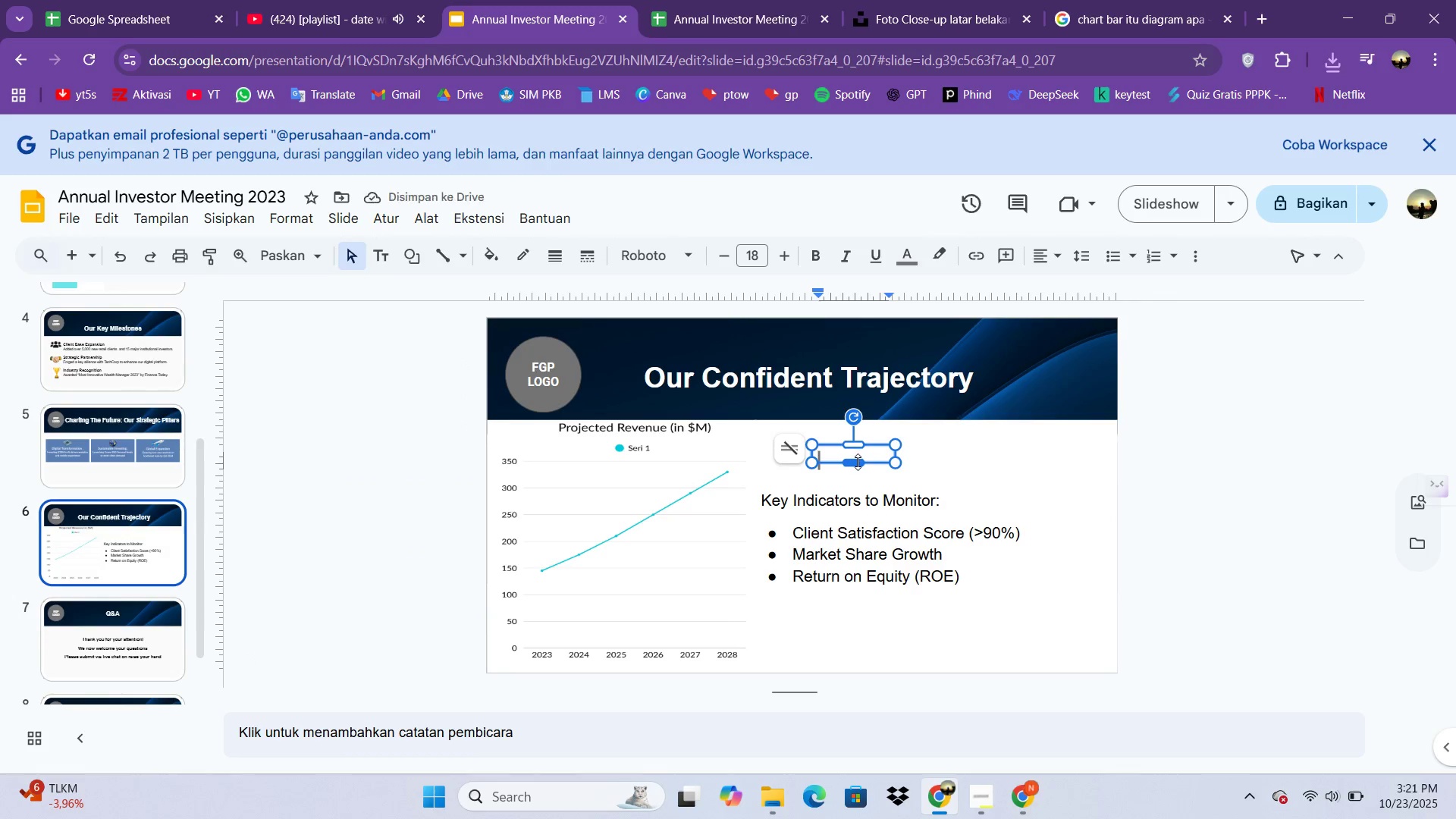 
double_click([829, 476])
 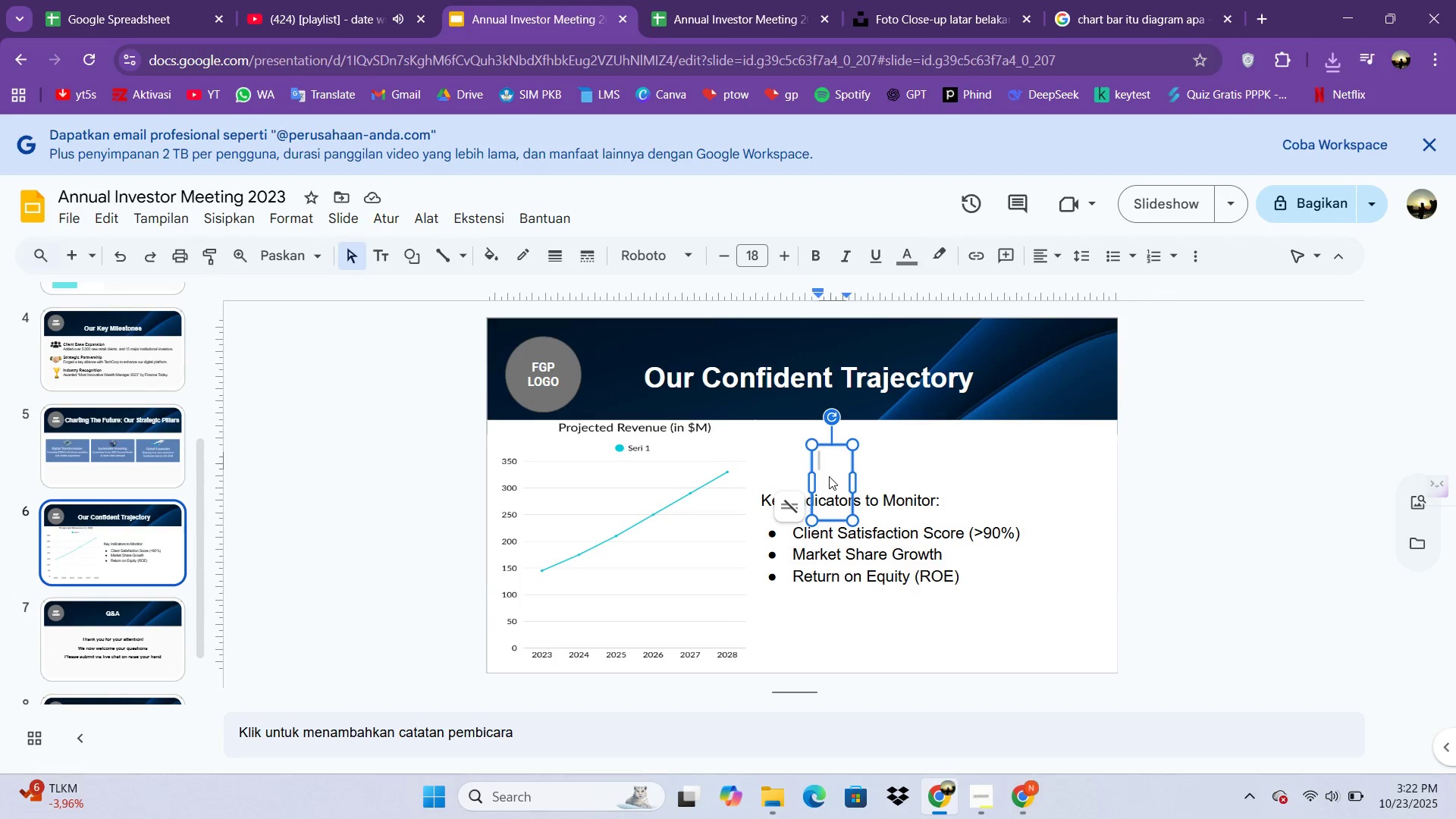 
wait(12.03)
 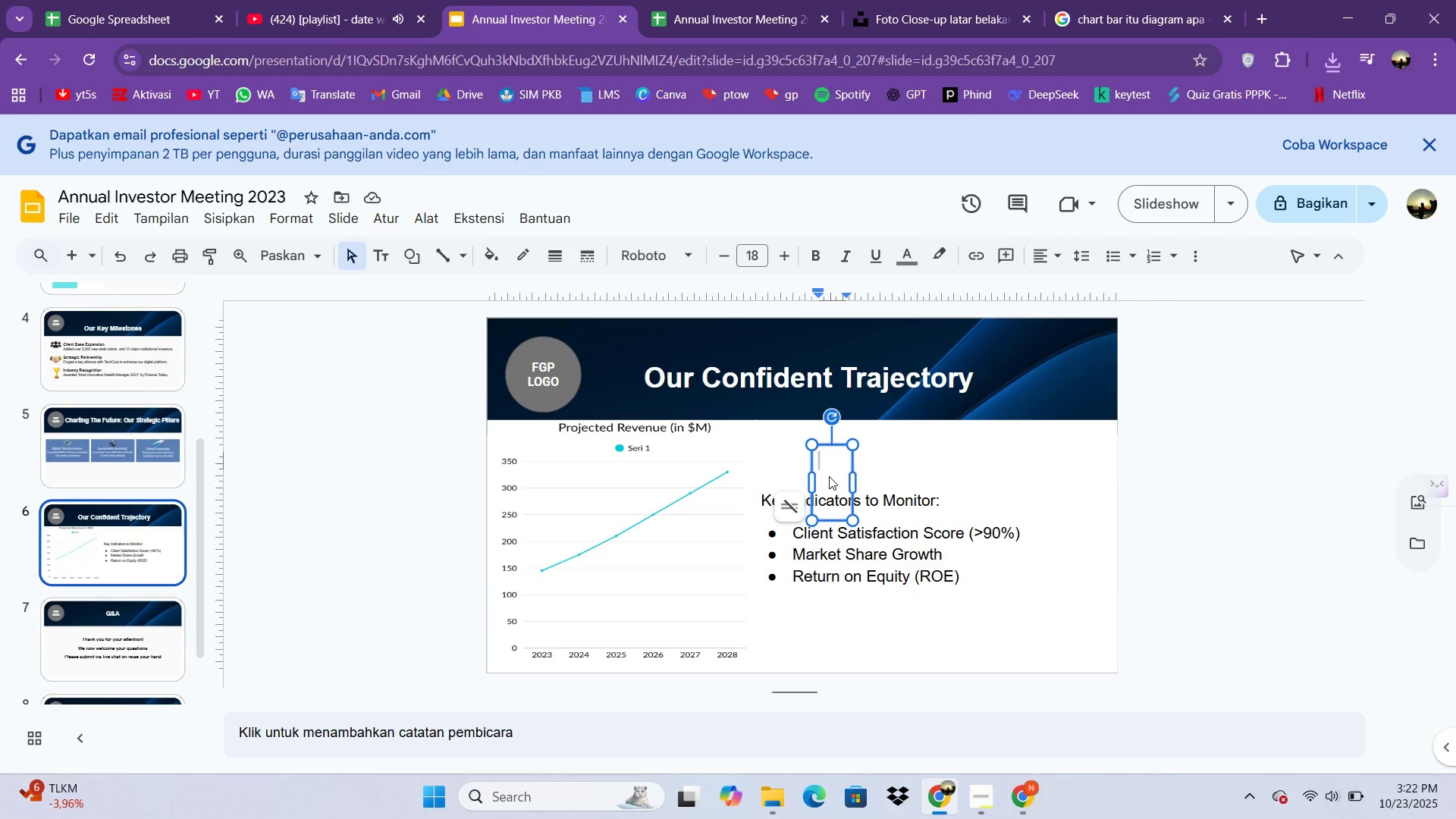 
type(145)
 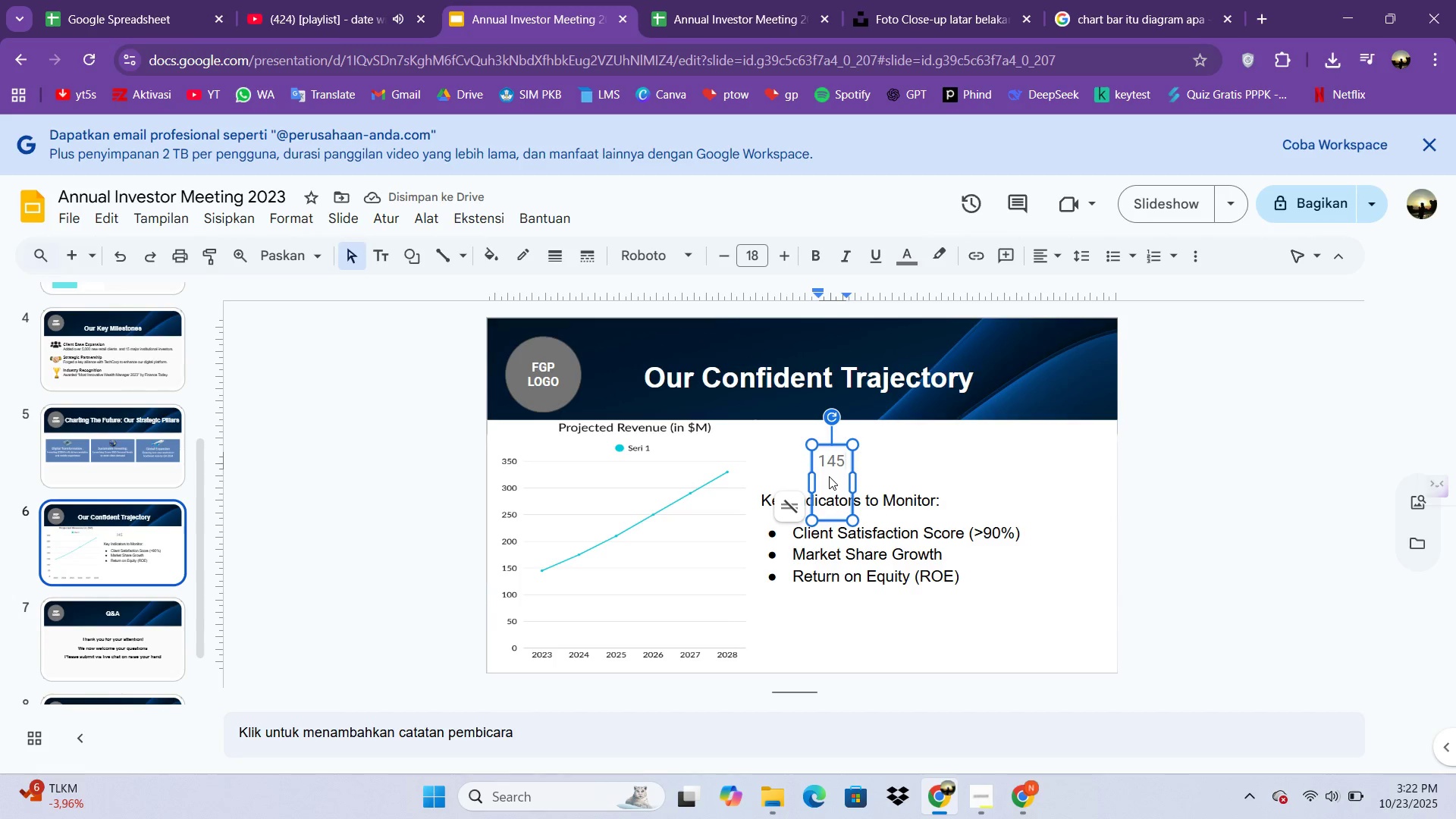 
key(Shift+M)
 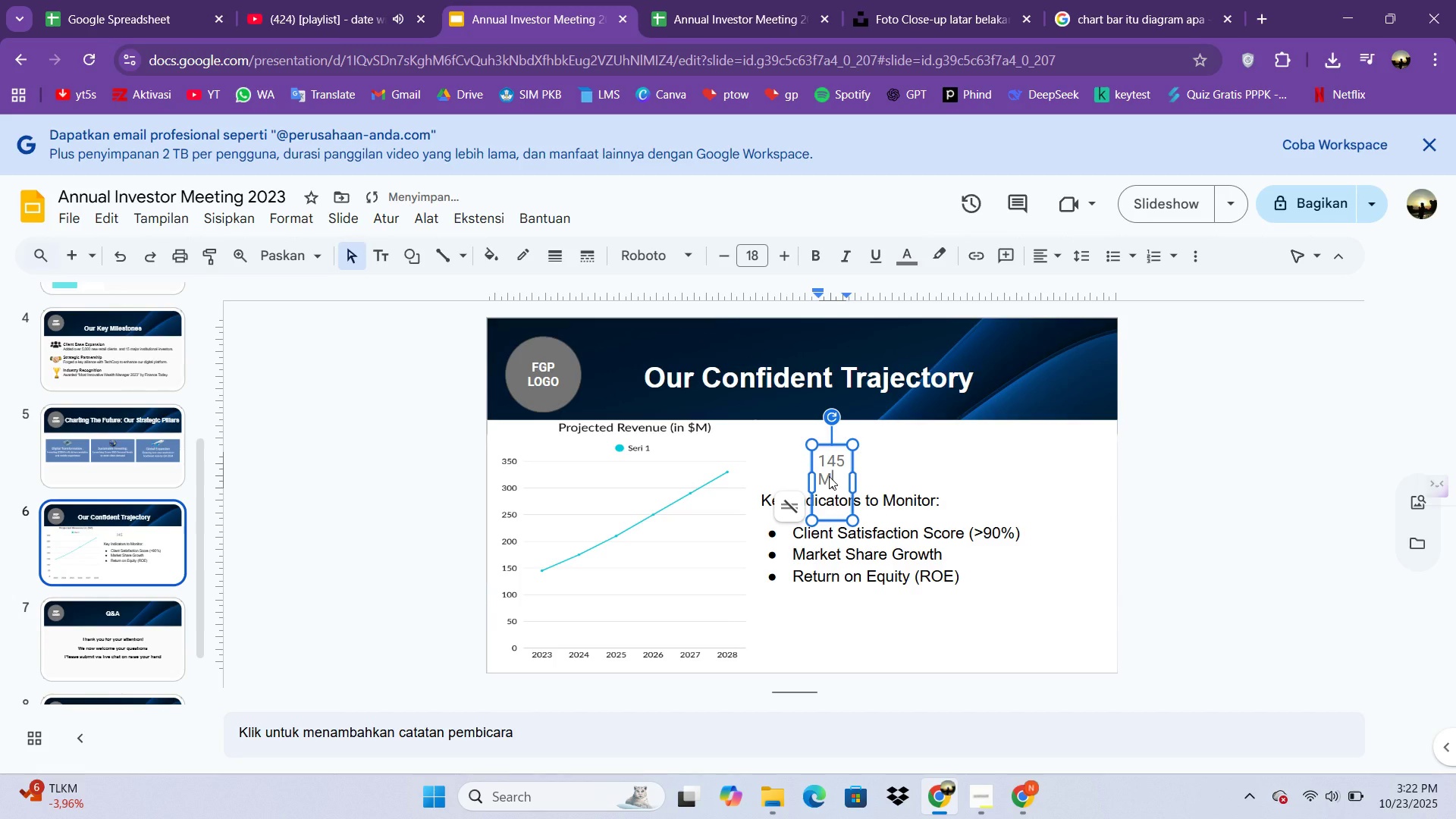 
key(Backspace)
 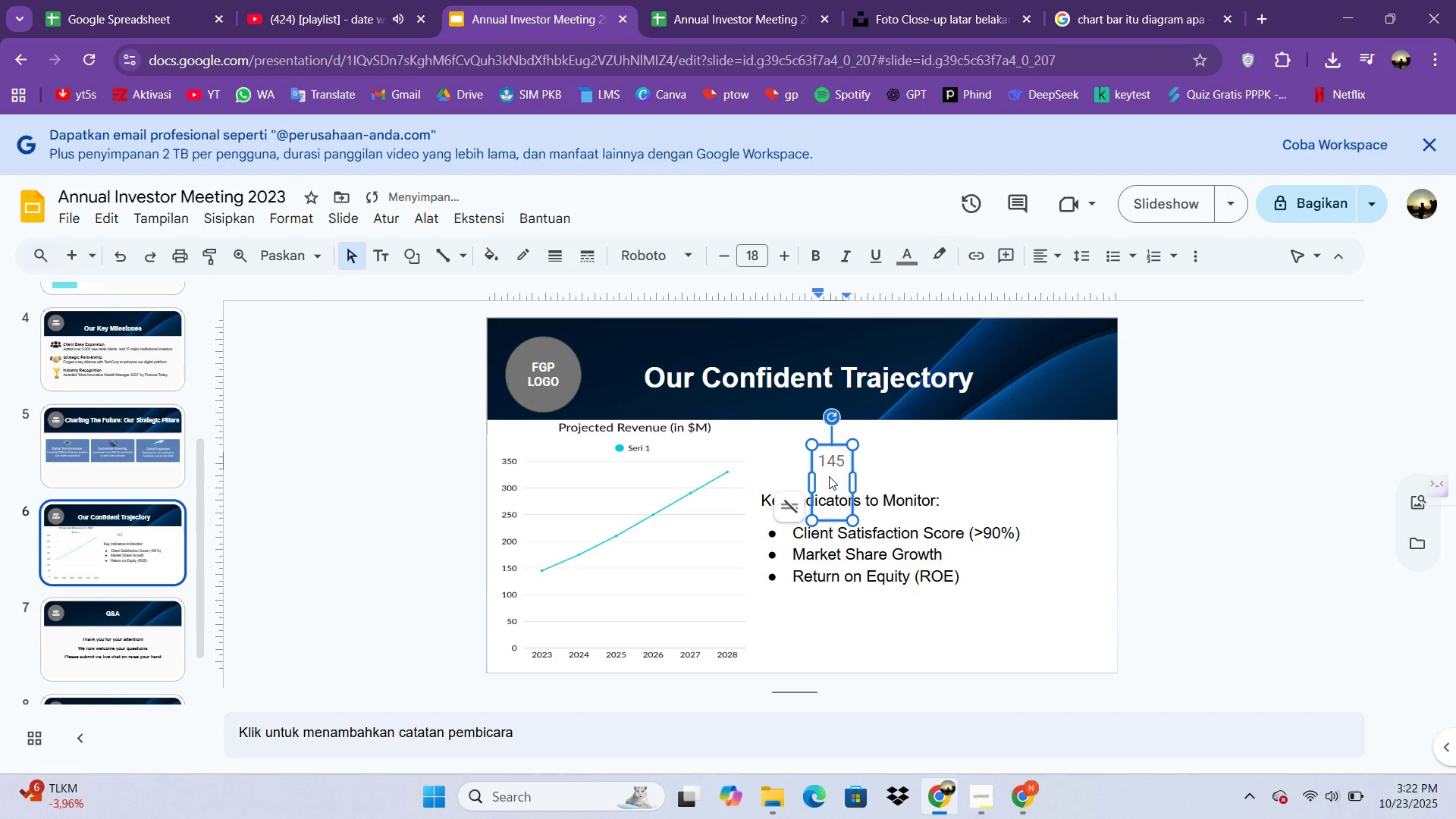 
key(Control+ControlLeft)
 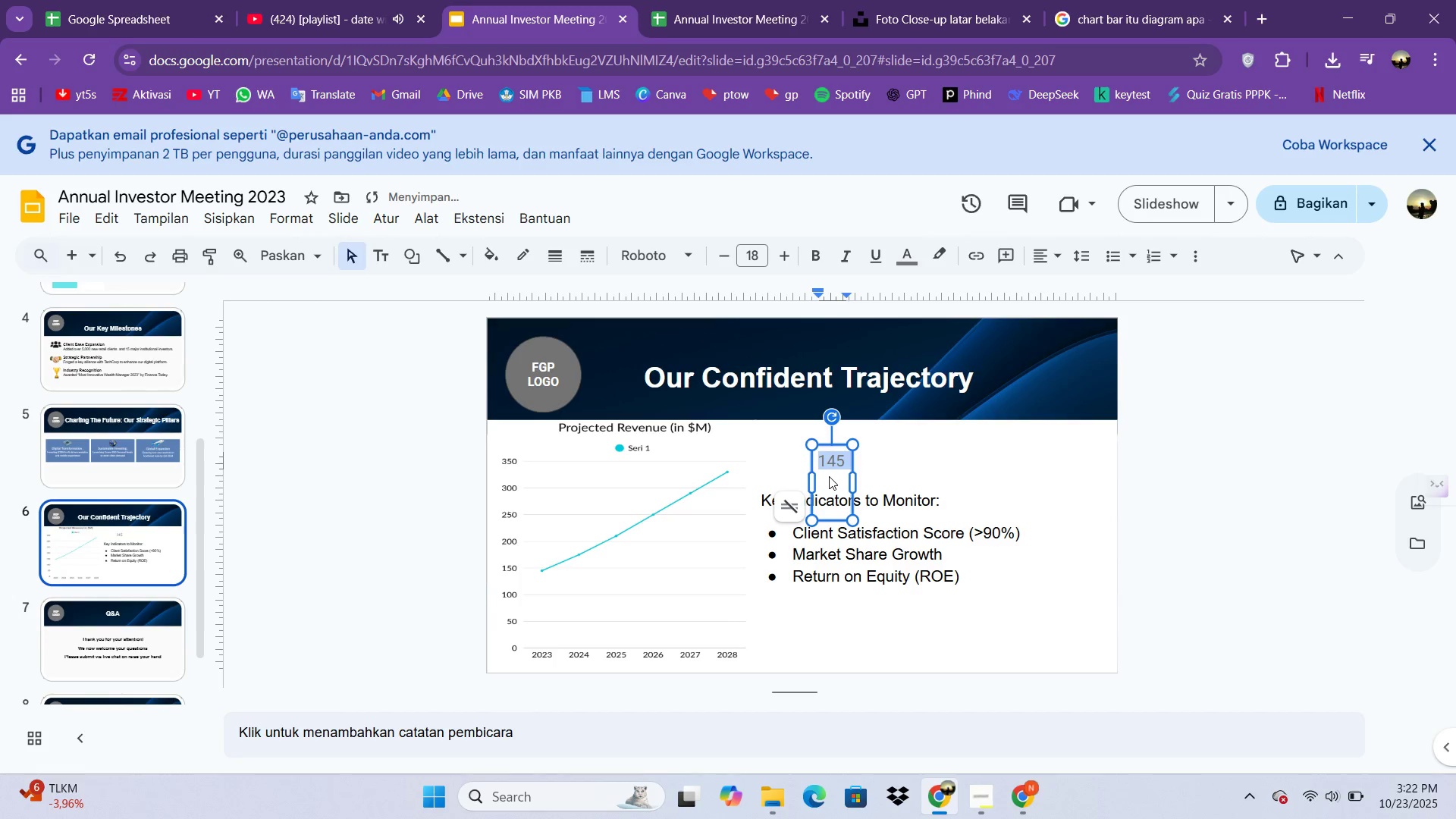 
key(Control+A)
 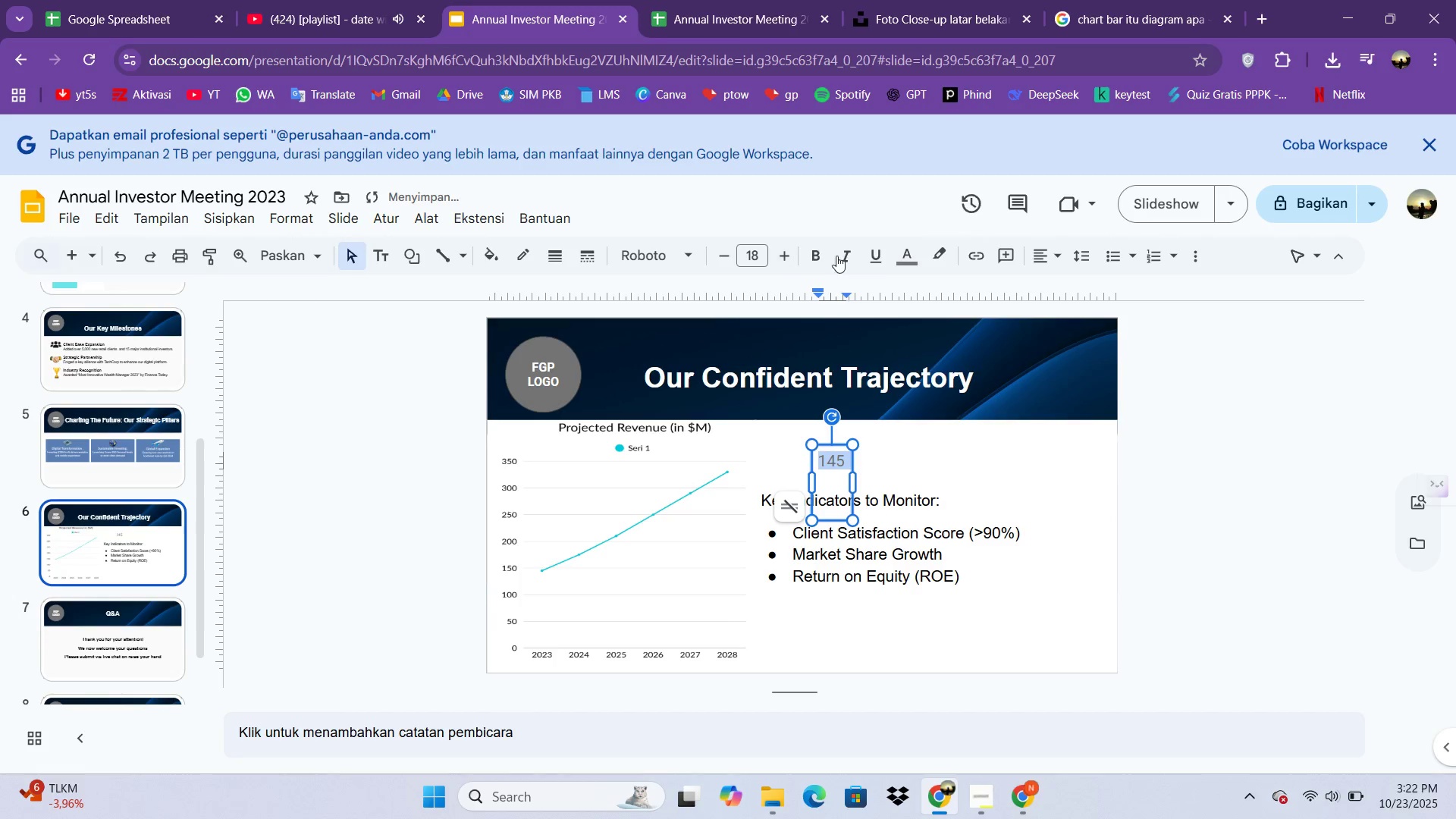 
left_click([897, 256])
 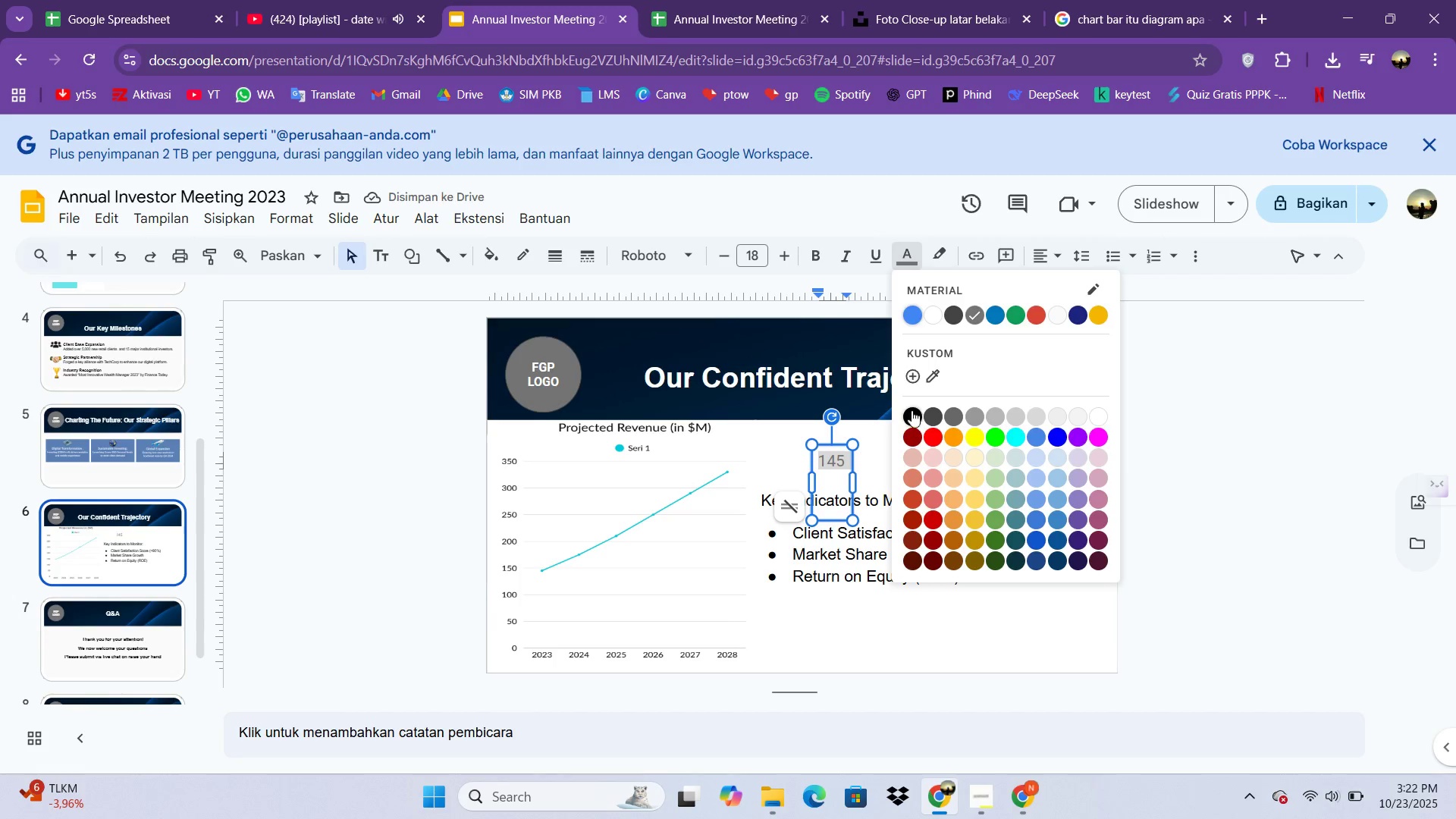 
left_click([912, 412])
 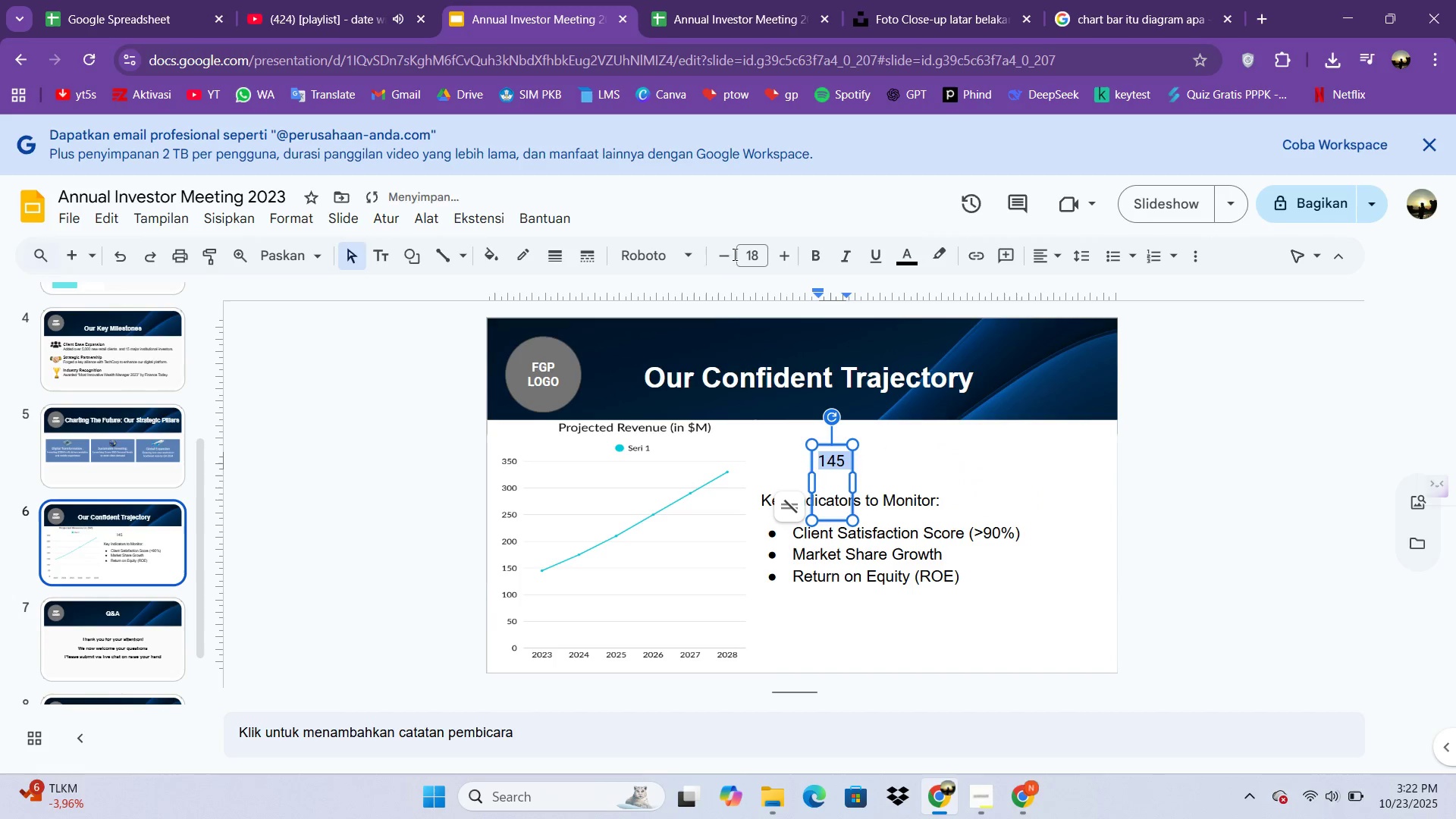 
double_click([721, 253])
 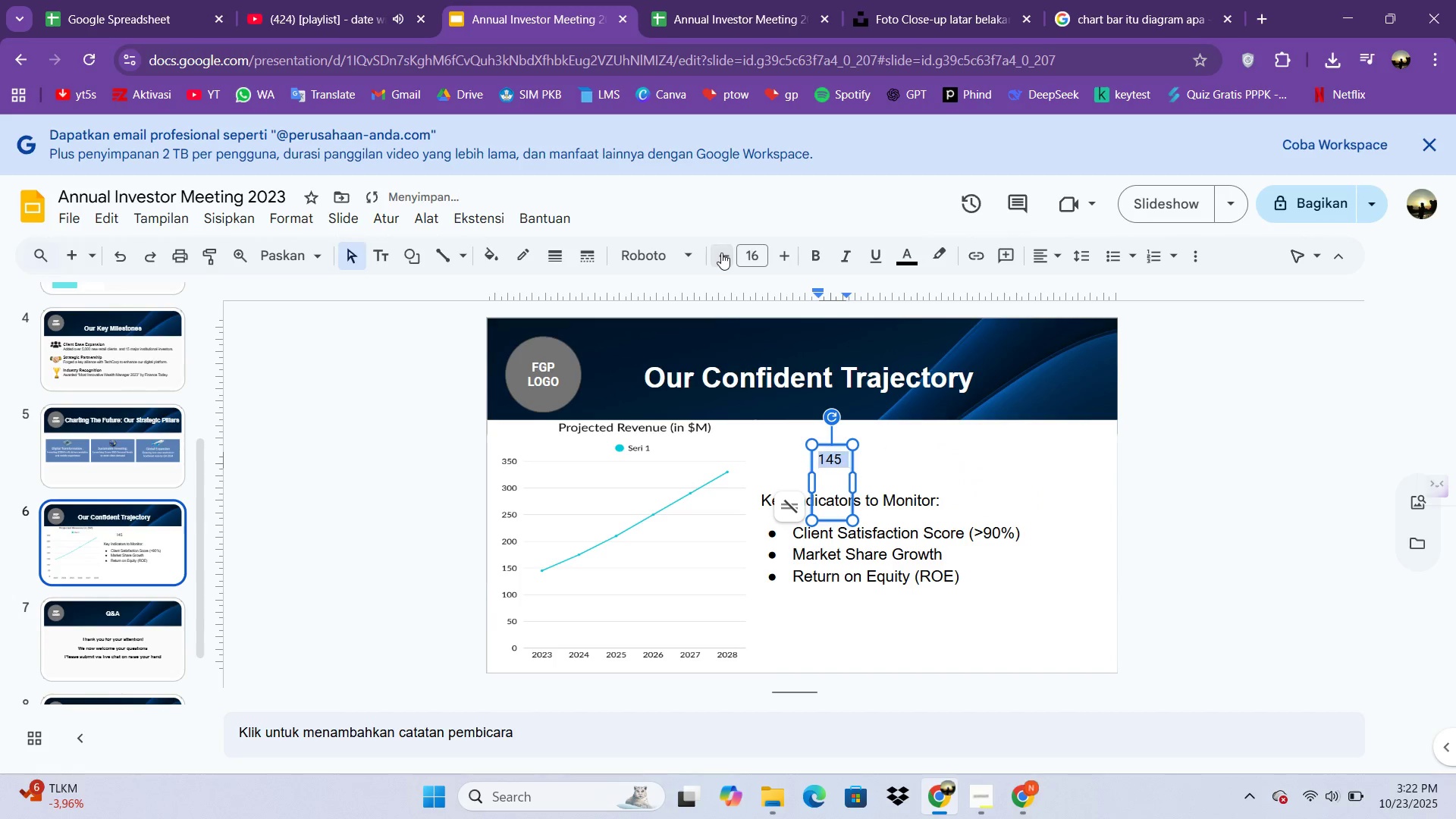 
triple_click([721, 253])
 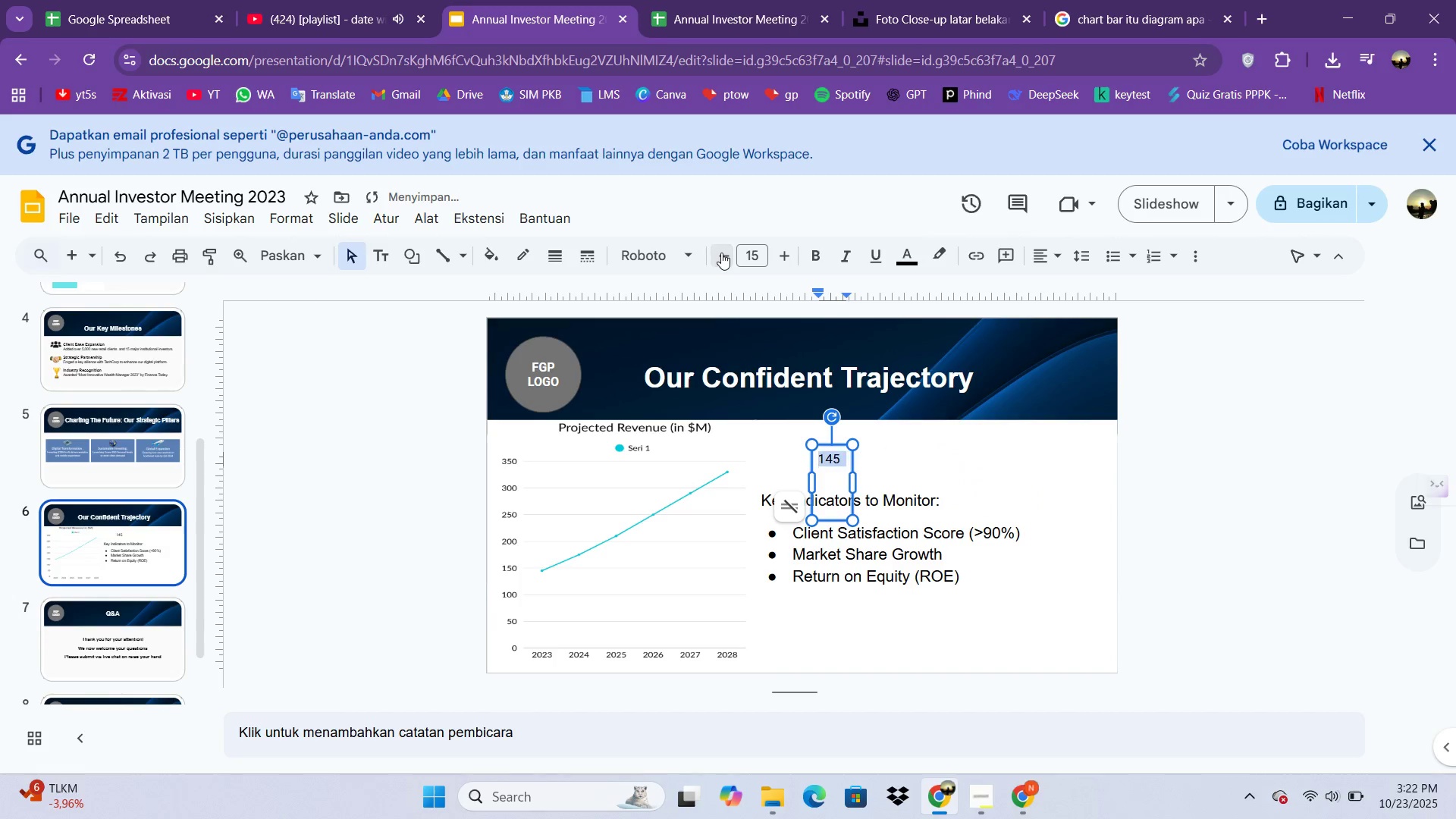 
triple_click([721, 253])
 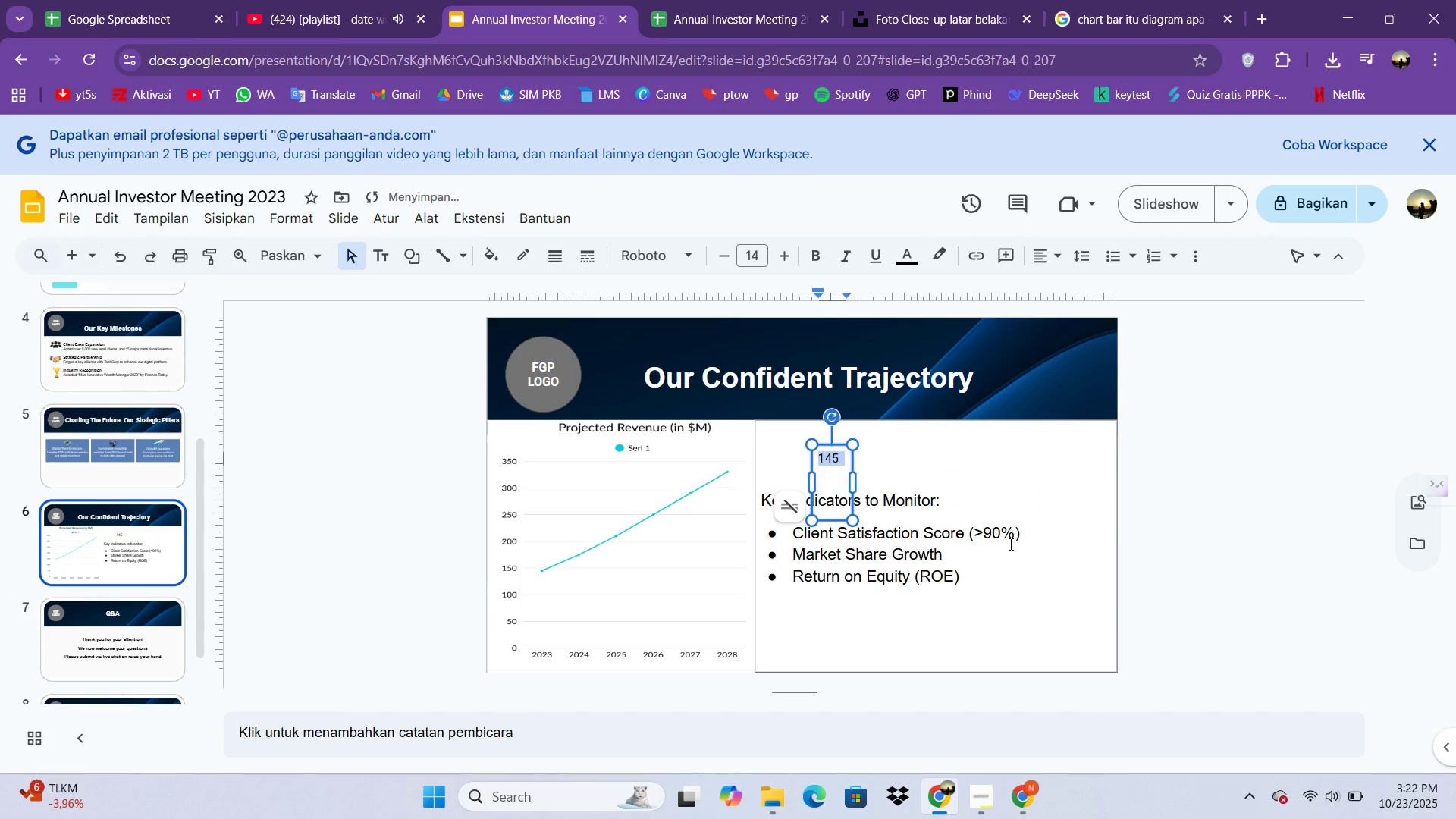 
left_click([1178, 538])
 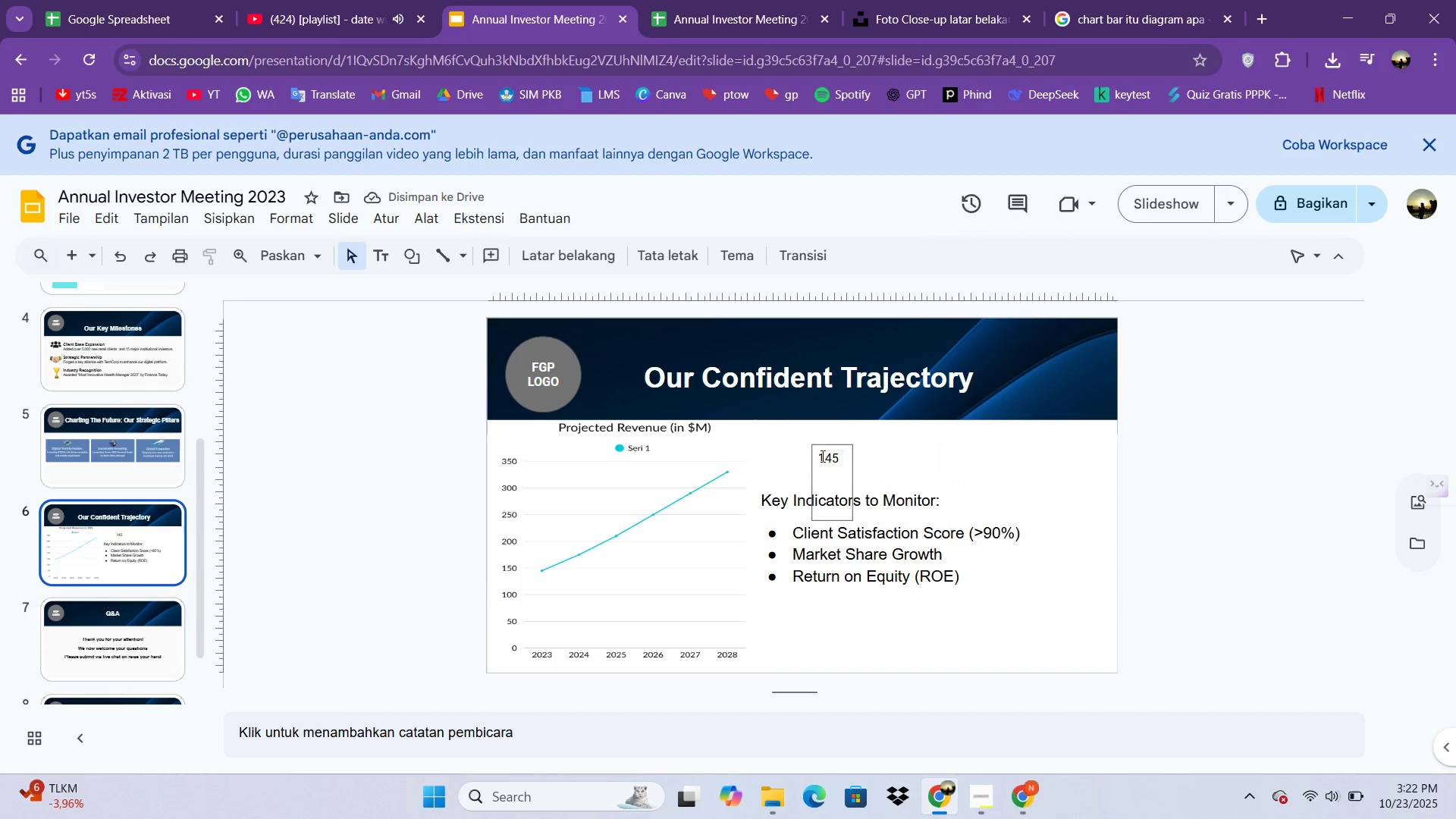 
left_click([821, 456])
 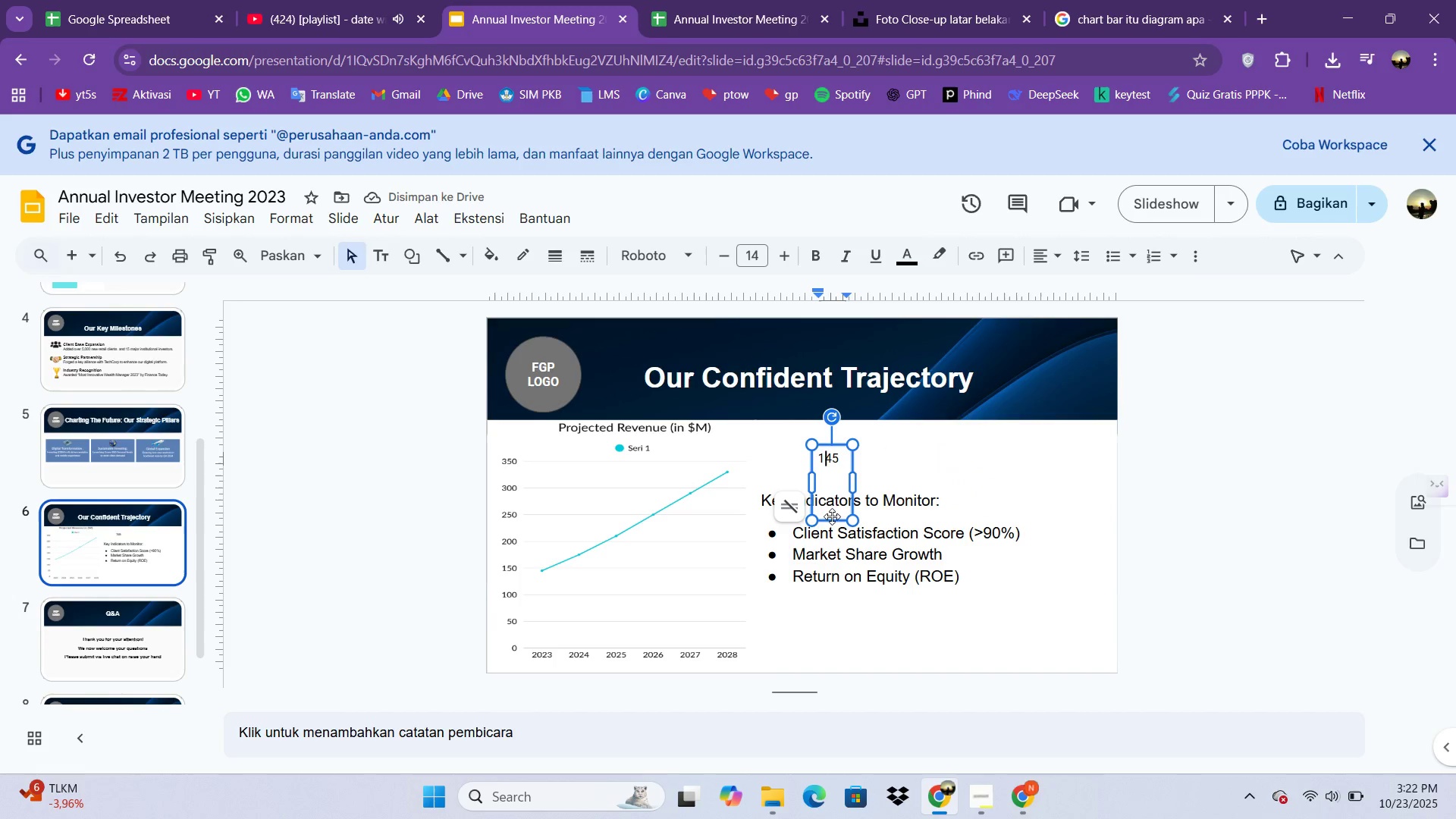 
left_click([832, 518])
 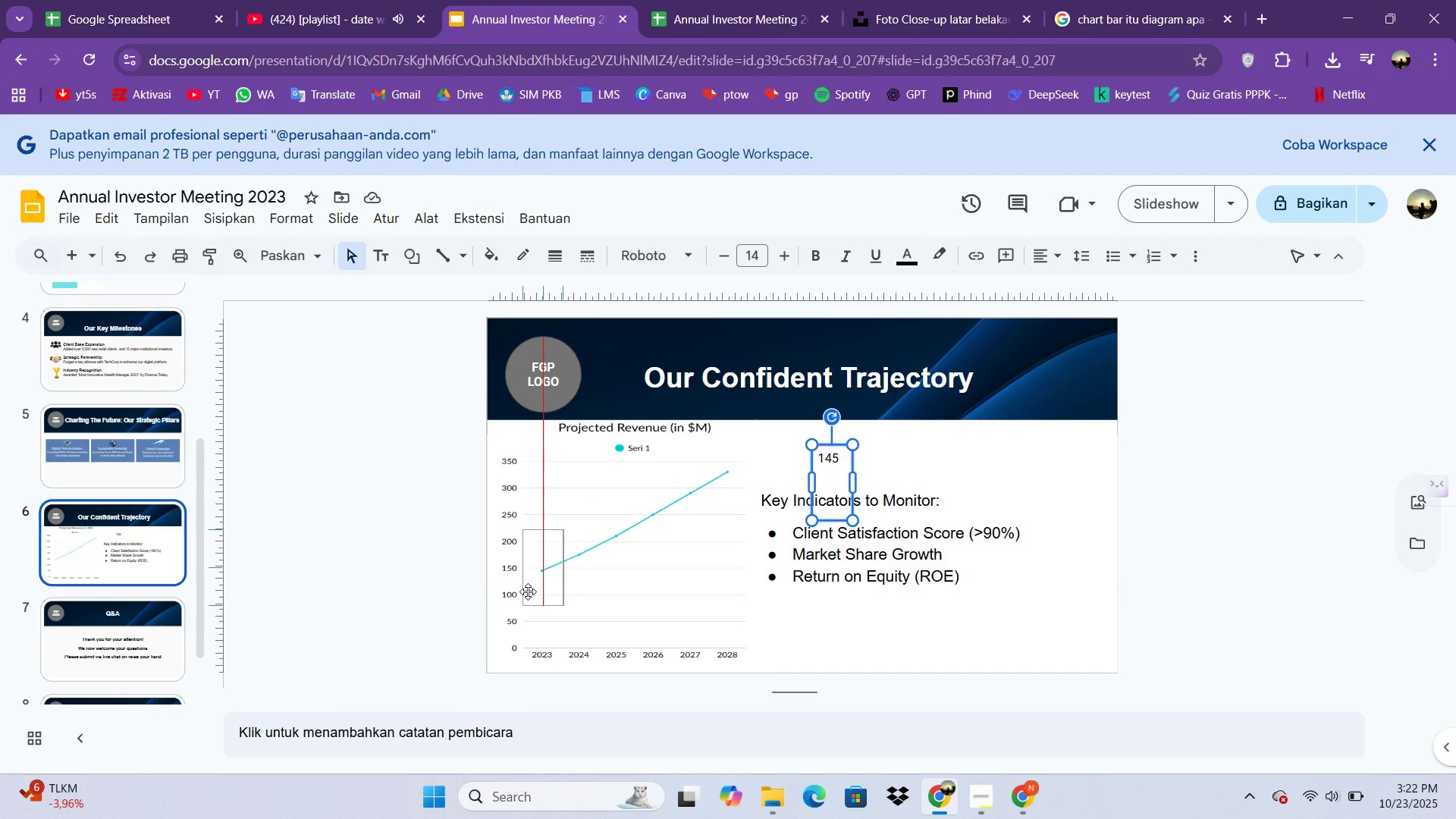 
wait(11.59)
 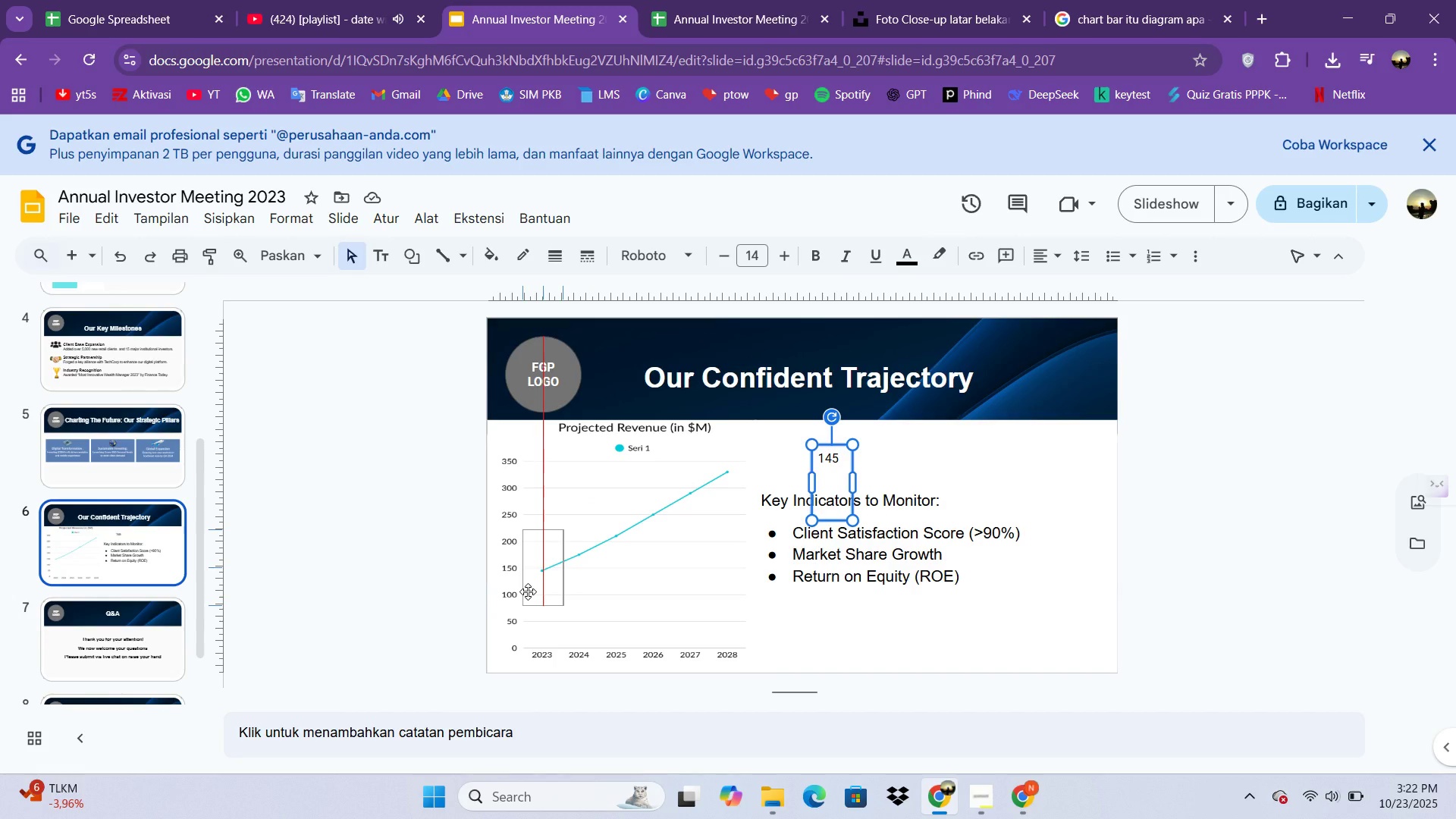 
double_click([723, 251])
 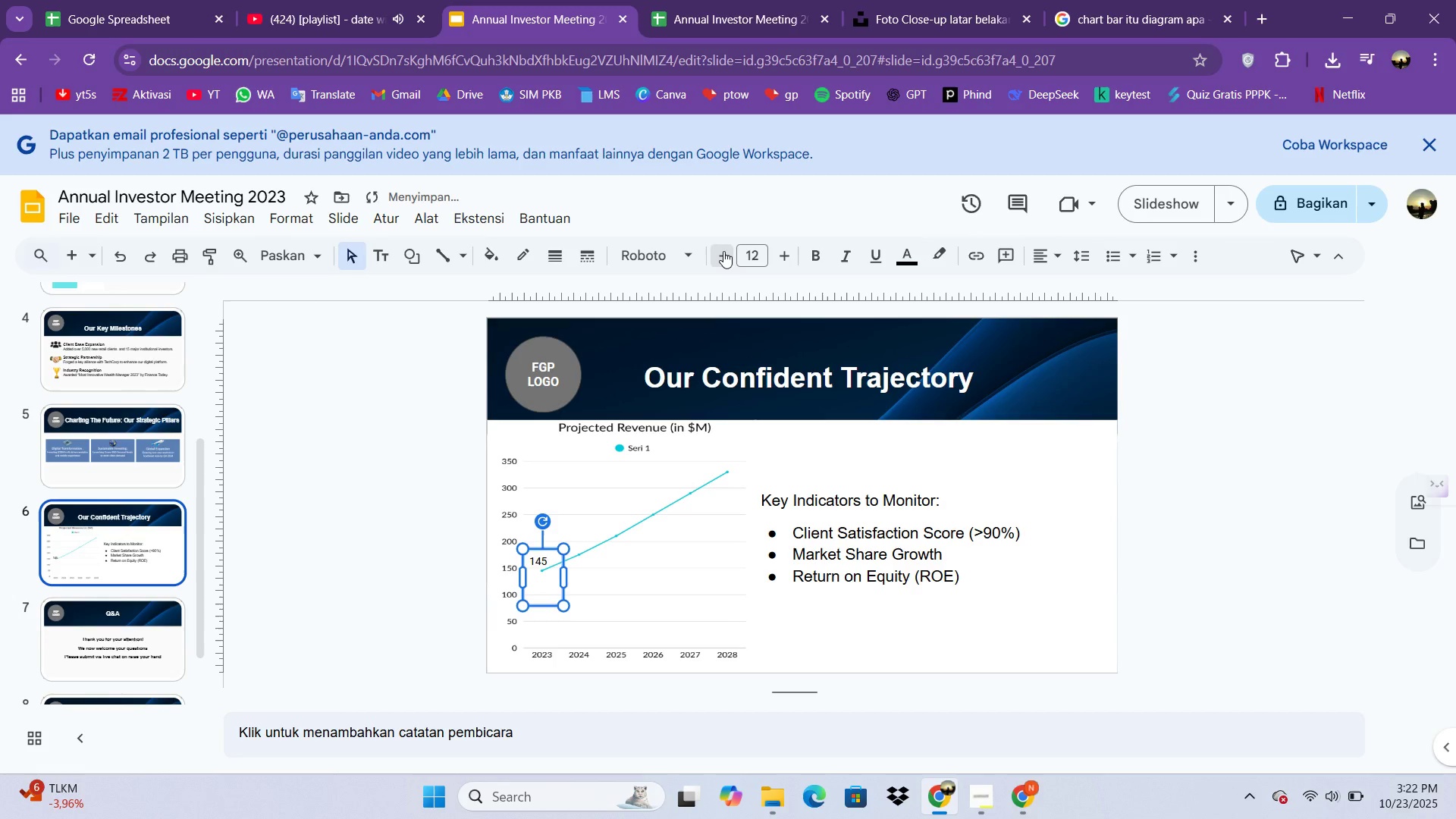 
left_click([723, 251])
 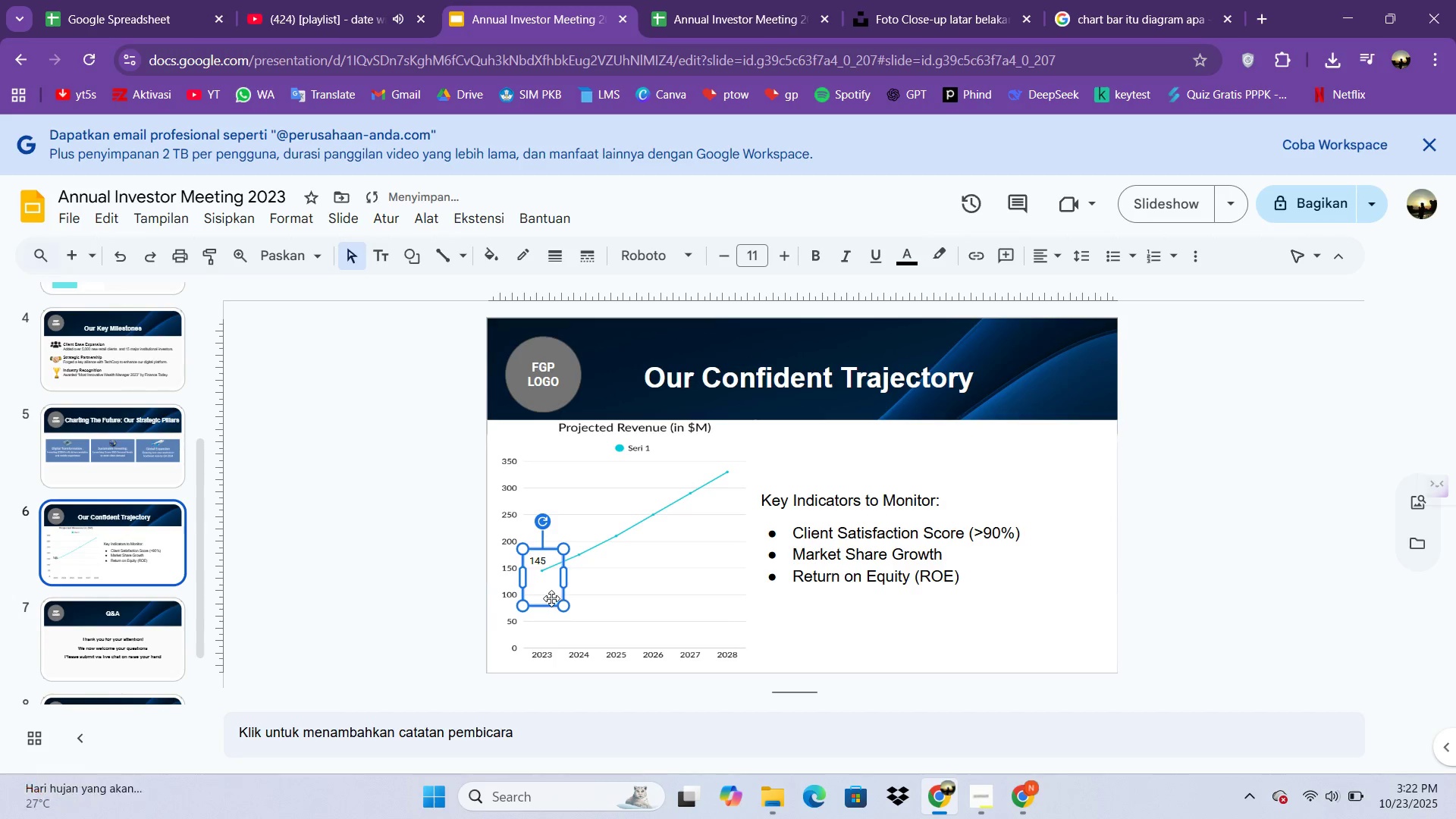 
left_click([555, 592])
 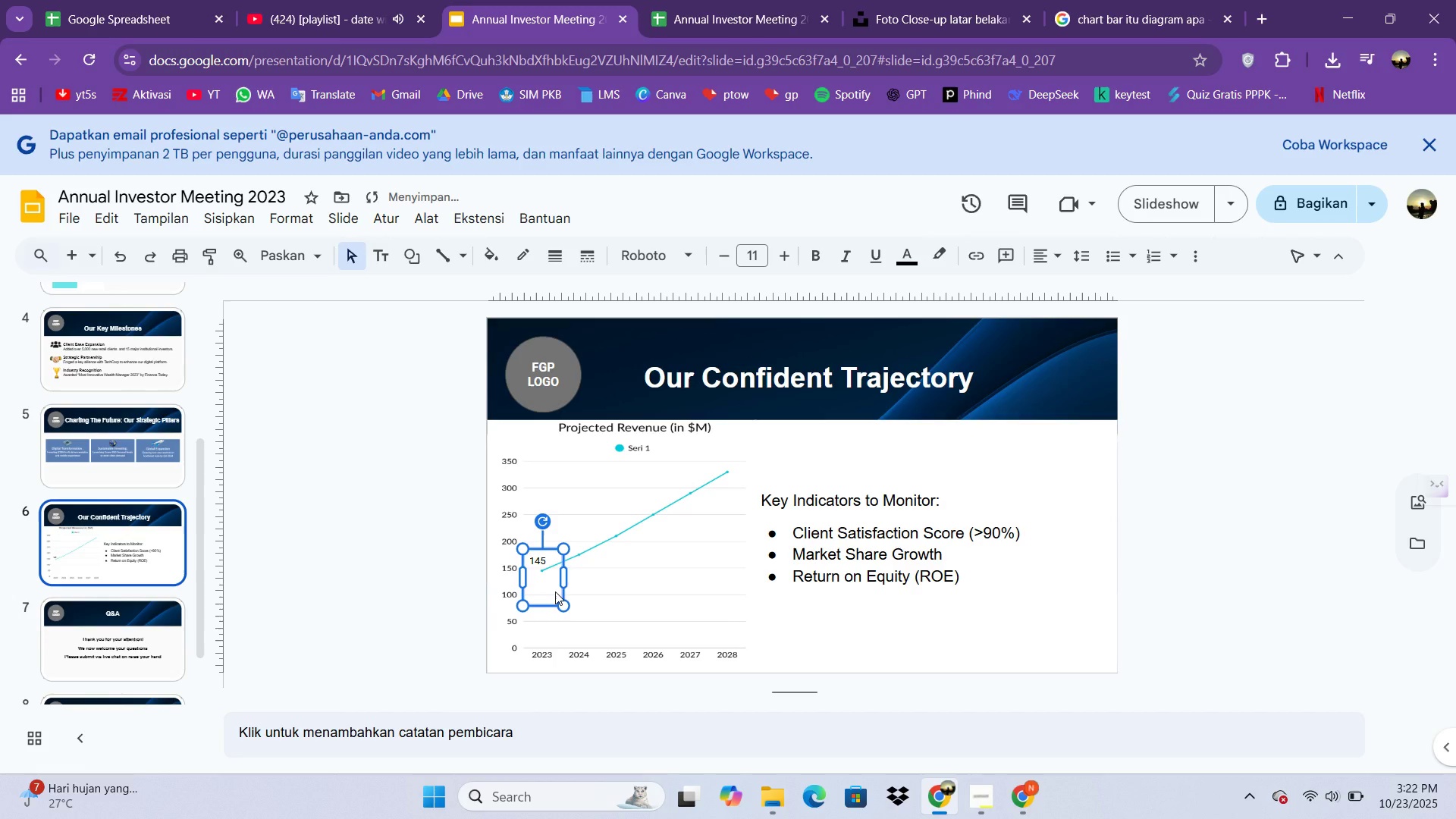 
key(Control+C)
 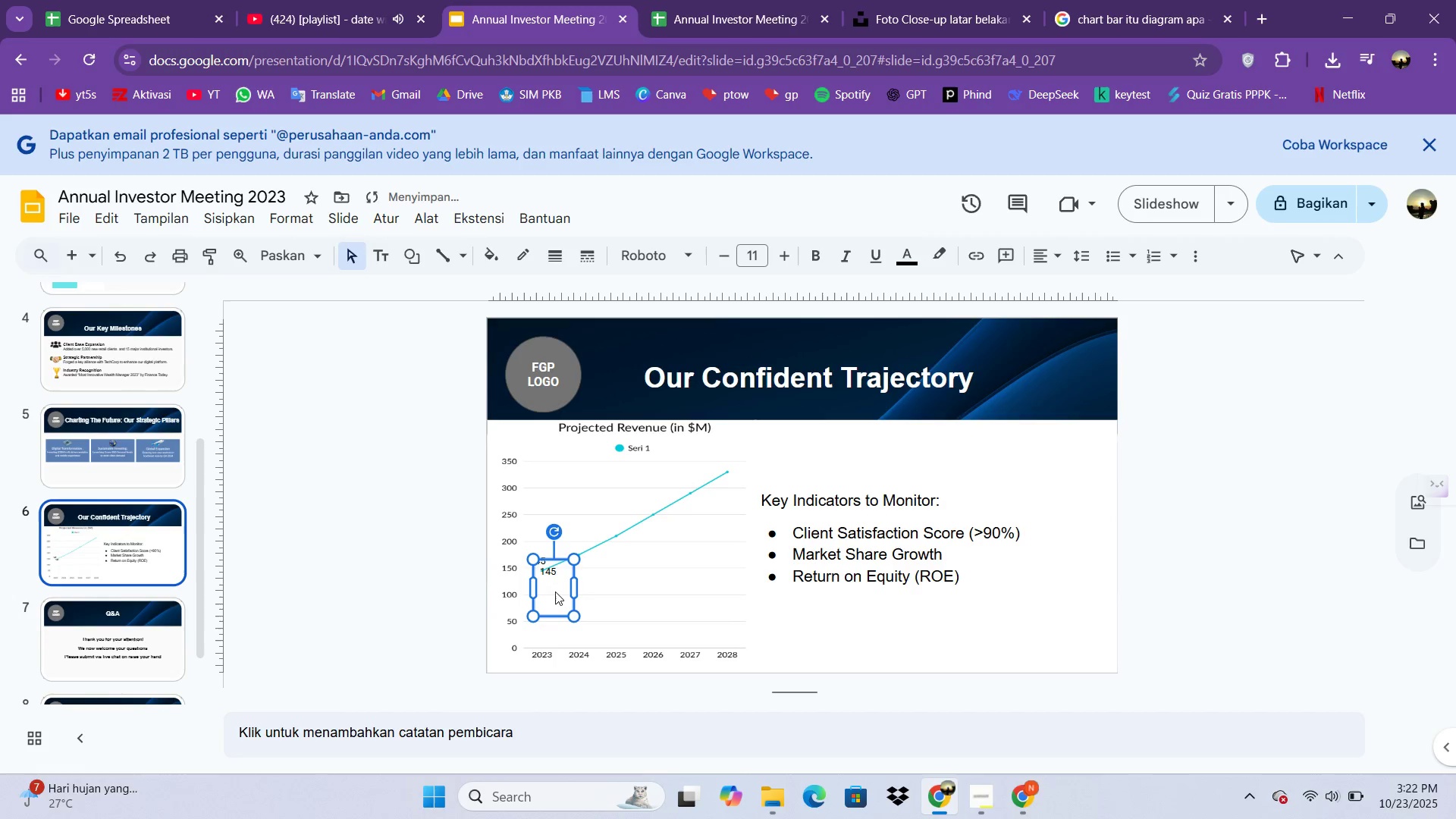 
key(Control+V)
 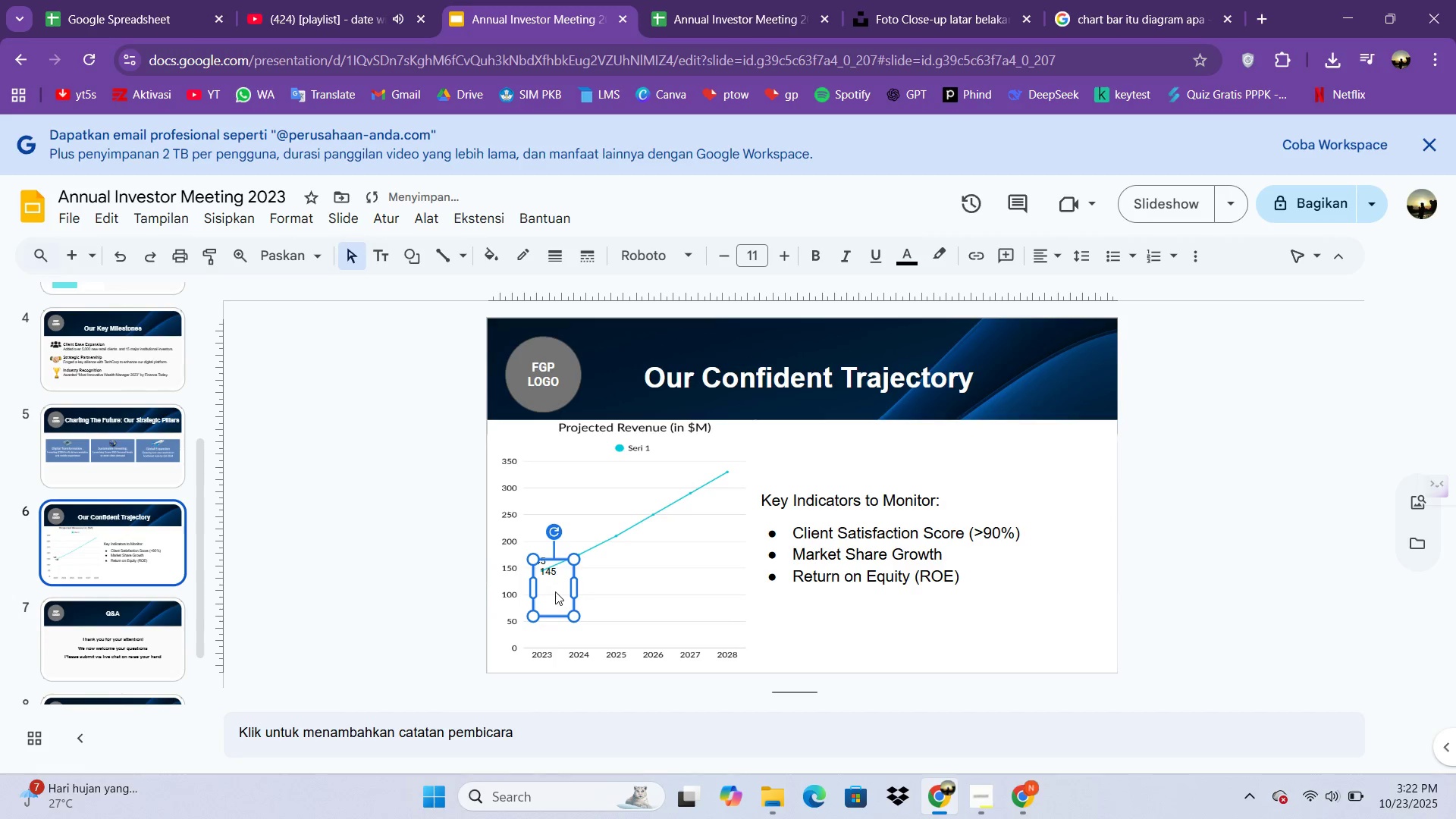 
left_click([555, 592])
 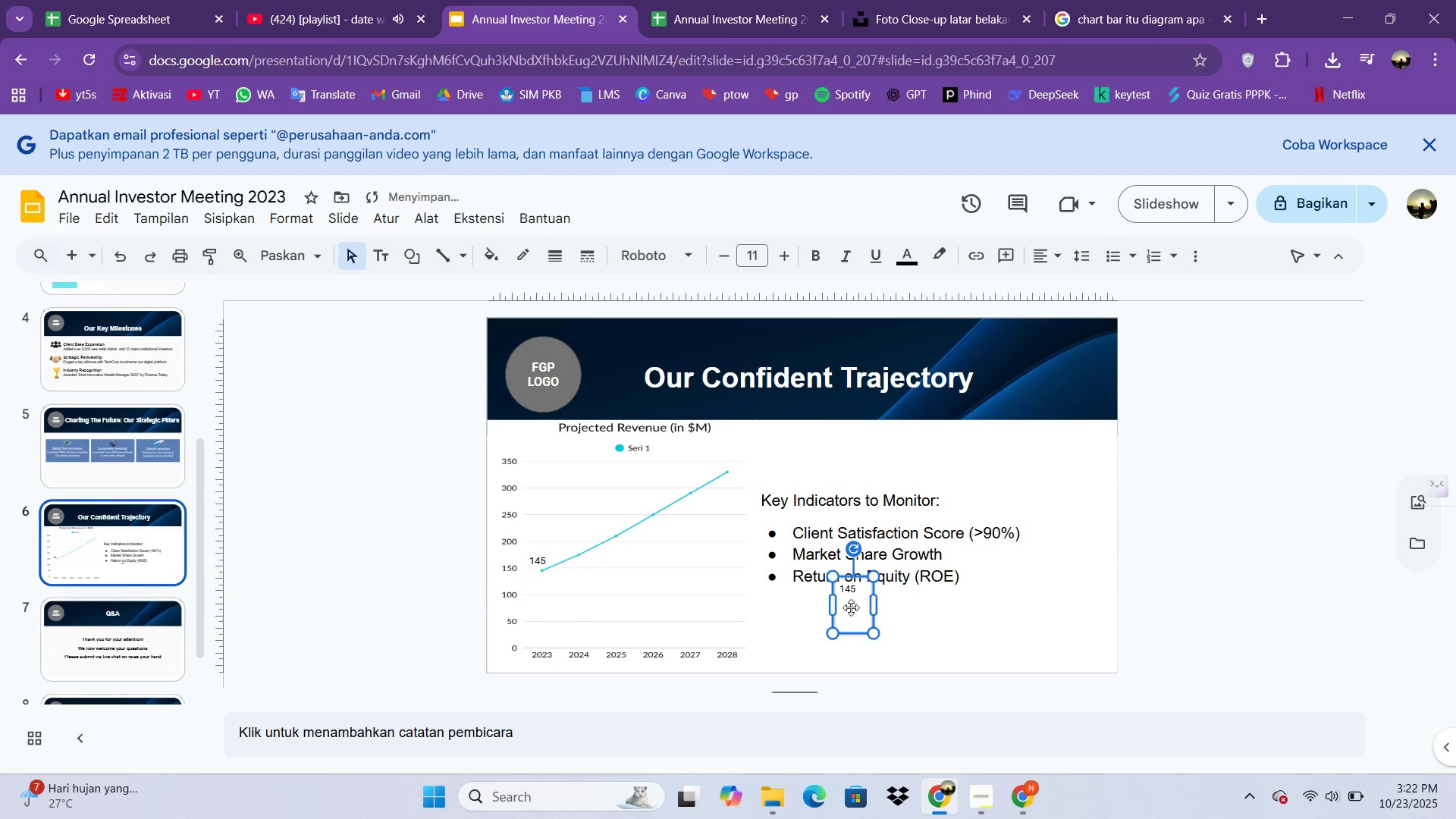 
double_click([861, 594])
 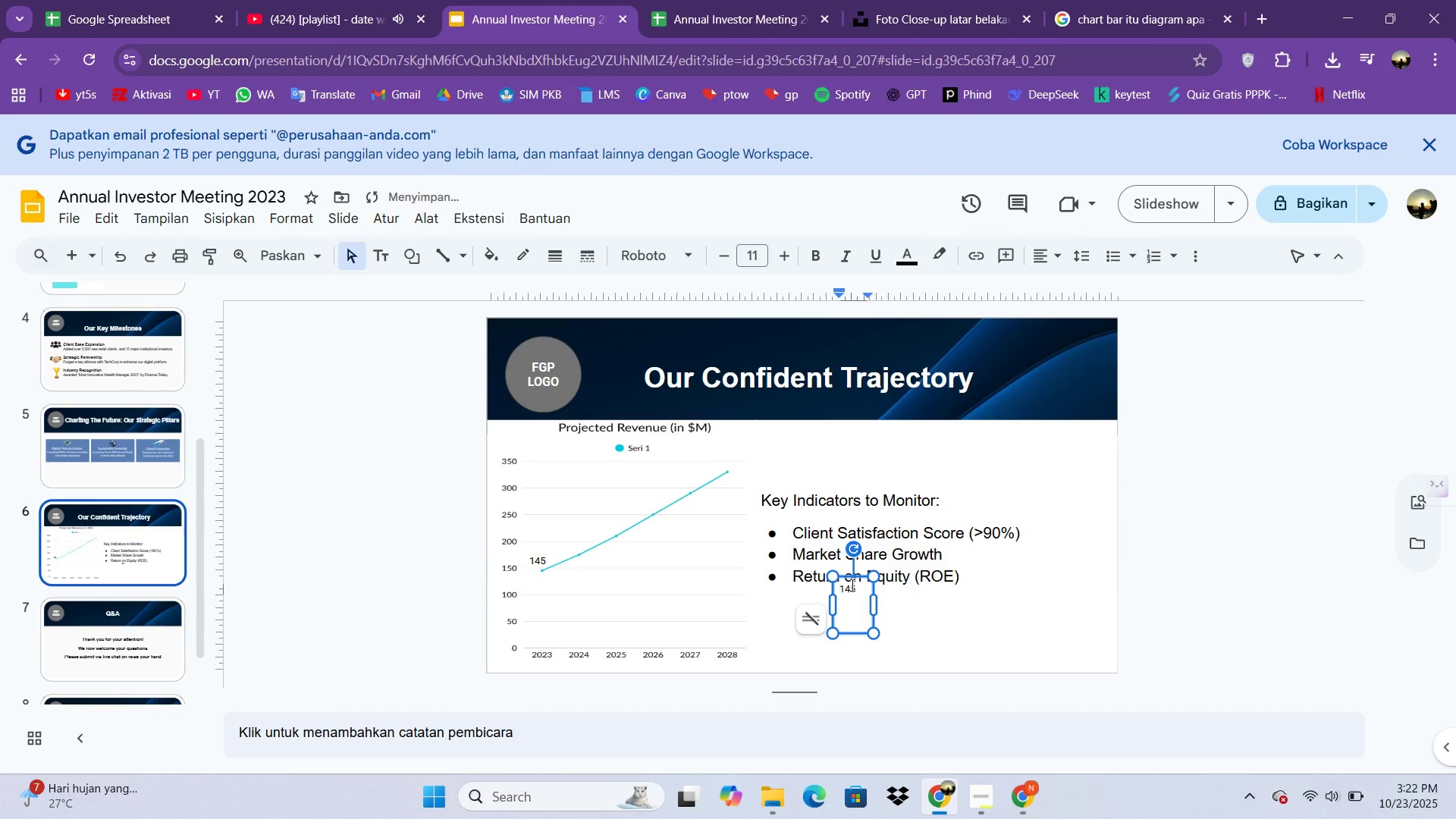 
key(Control+ControlLeft)
 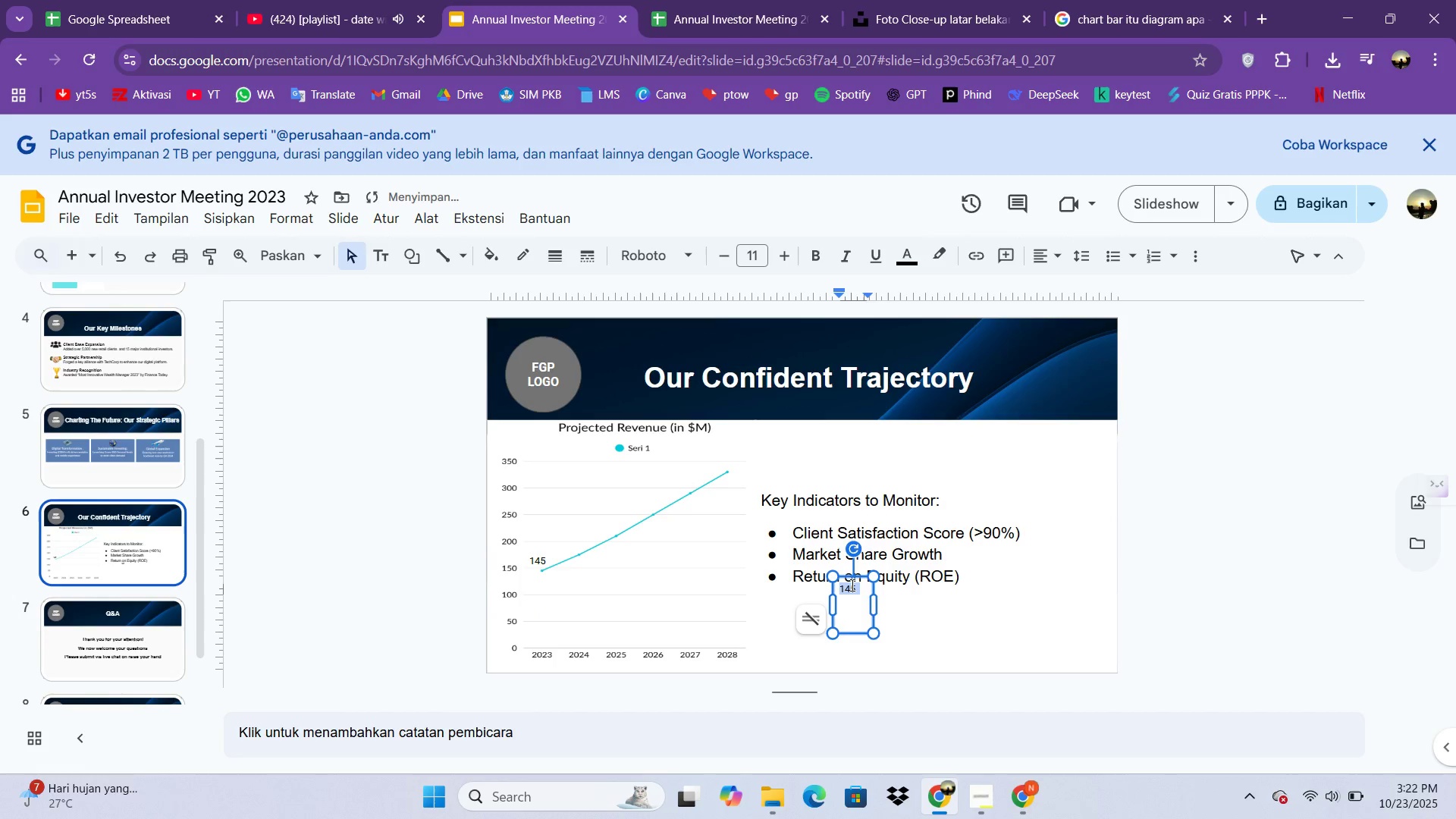 
key(Control+A)
 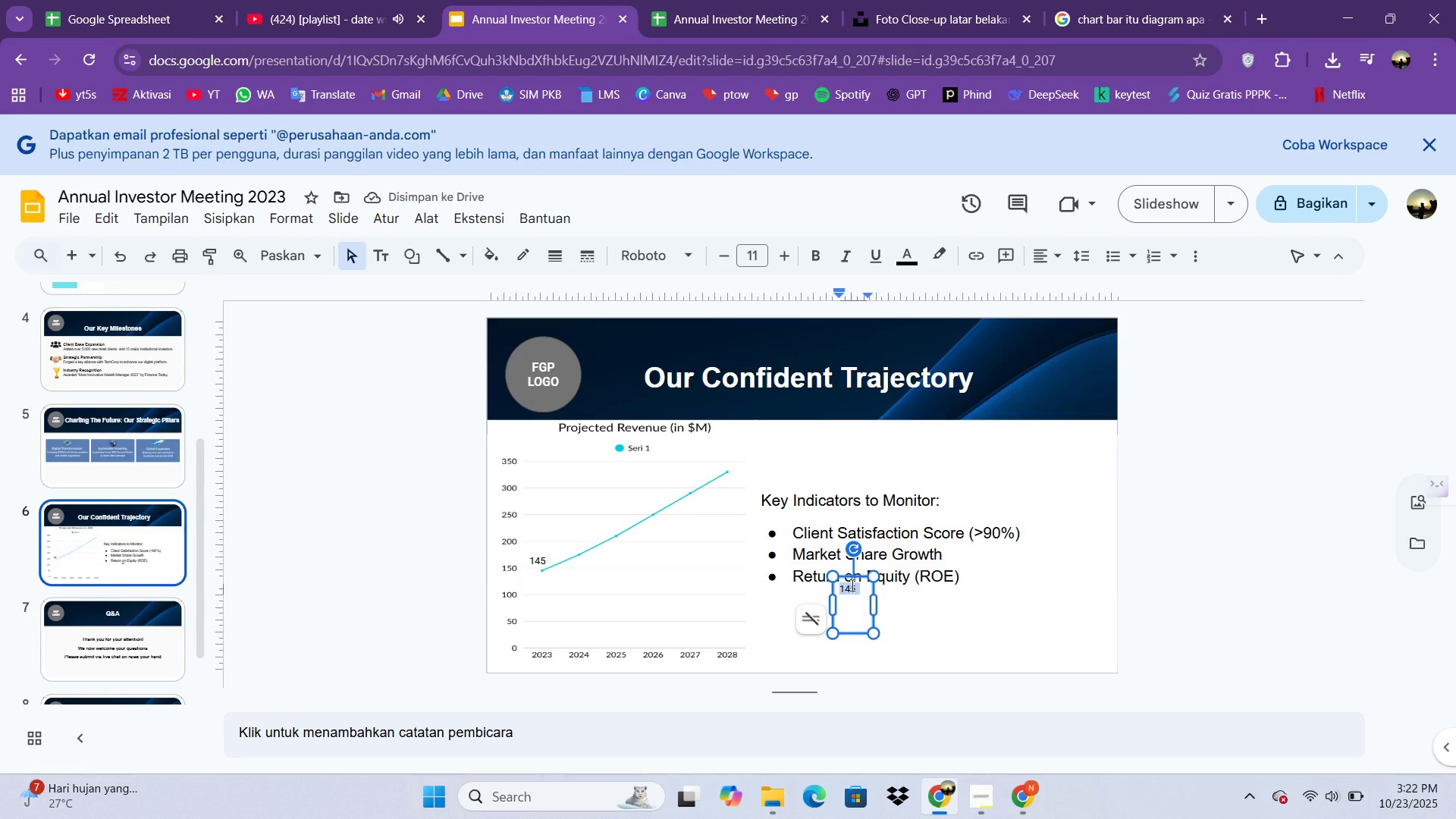 
type(175)
 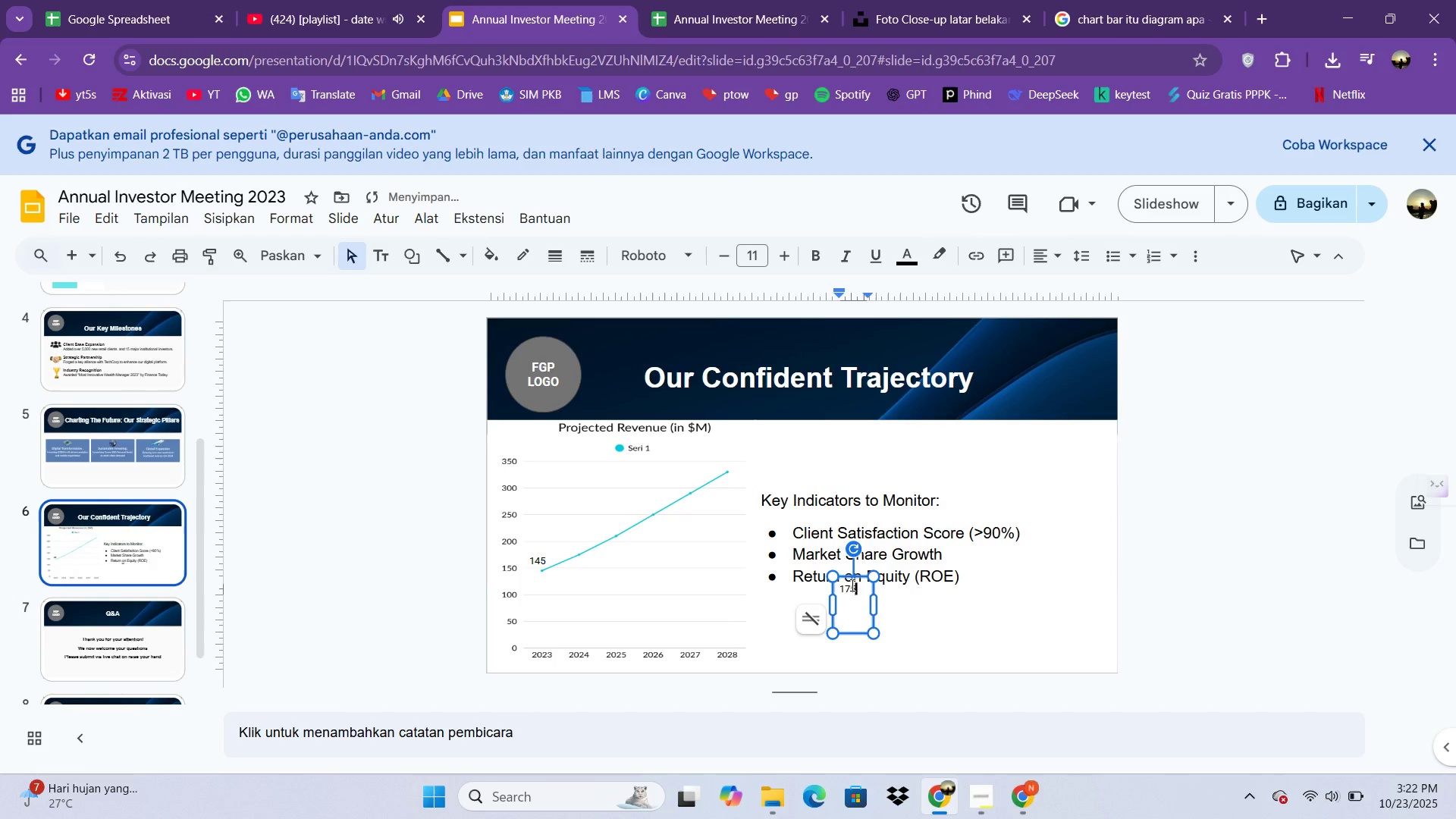 
key(Enter)
 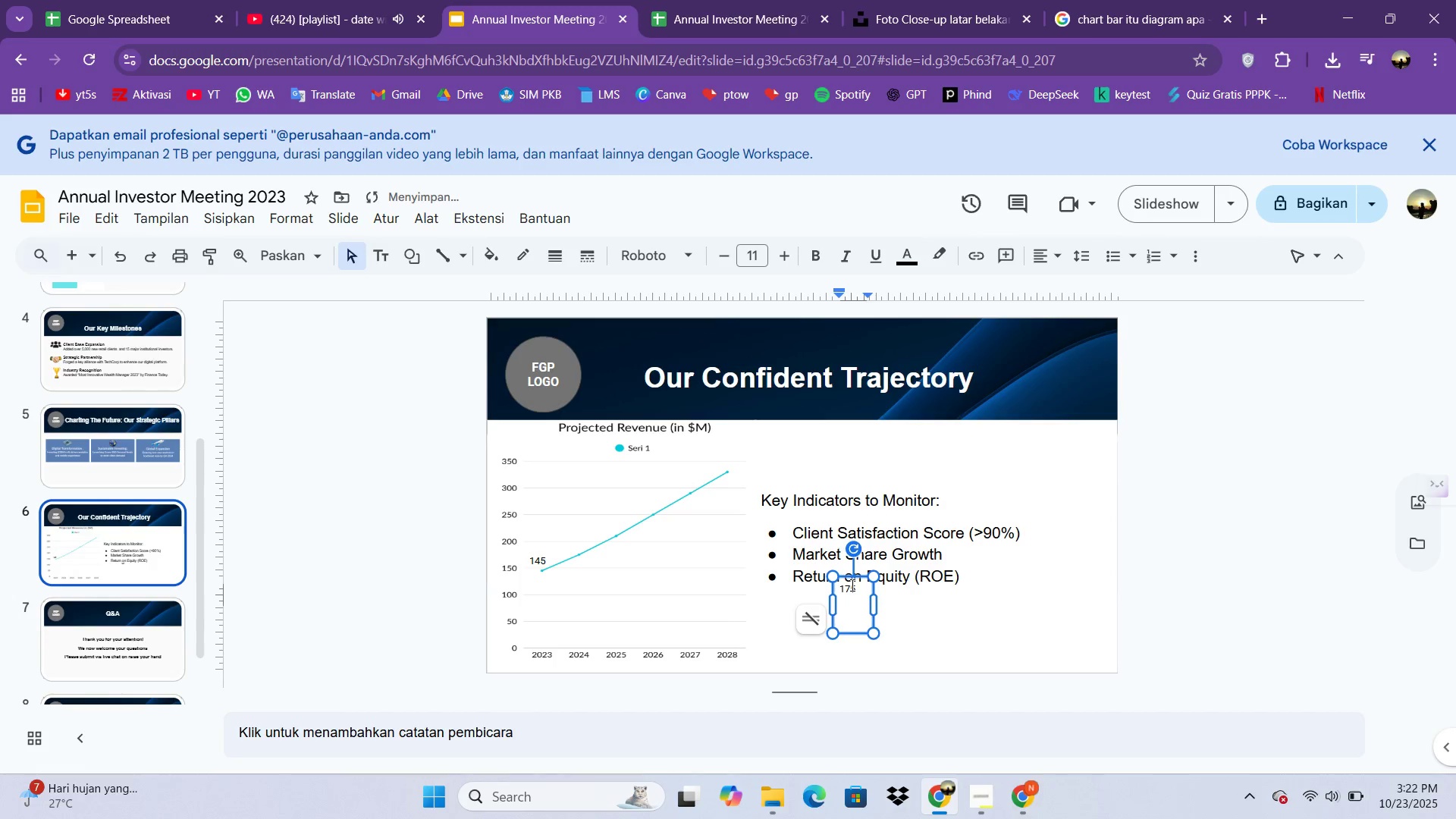 
key(Backspace)
 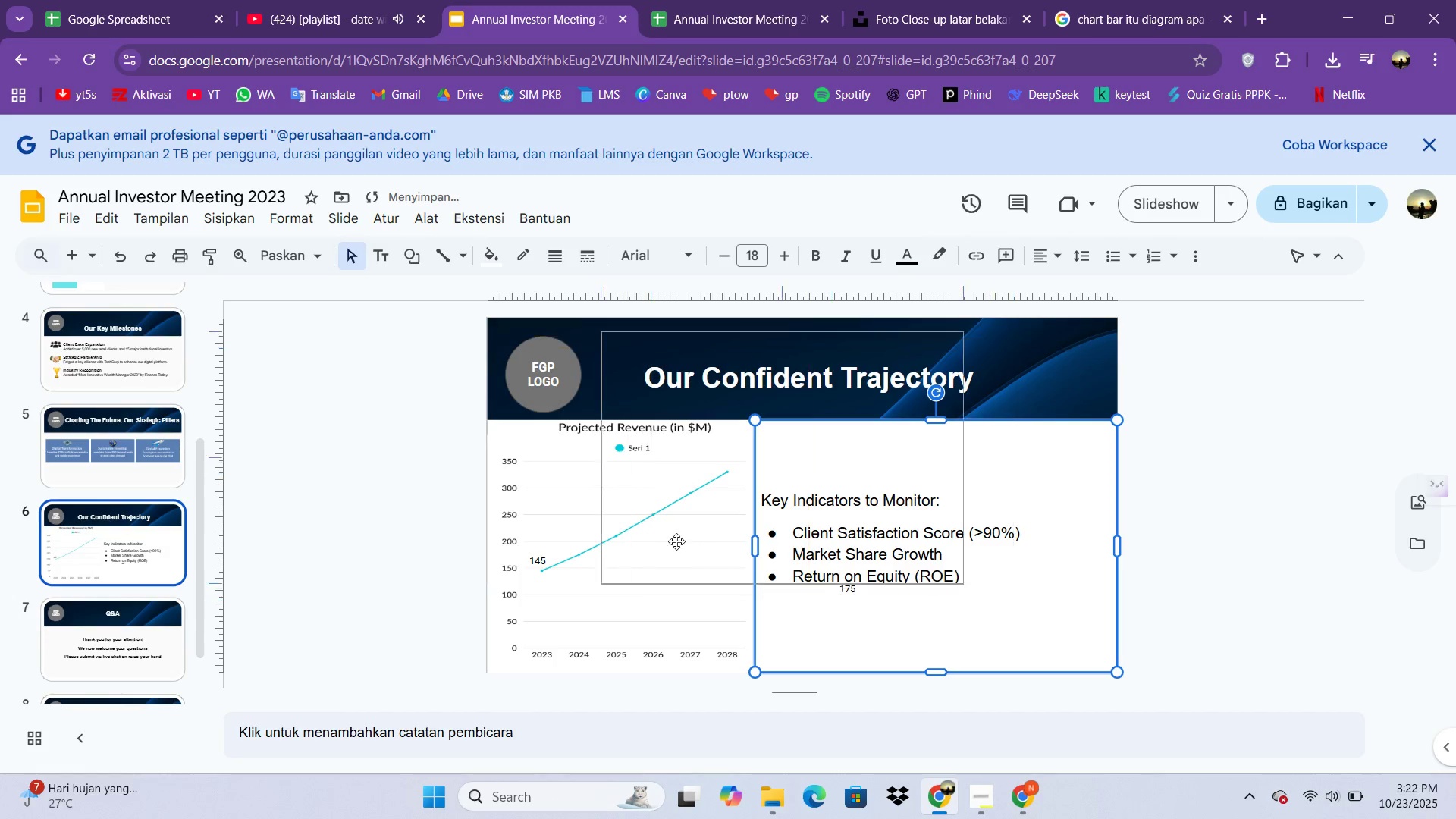 
key(Control+Z)
 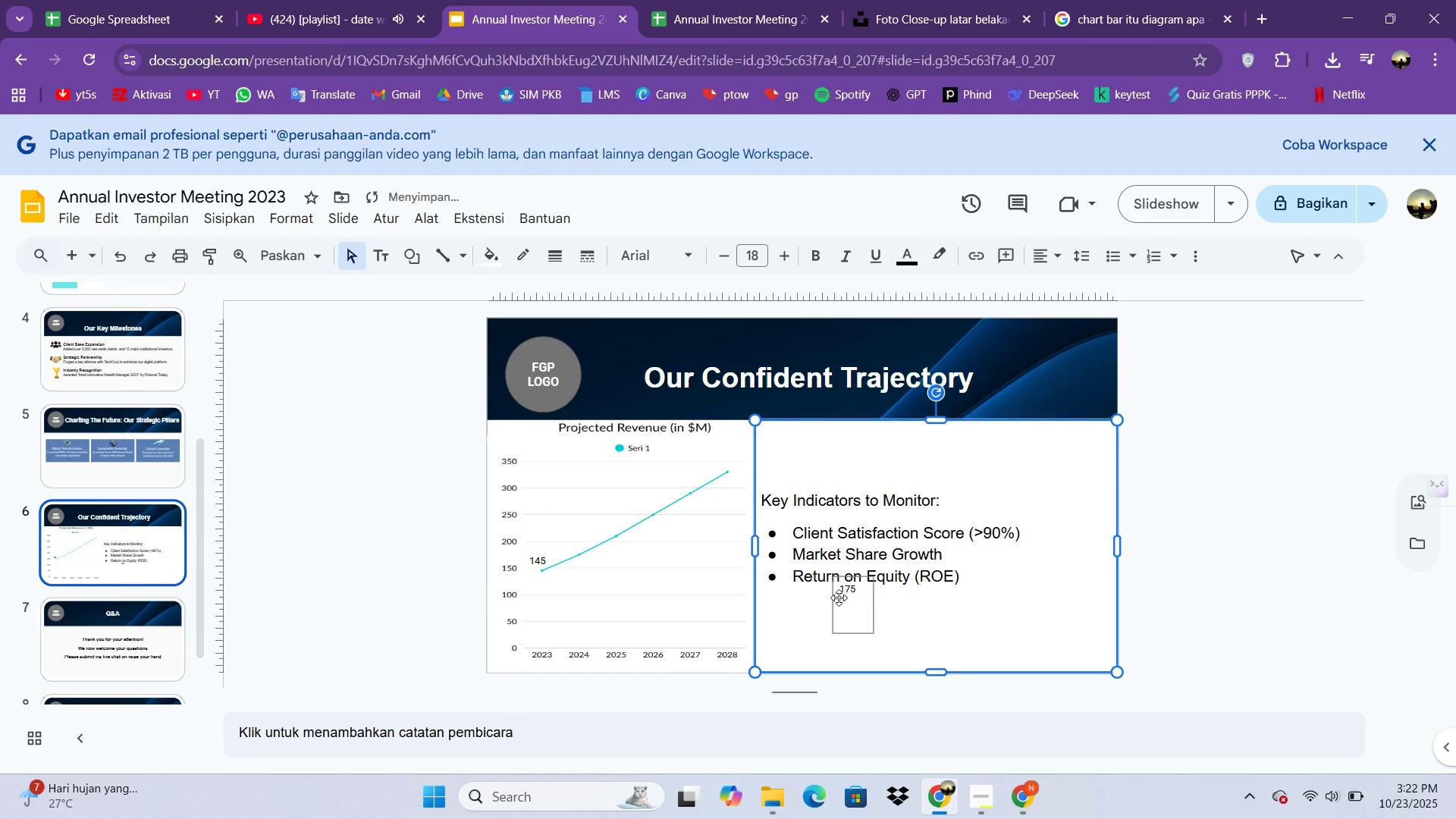 
left_click([839, 598])
 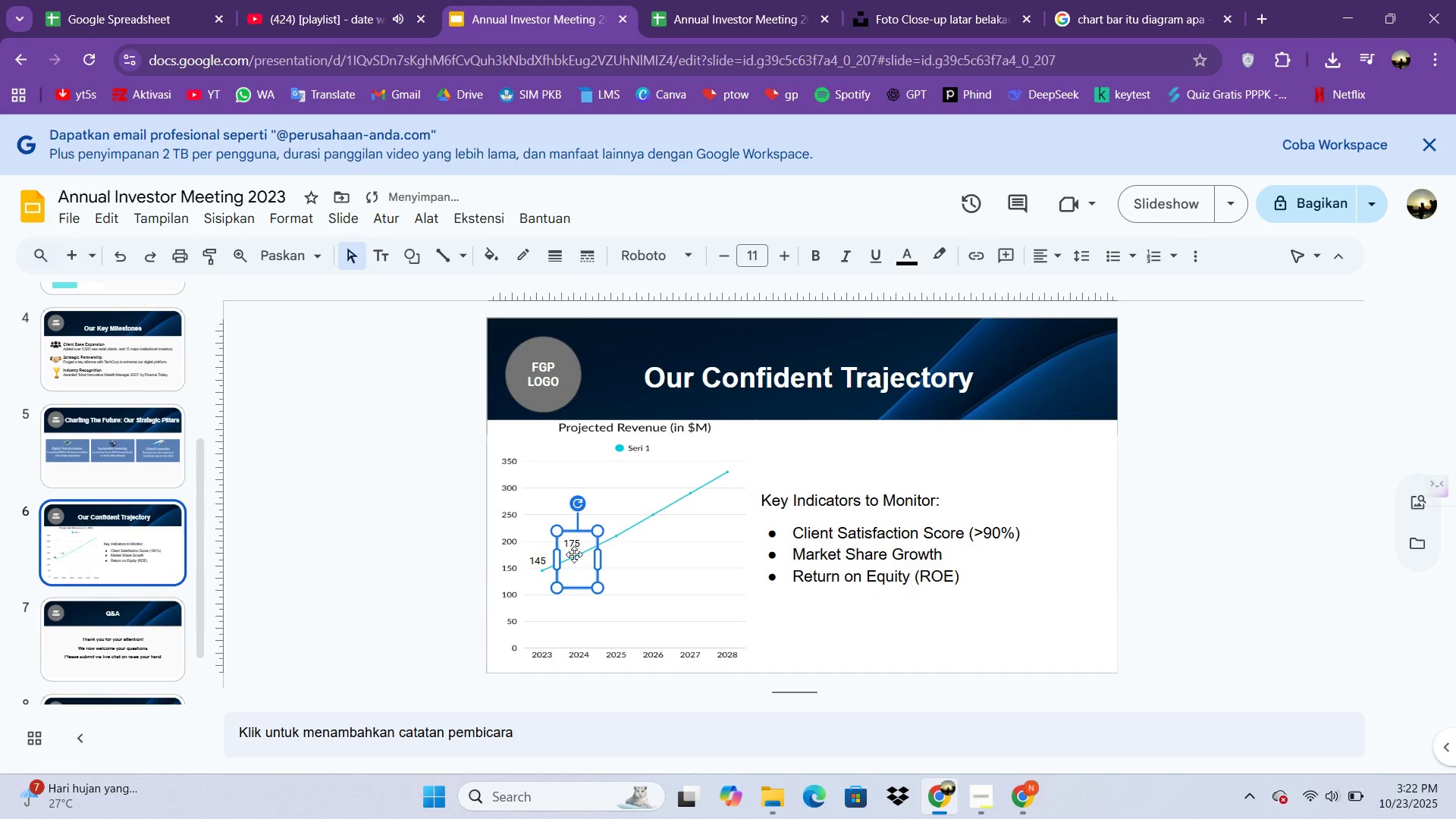 
key(ArrowRight)
 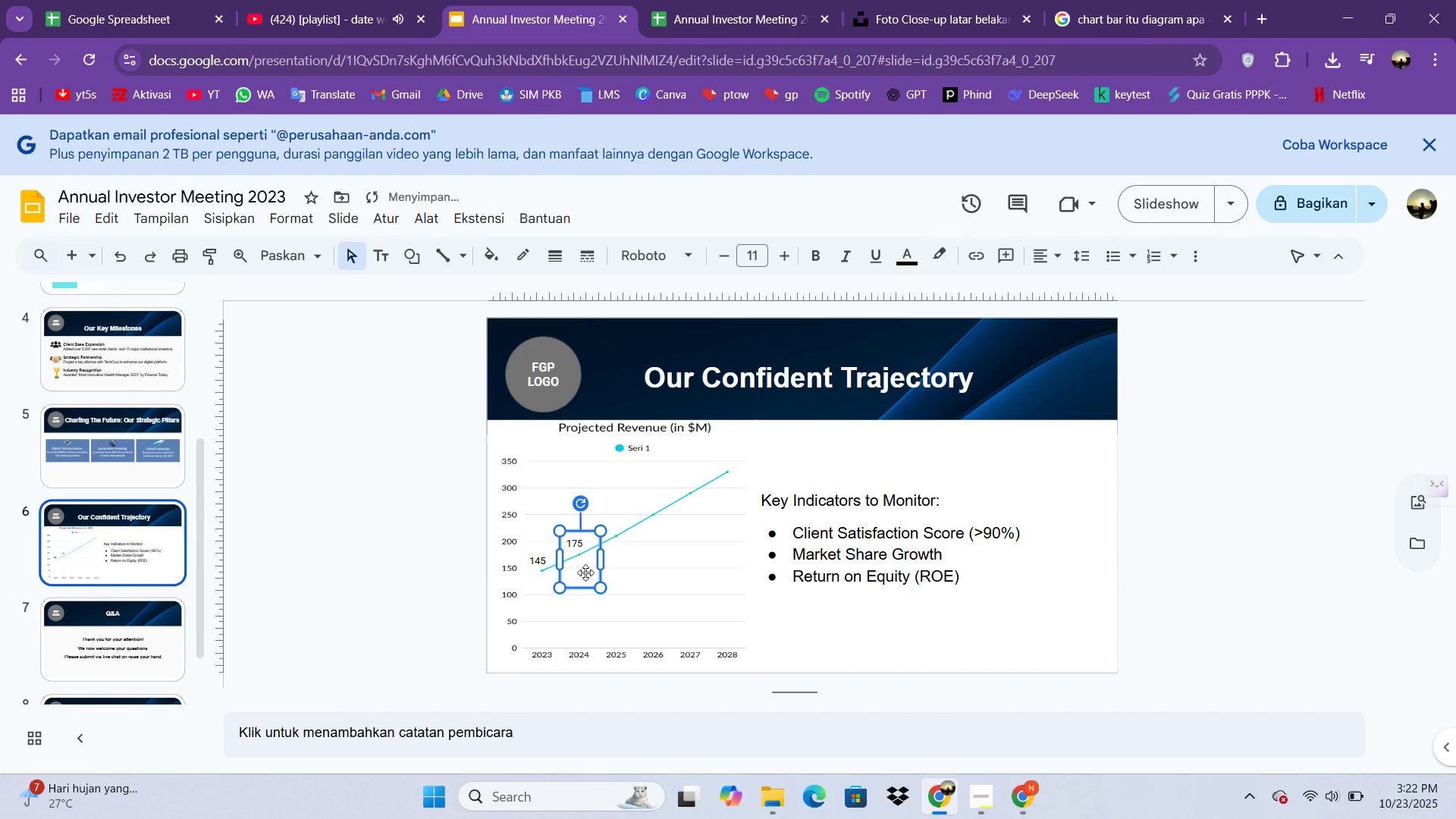 
key(ArrowRight)
 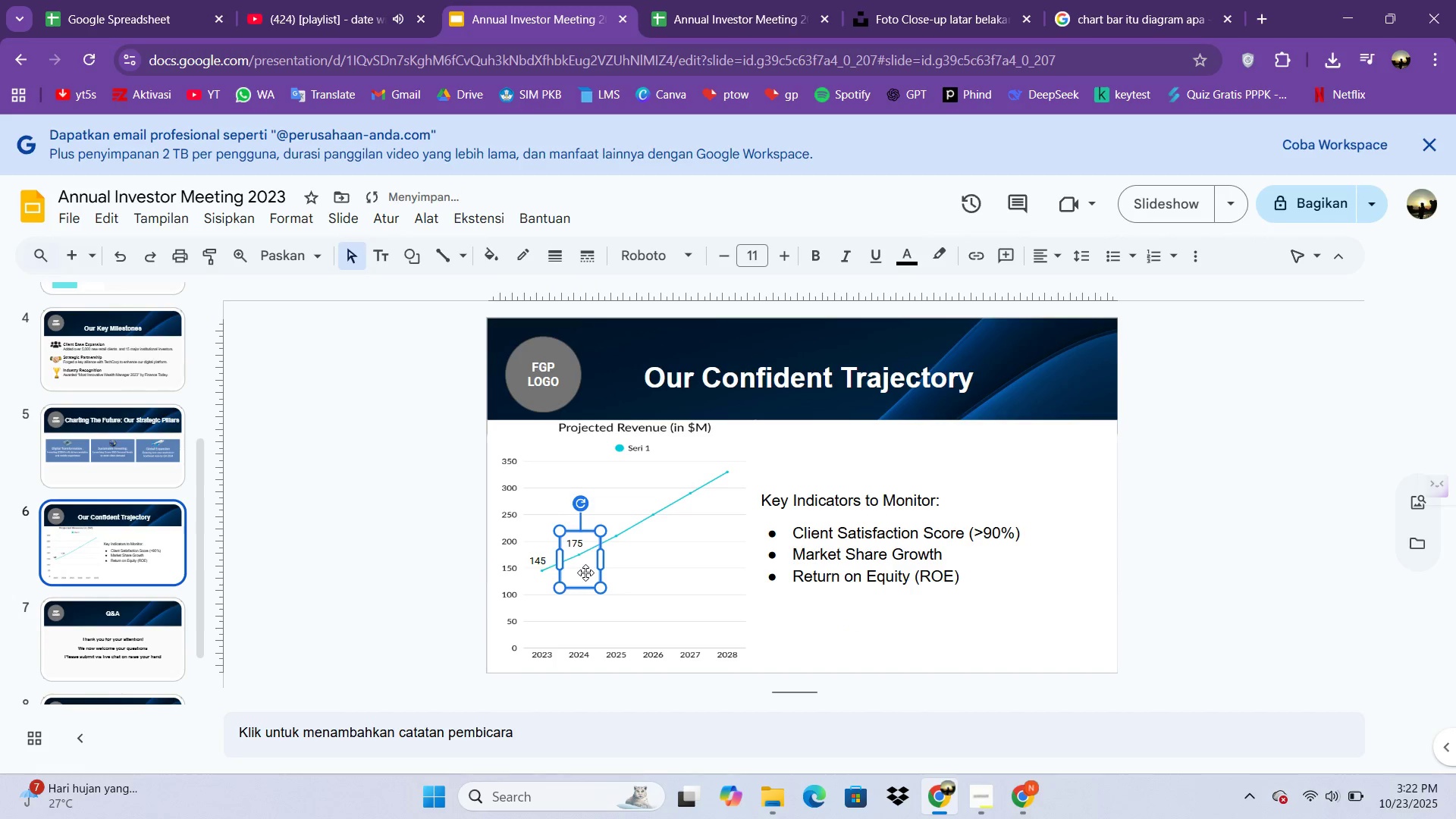 
key(ArrowRight)
 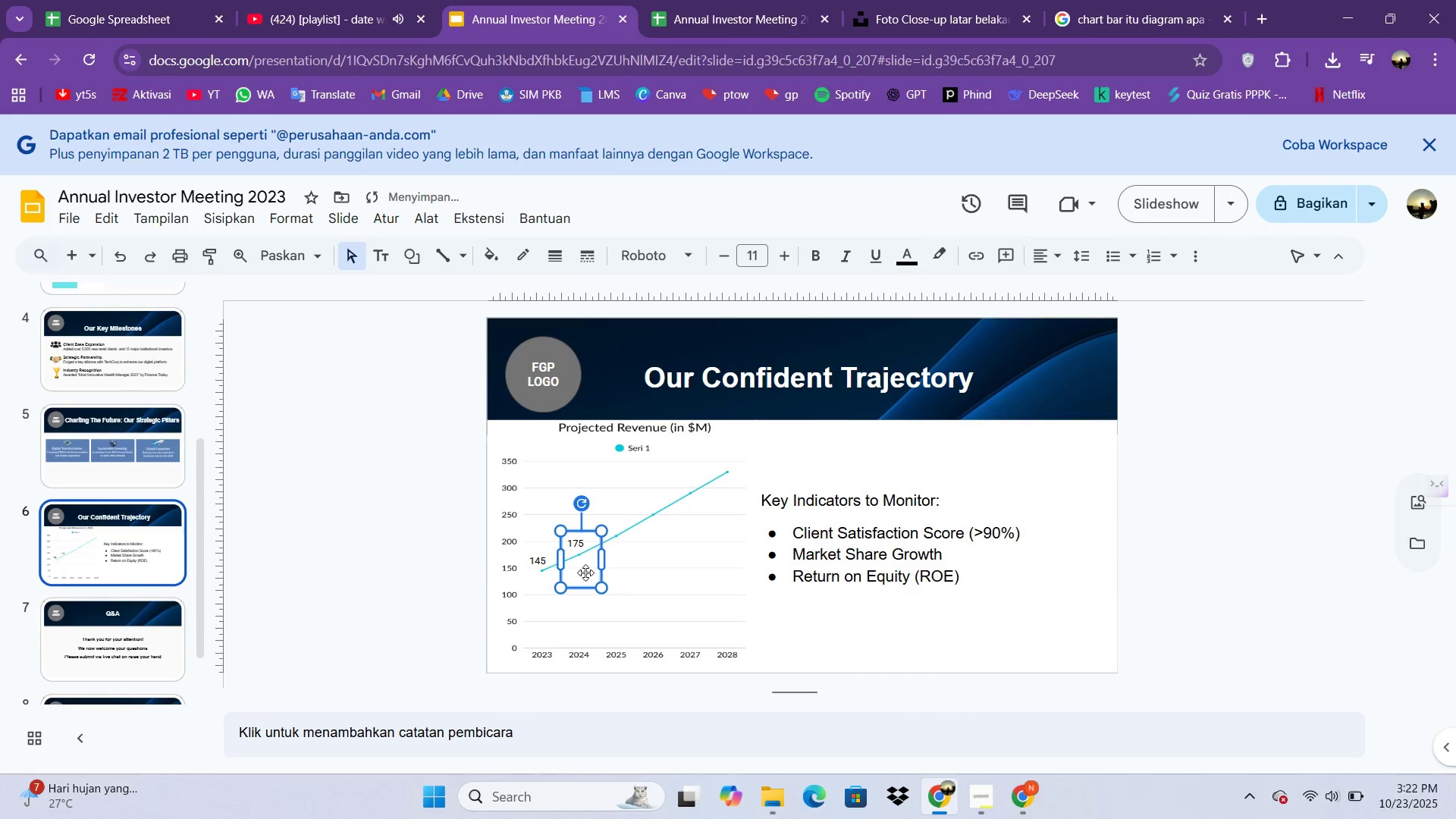 
key(ArrowRight)
 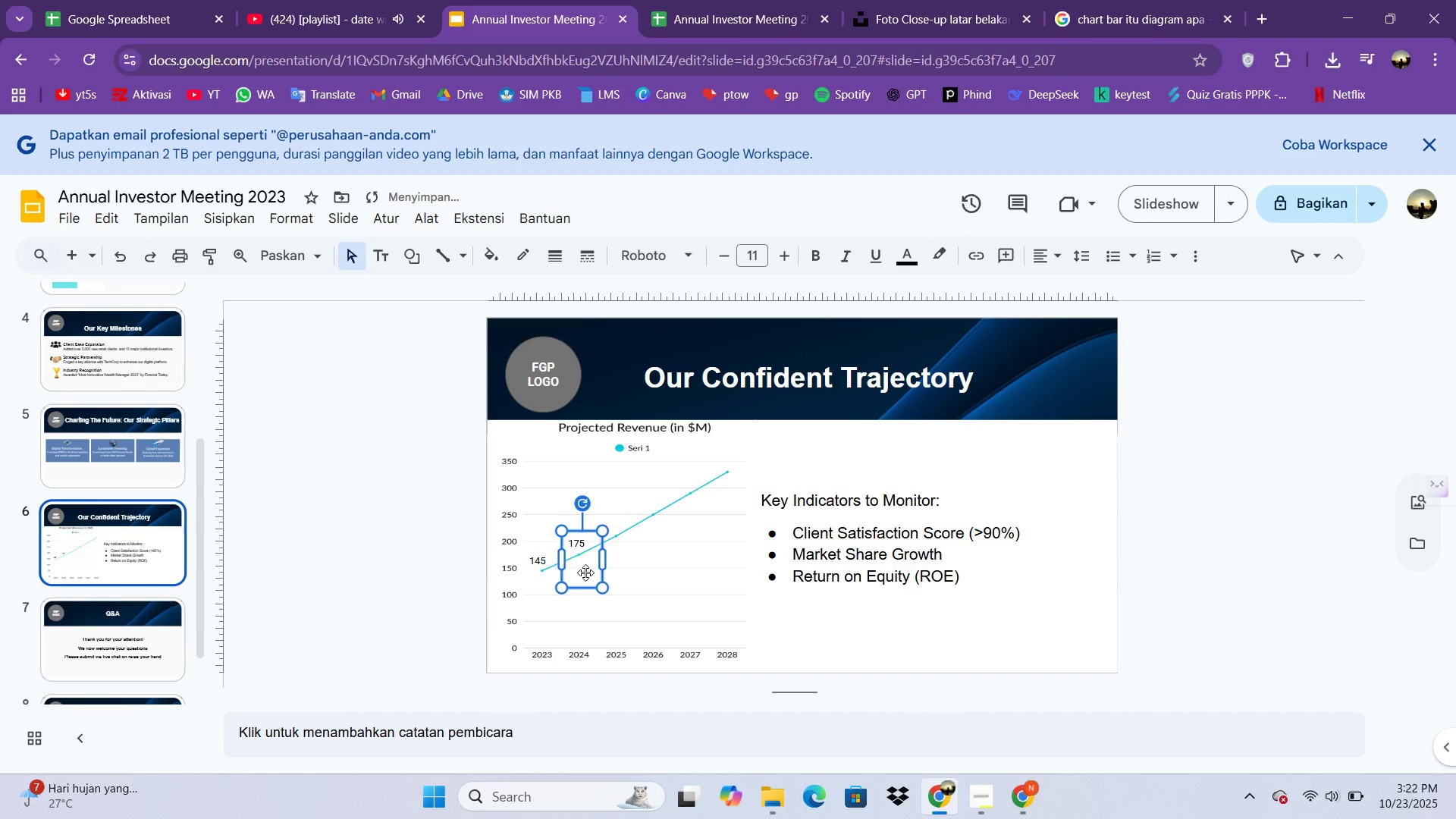 
key(ArrowRight)
 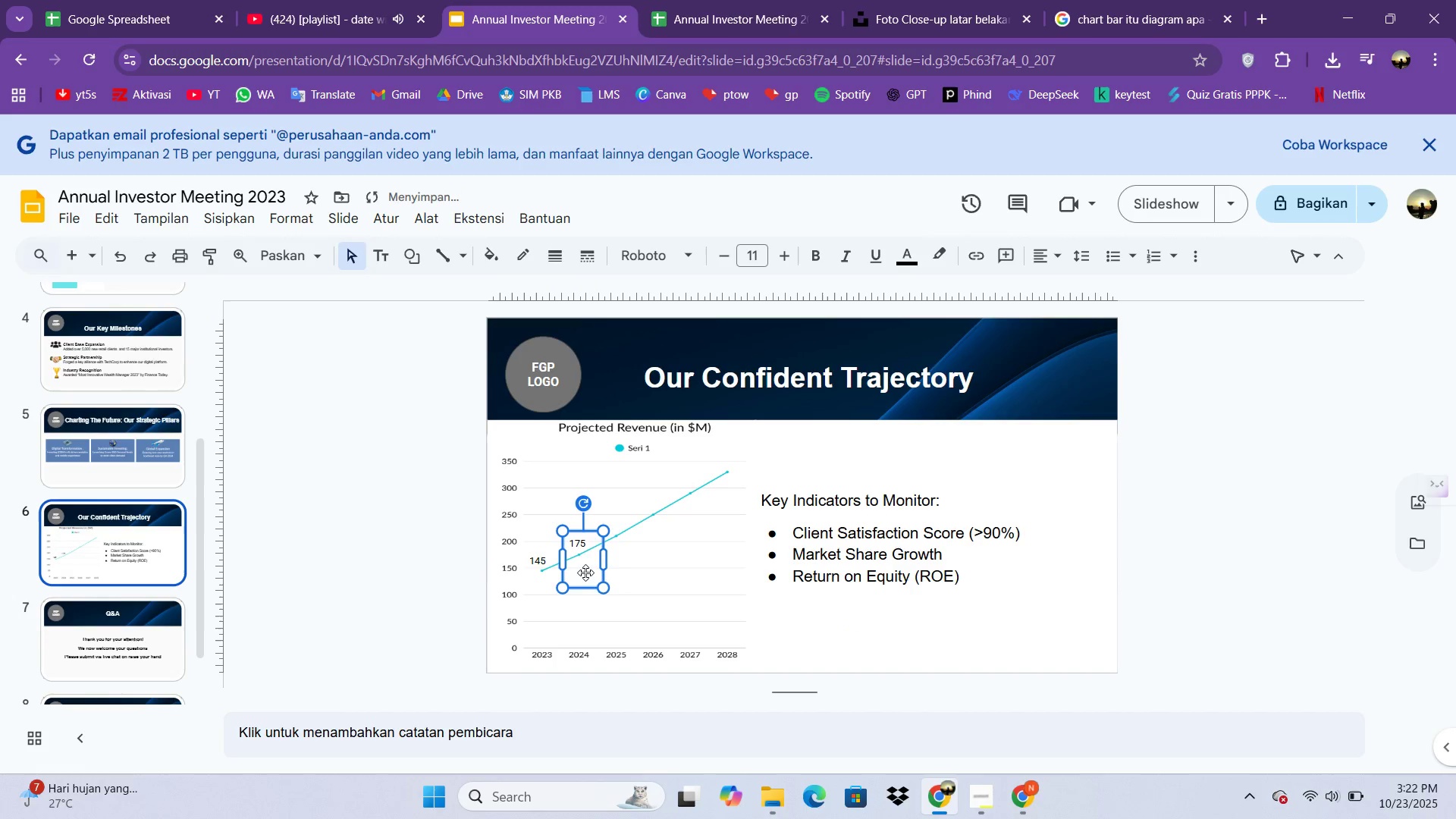 
key(ArrowRight)
 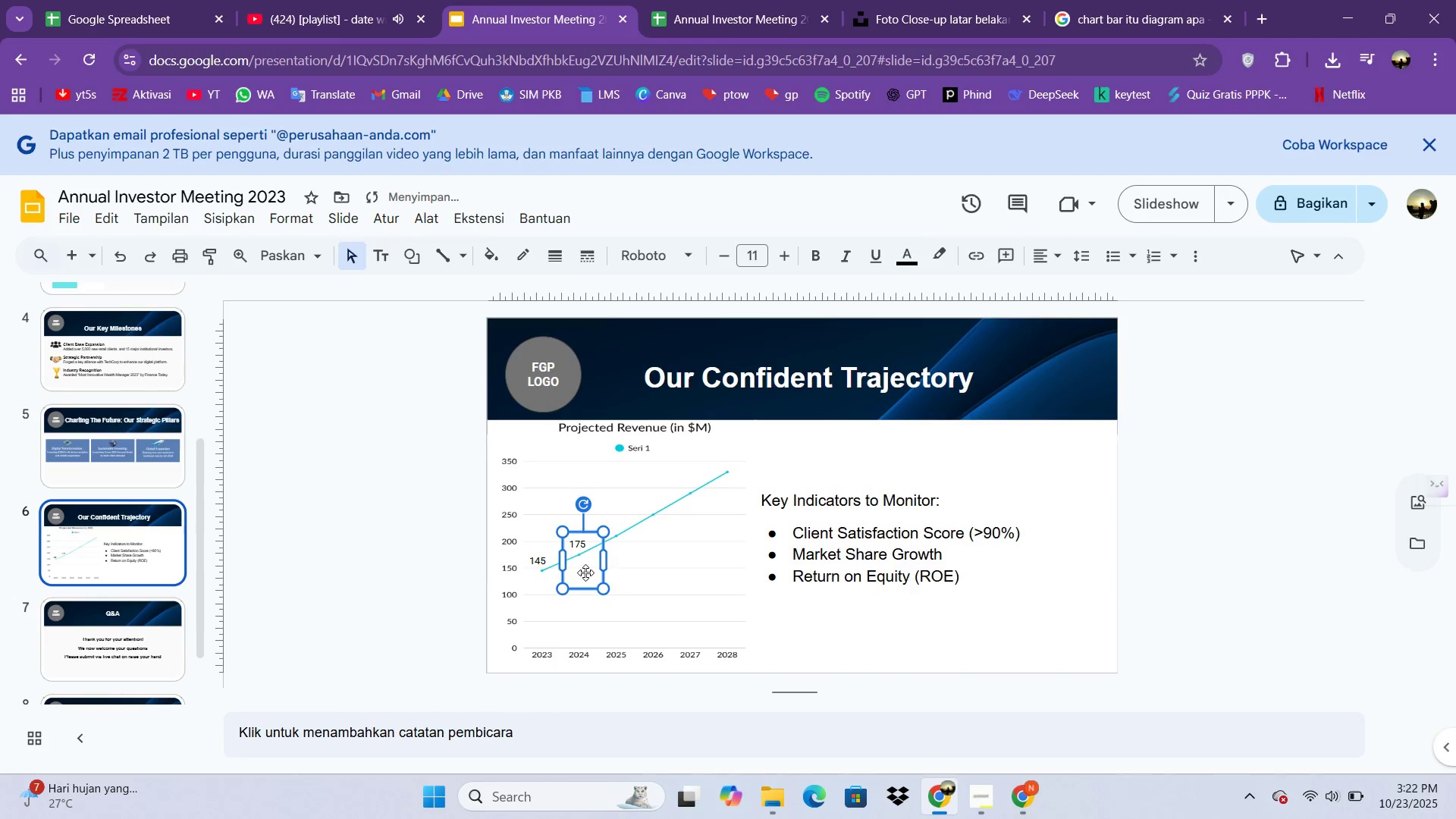 
key(ArrowDown)
 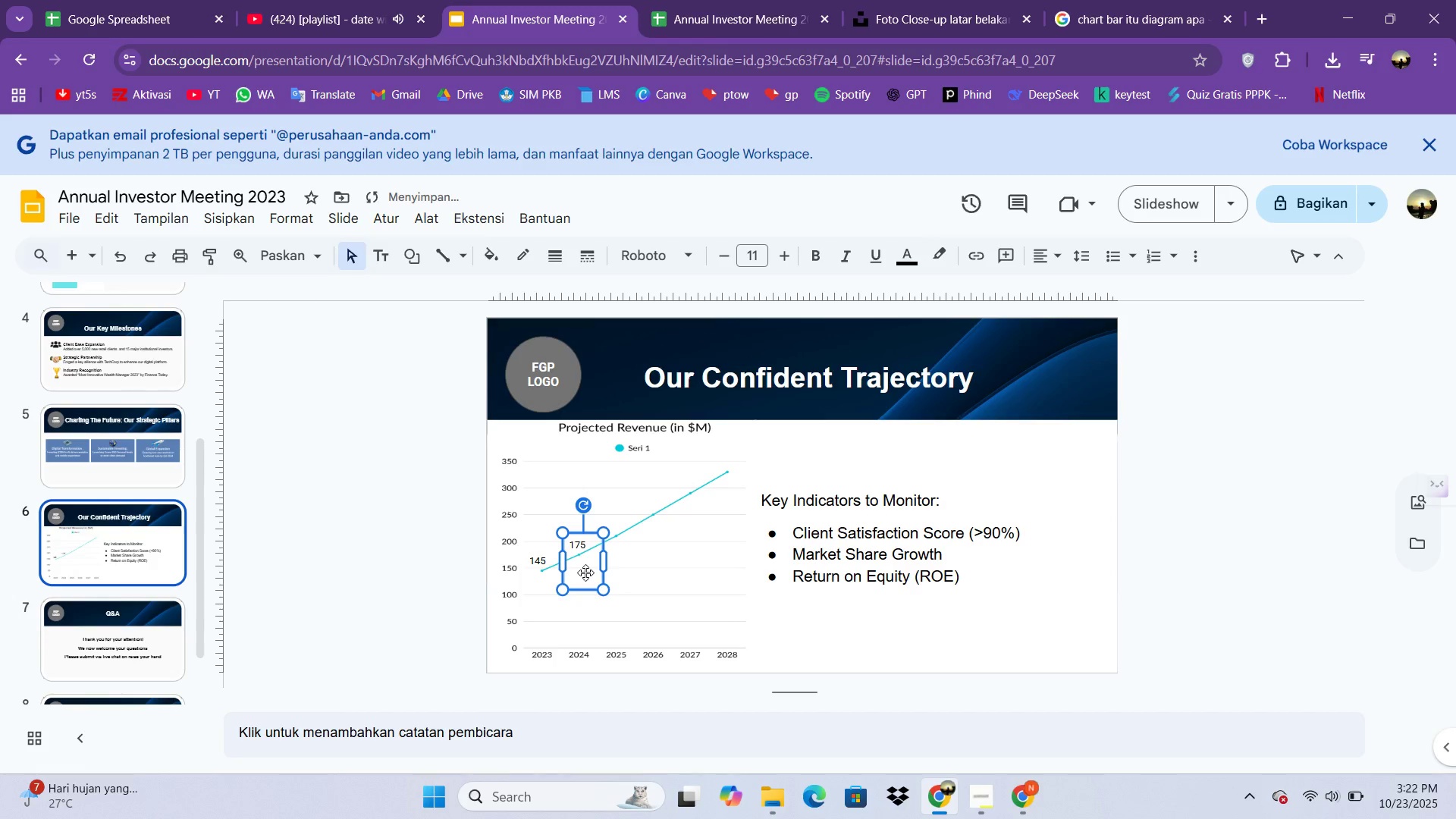 
key(ArrowDown)
 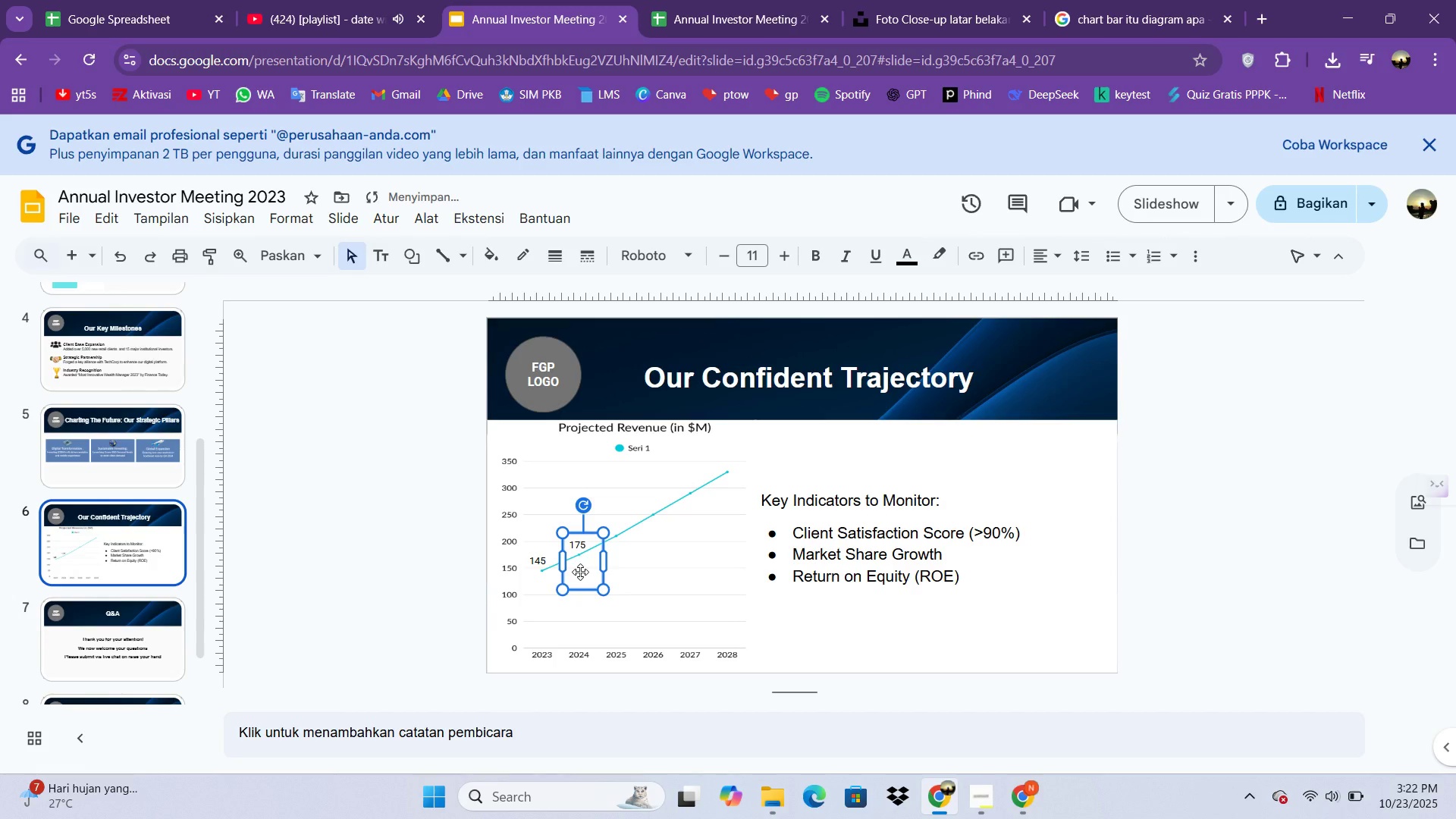 
key(Control+C)
 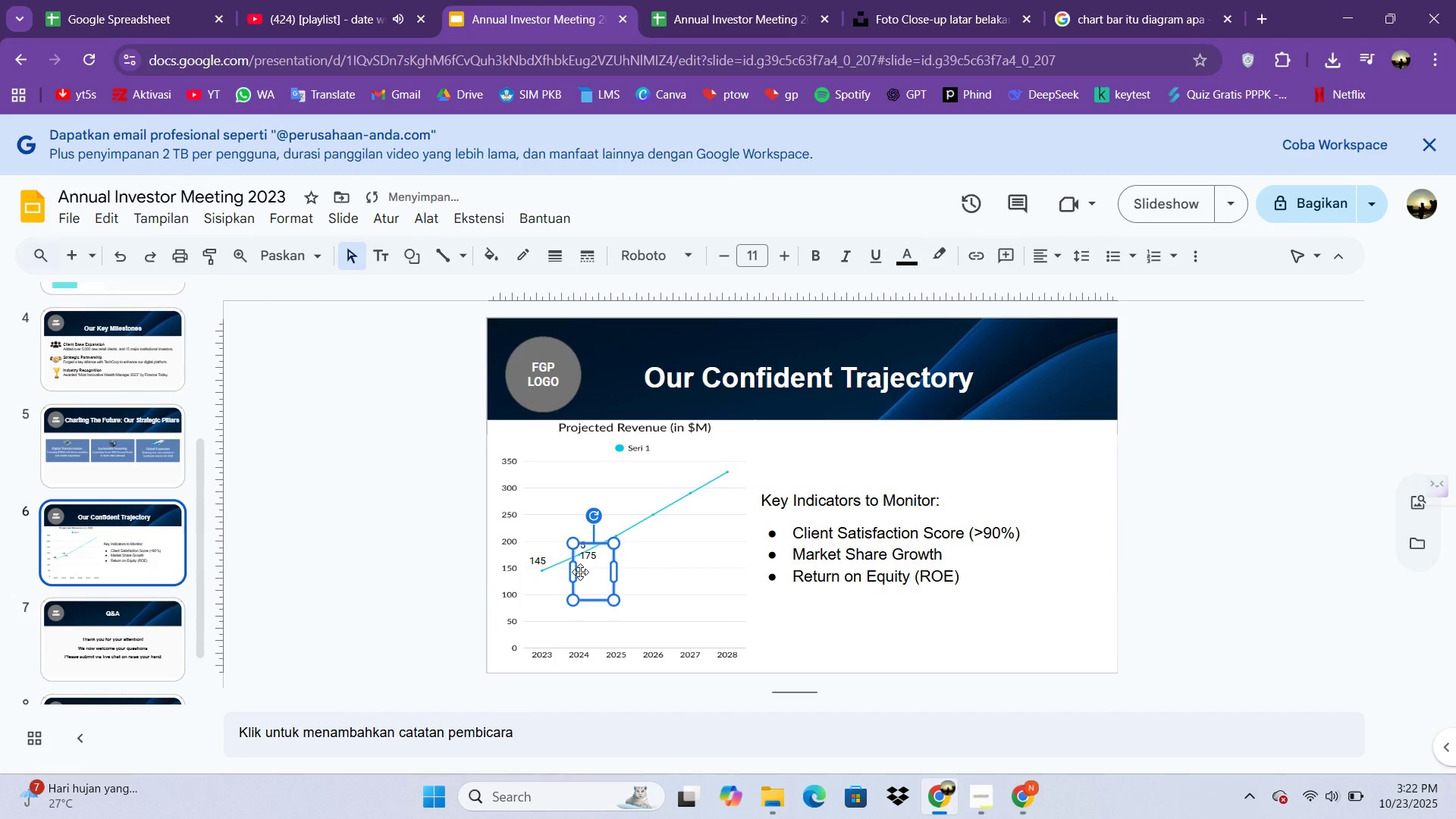 
key(Control+V)
 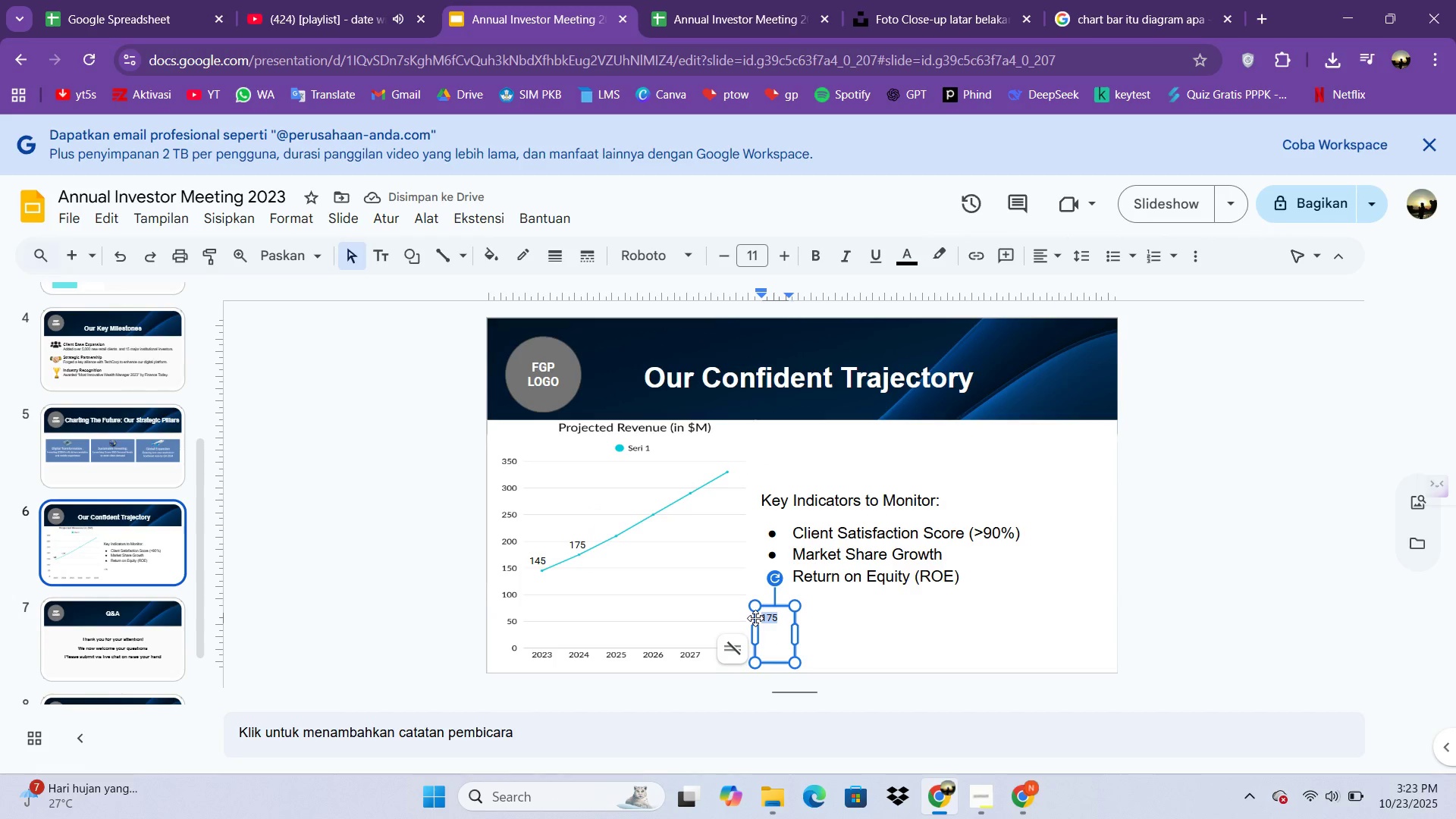 
type(210)
 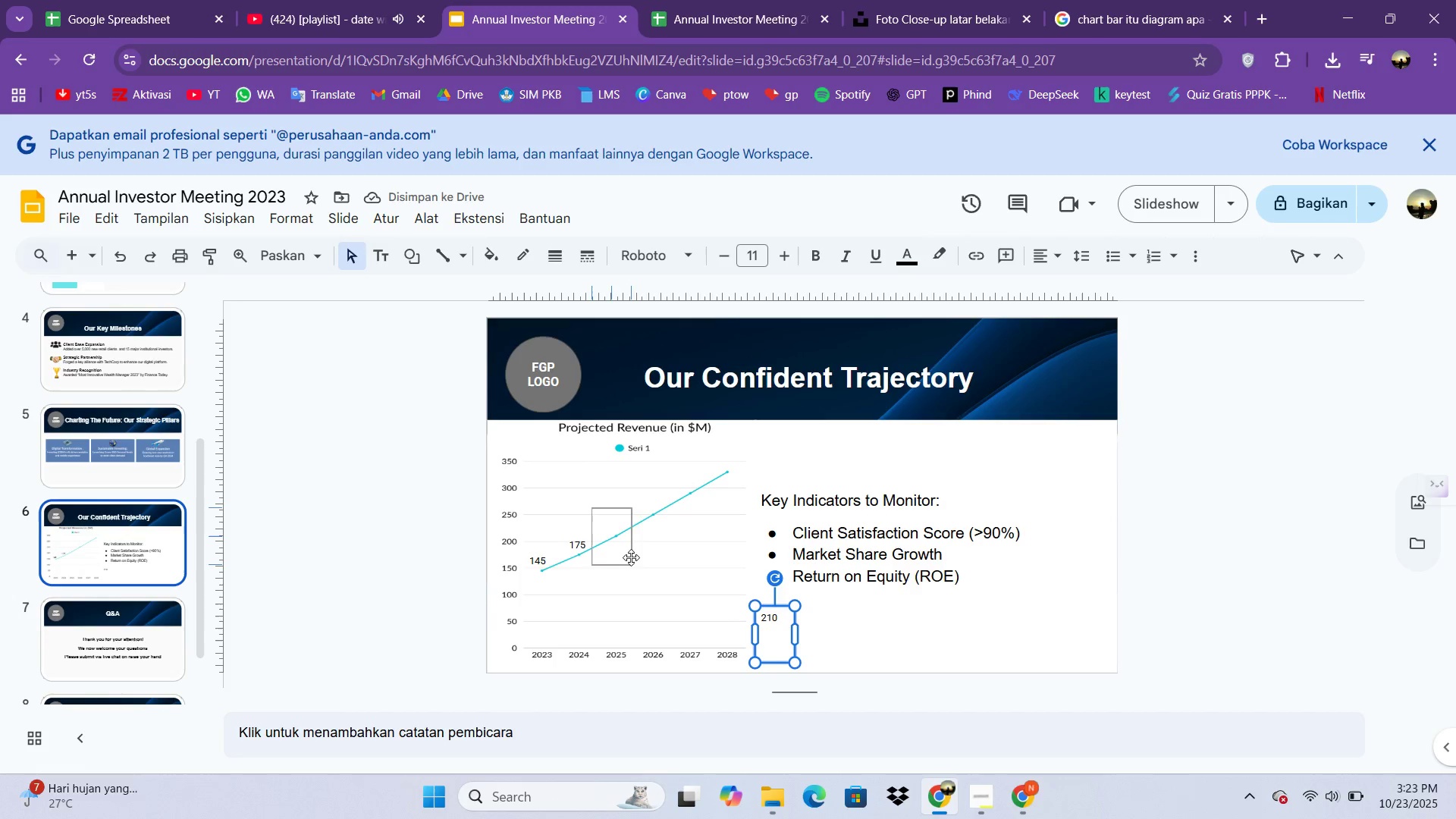 
wait(7.21)
 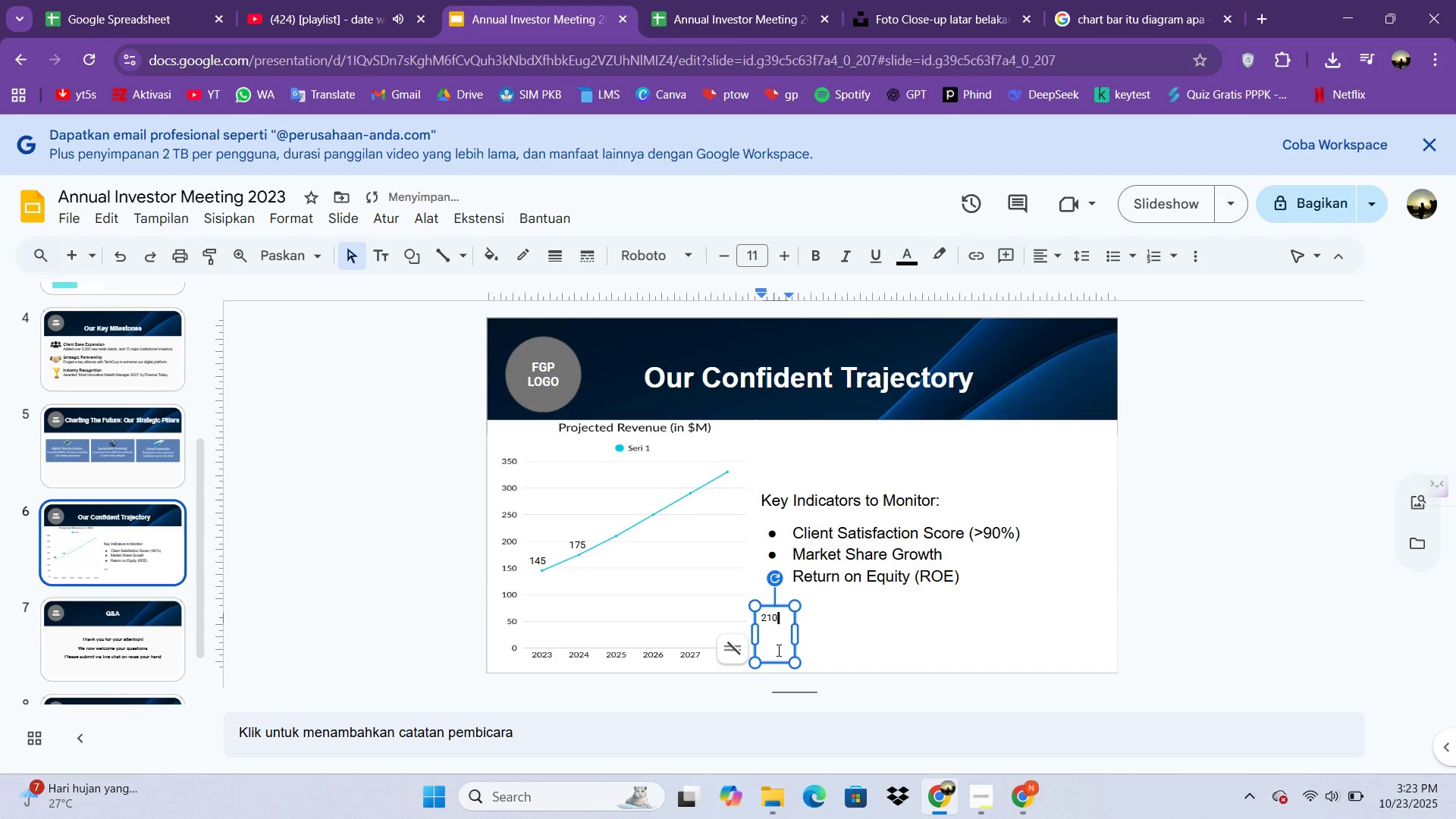 
key(ArrowUp)
 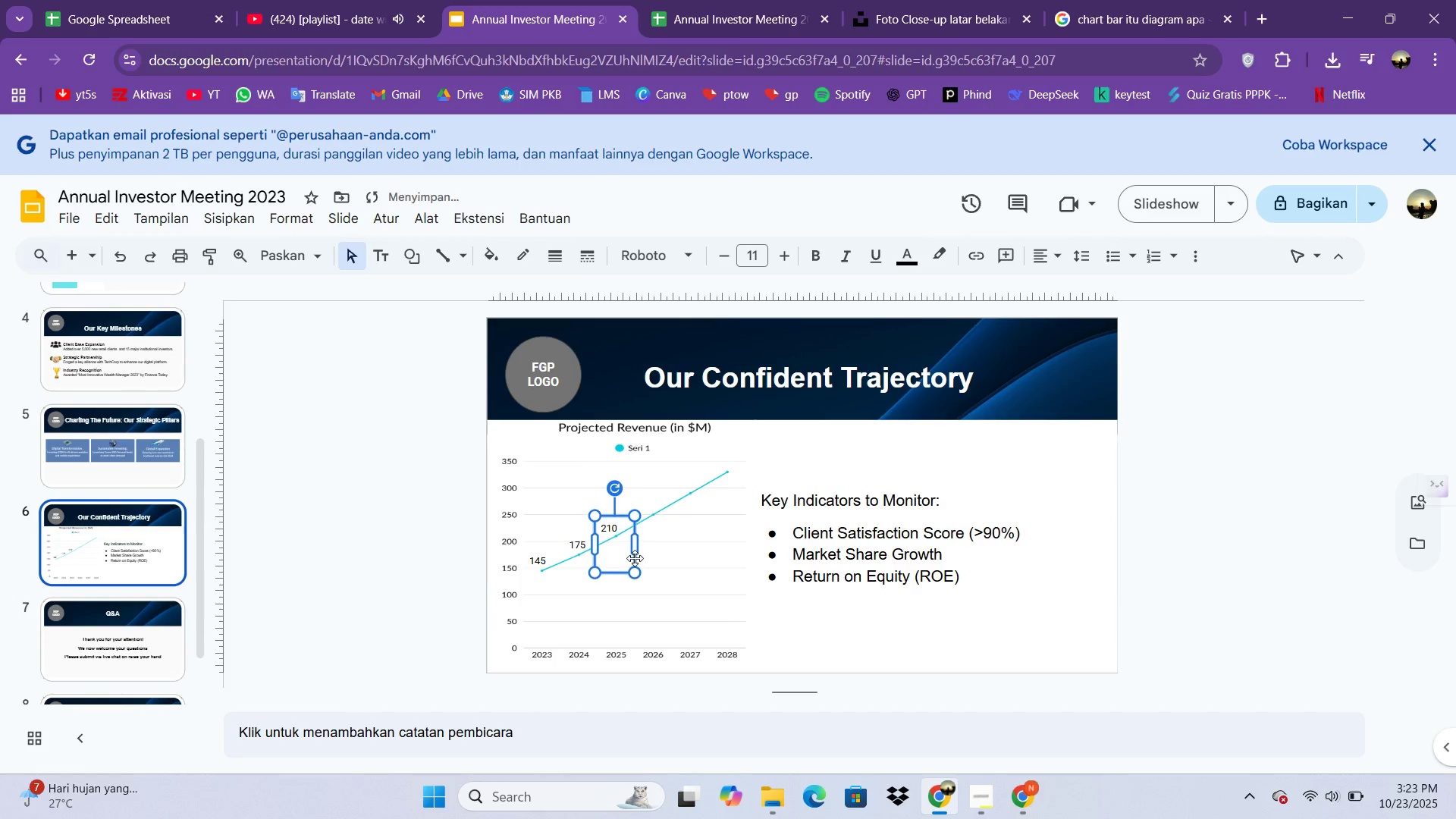 
key(ArrowUp)
 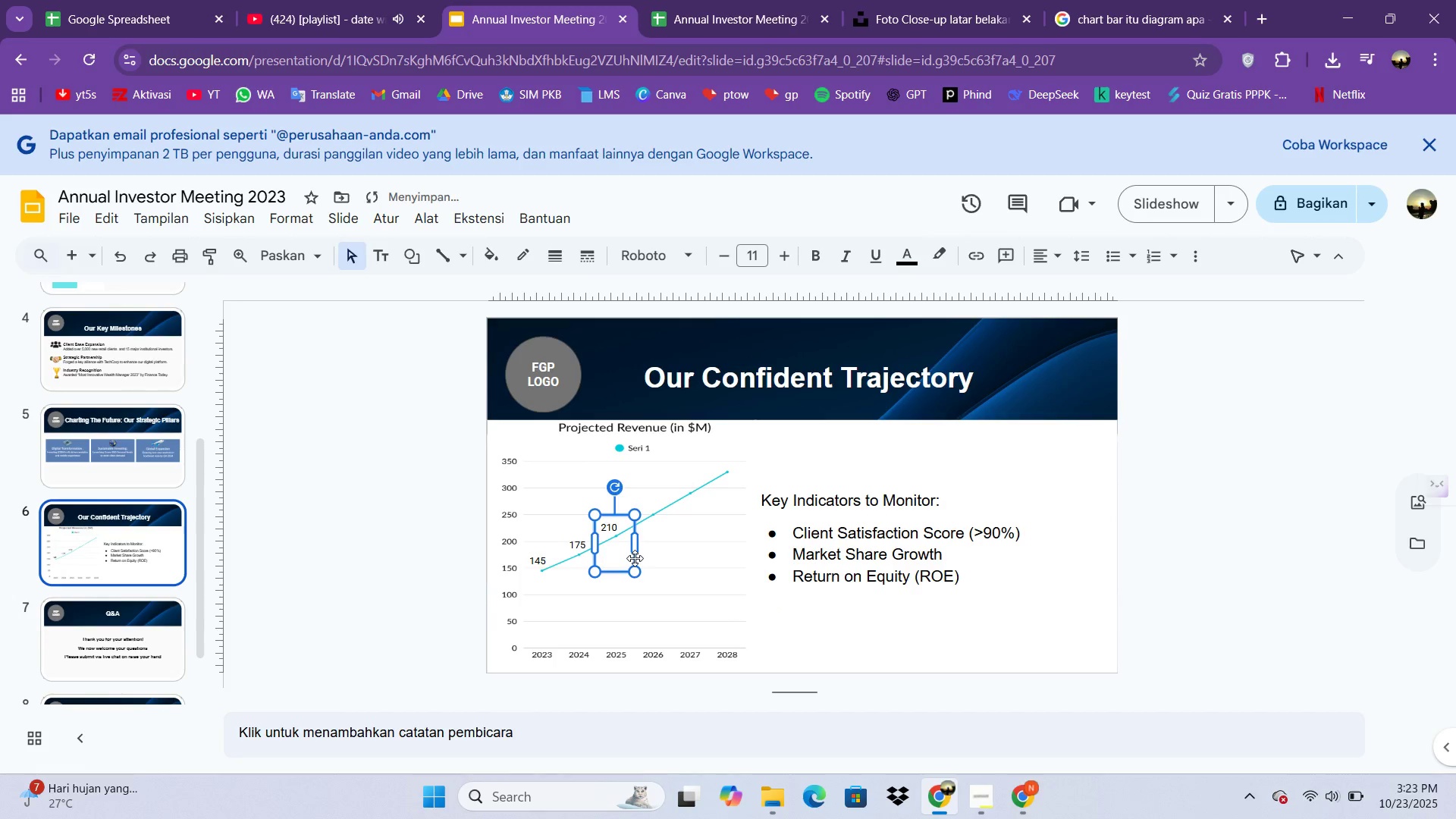 
key(ArrowUp)
 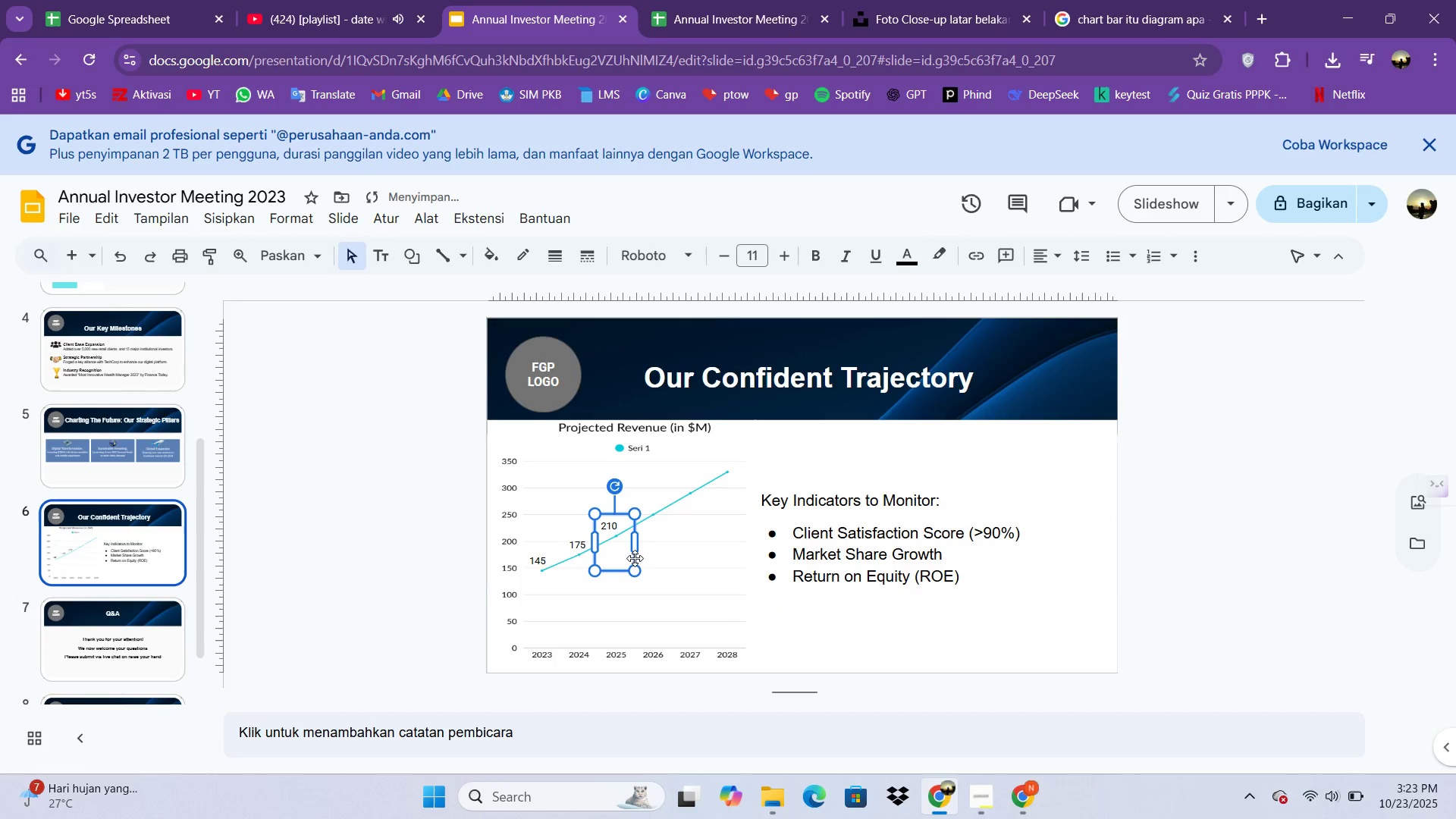 
key(ArrowUp)
 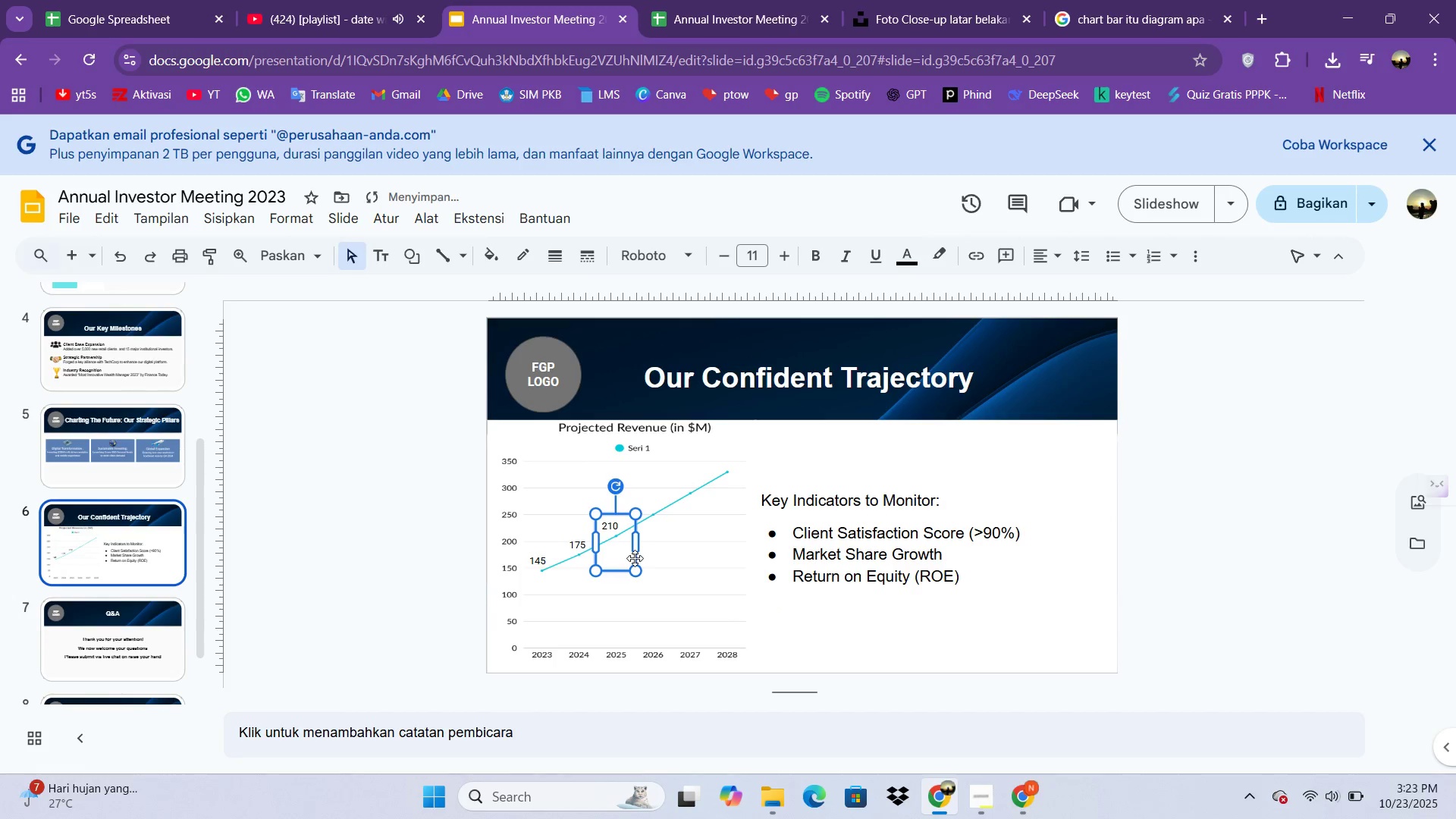 
key(ArrowRight)
 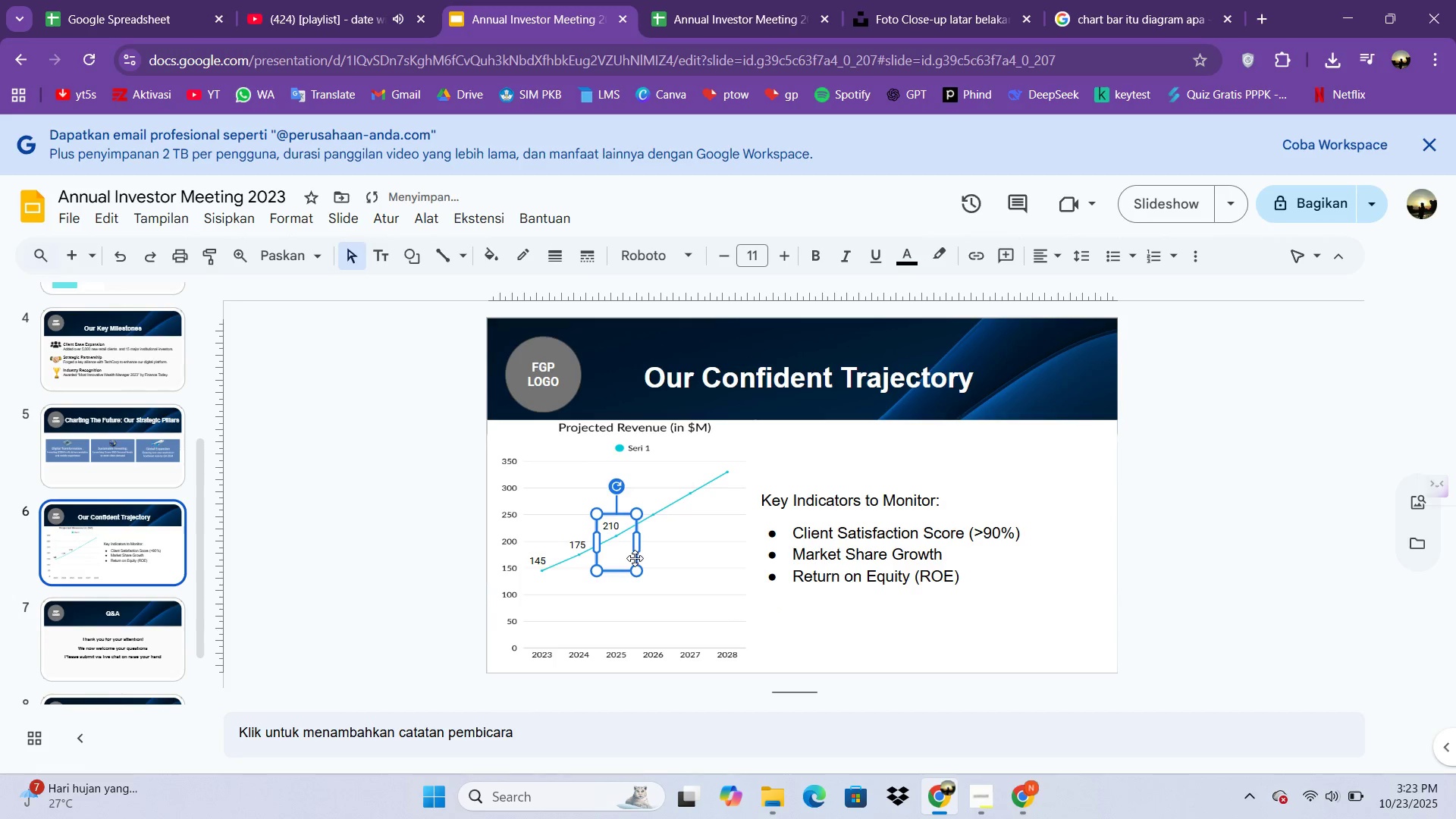 
key(ArrowRight)
 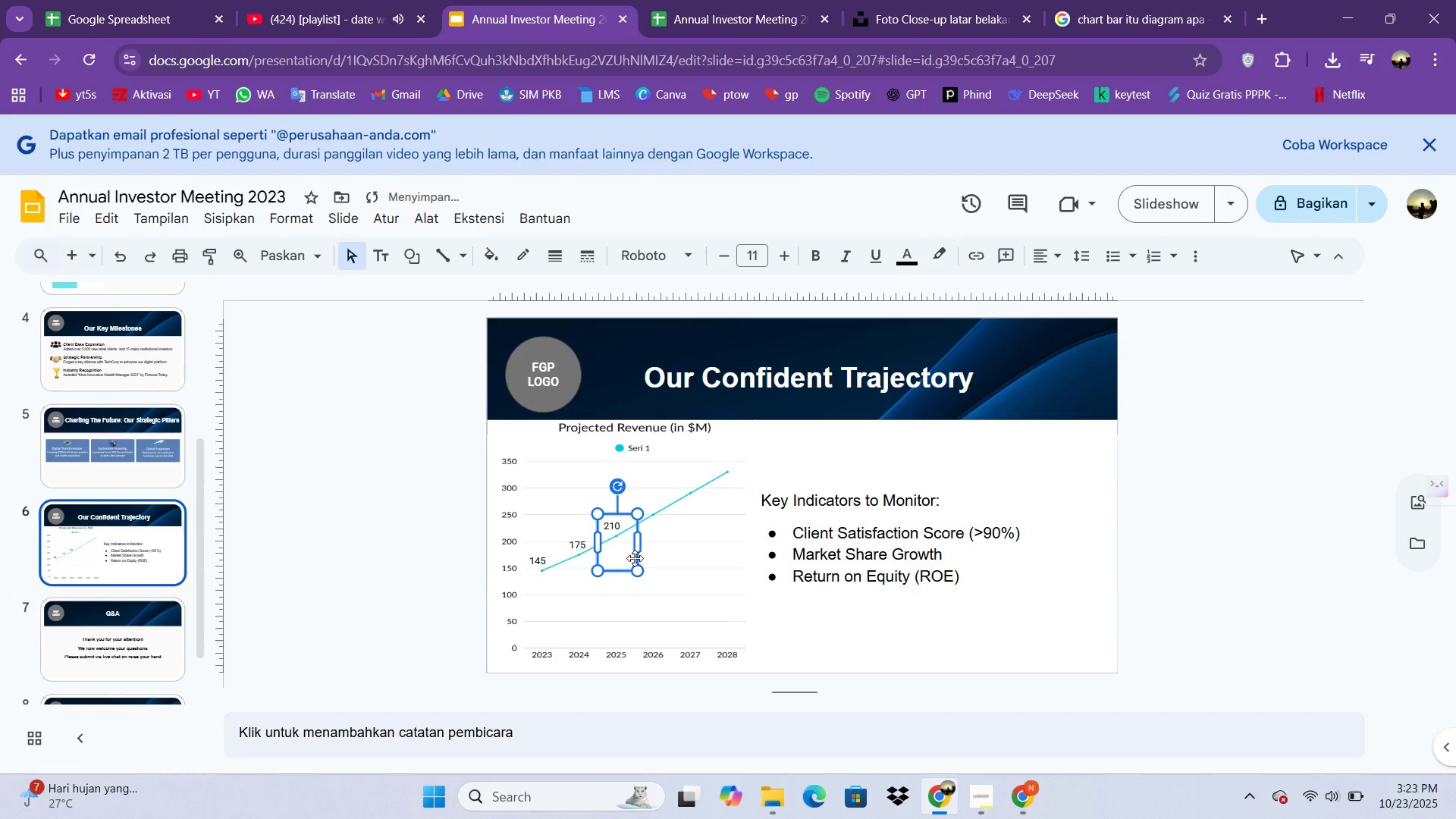 
key(ArrowRight)
 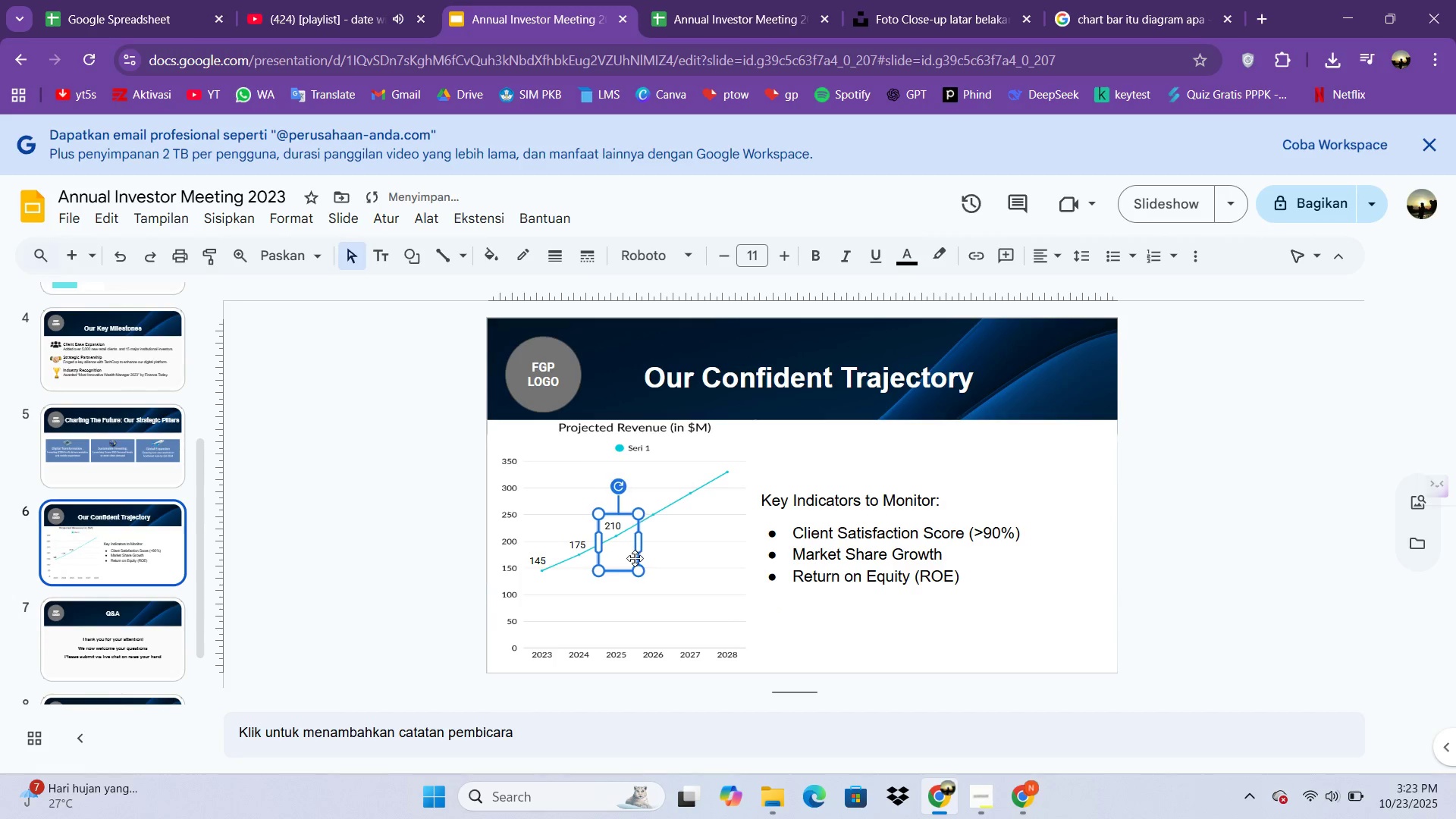 
key(ArrowRight)
 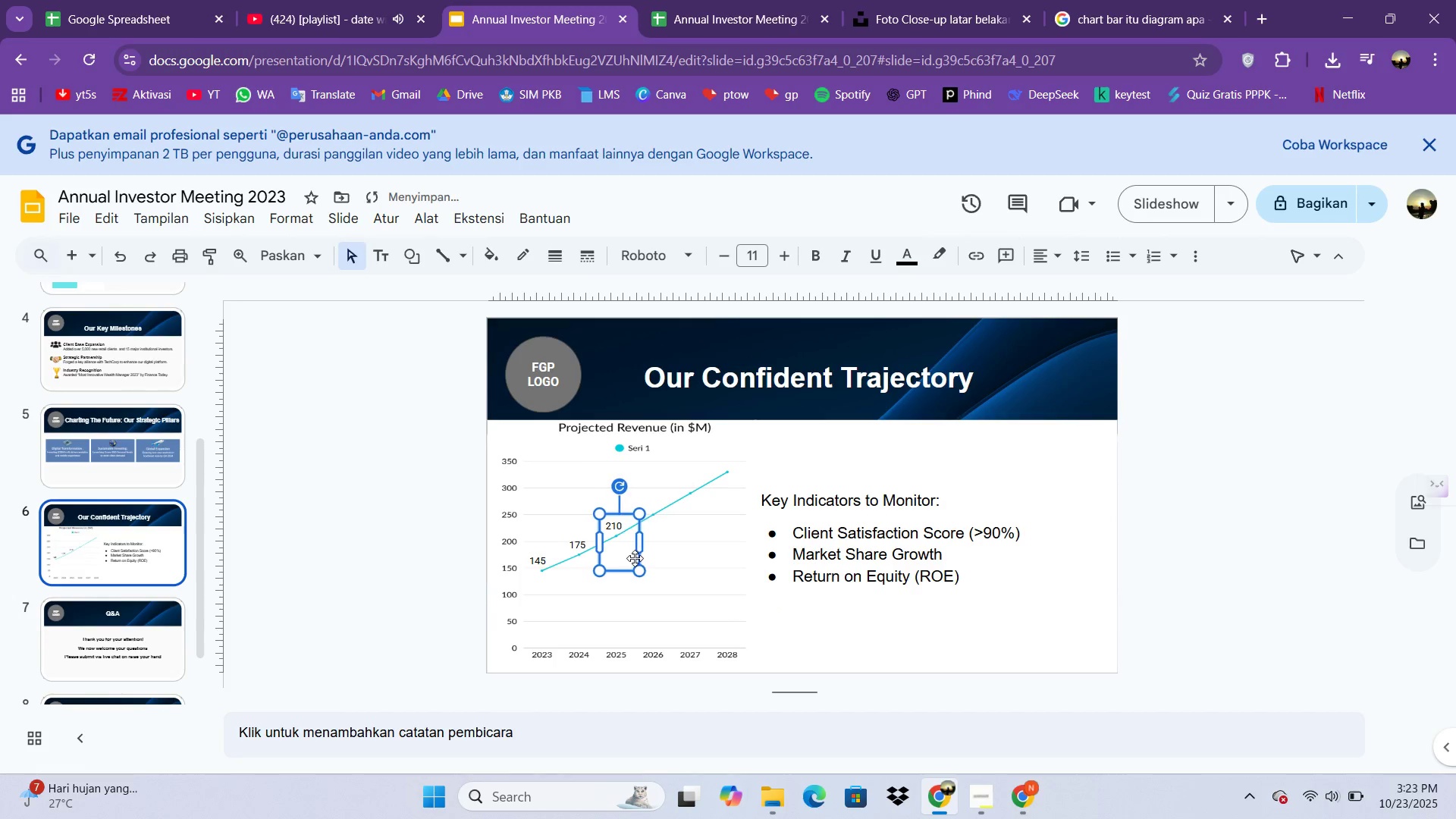 
key(ArrowRight)
 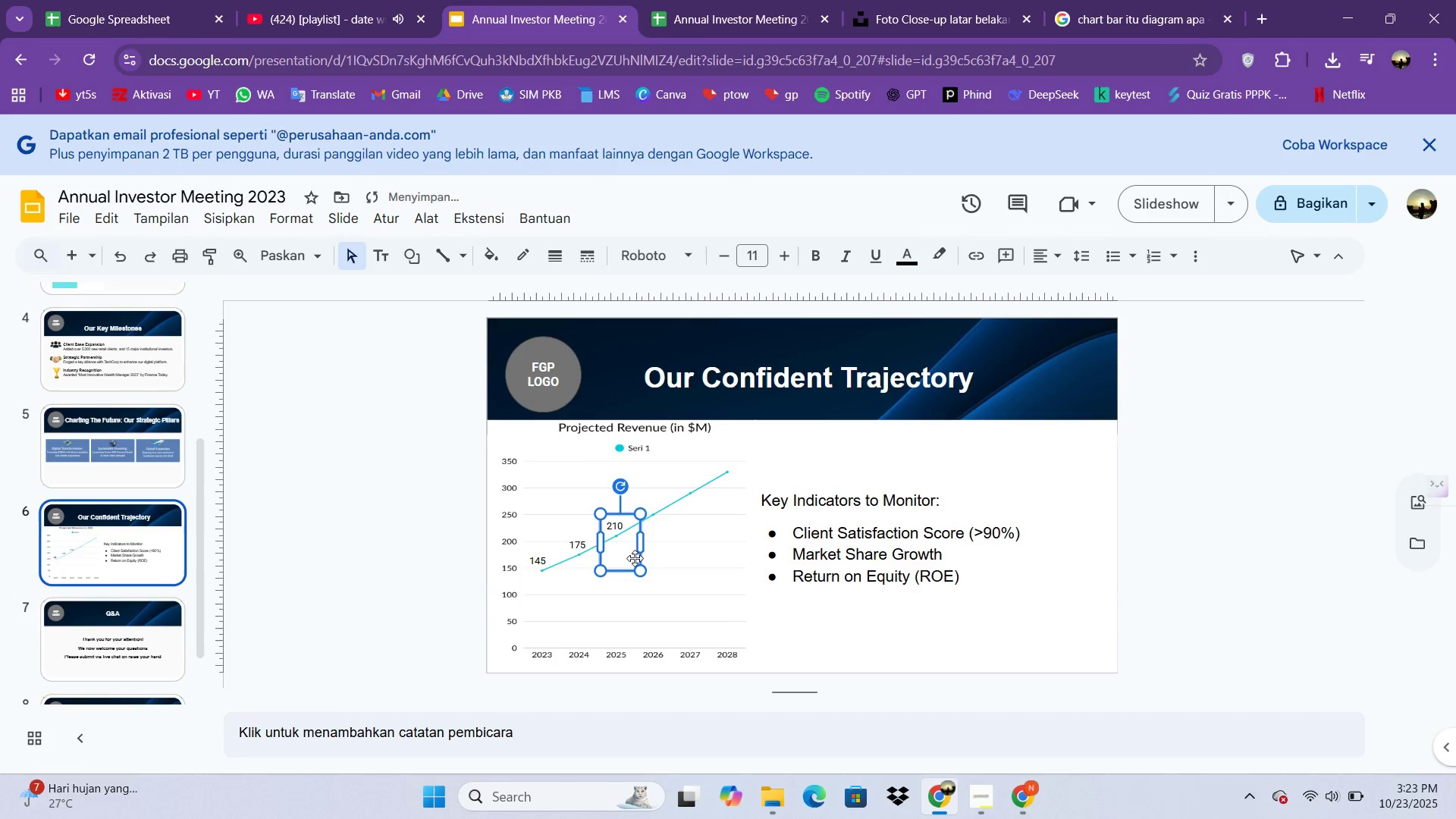 
key(ArrowRight)
 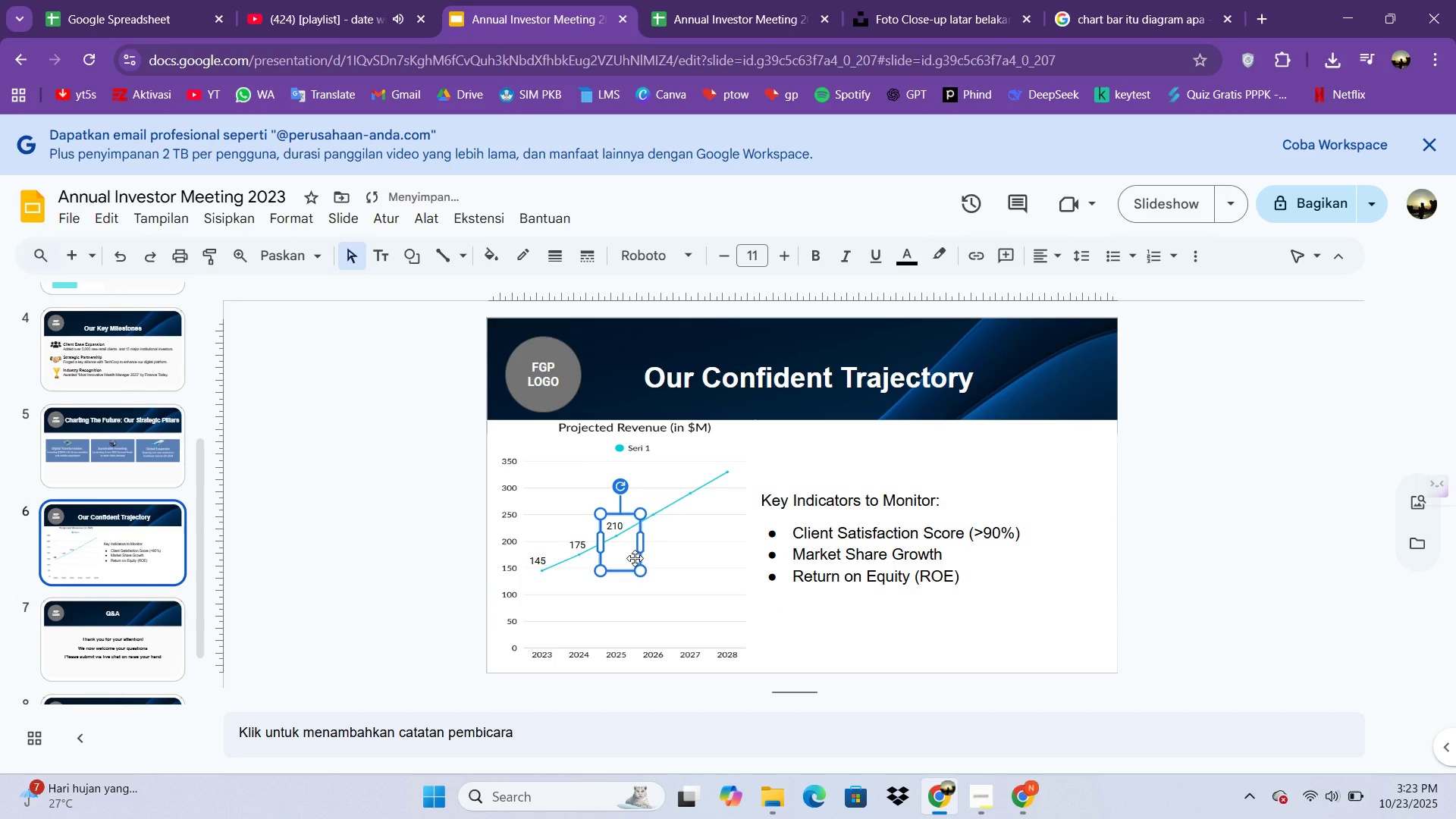 
key(Control+C)
 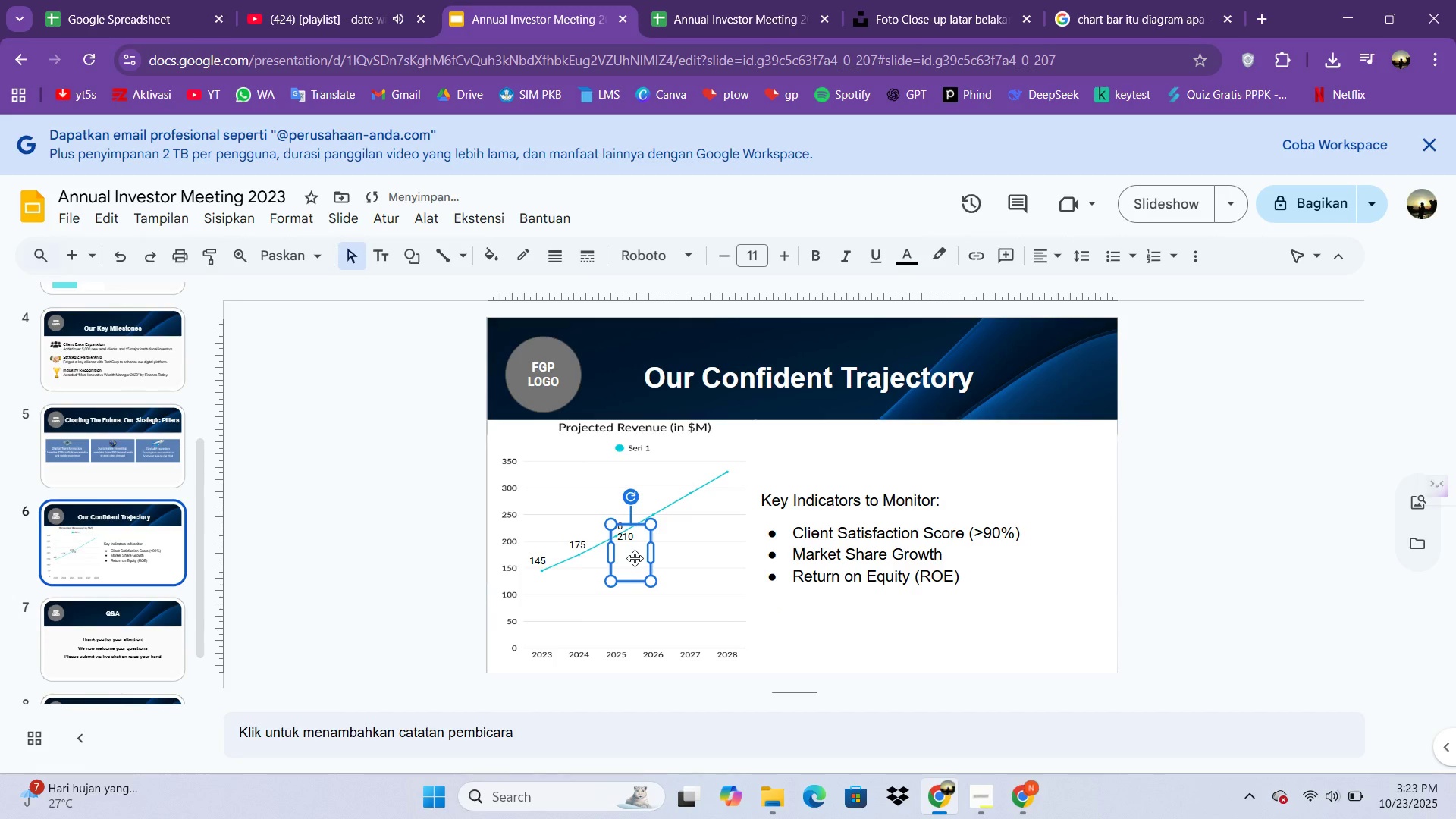 
key(Control+V)
 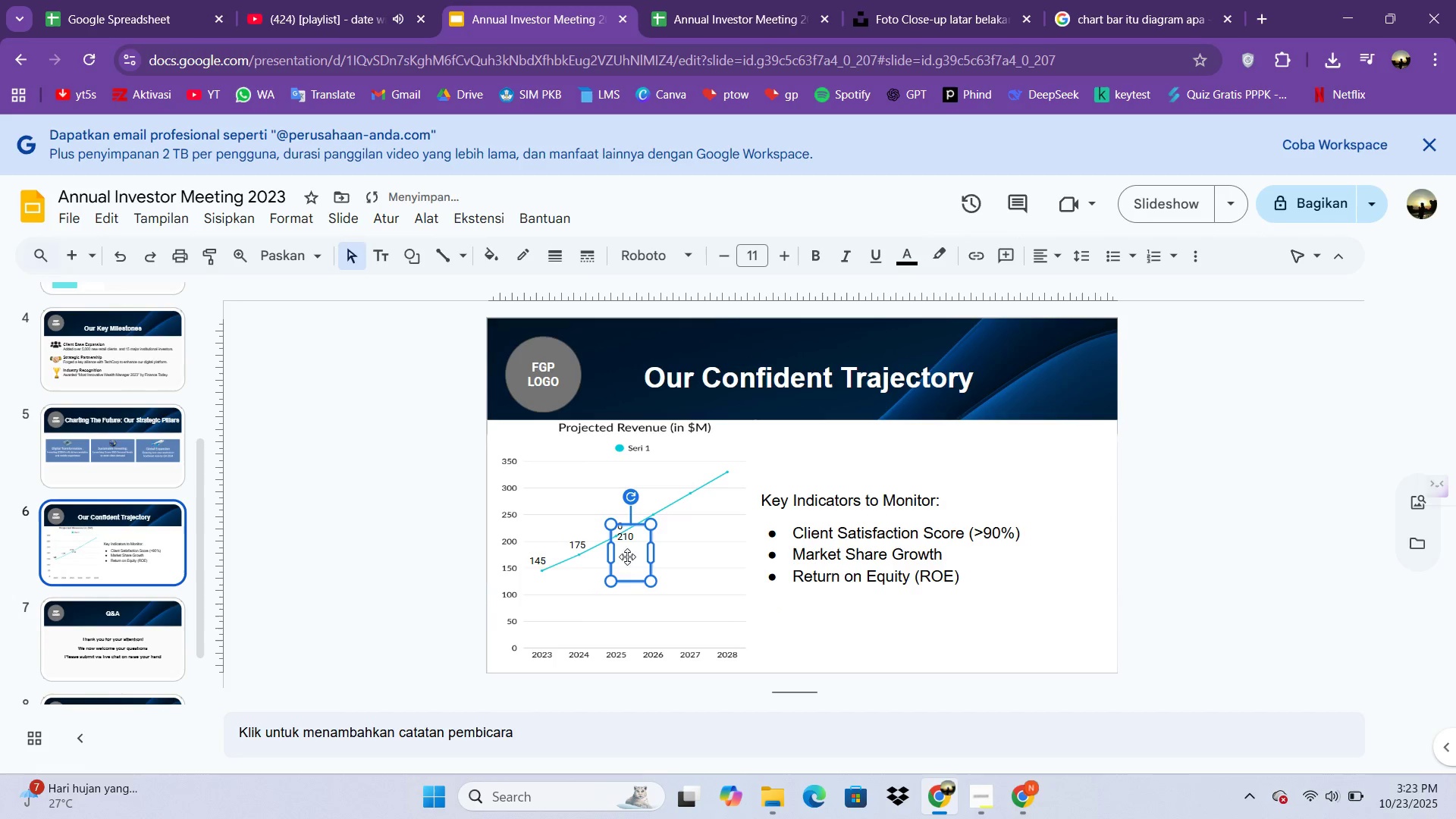 
double_click([627, 557])
 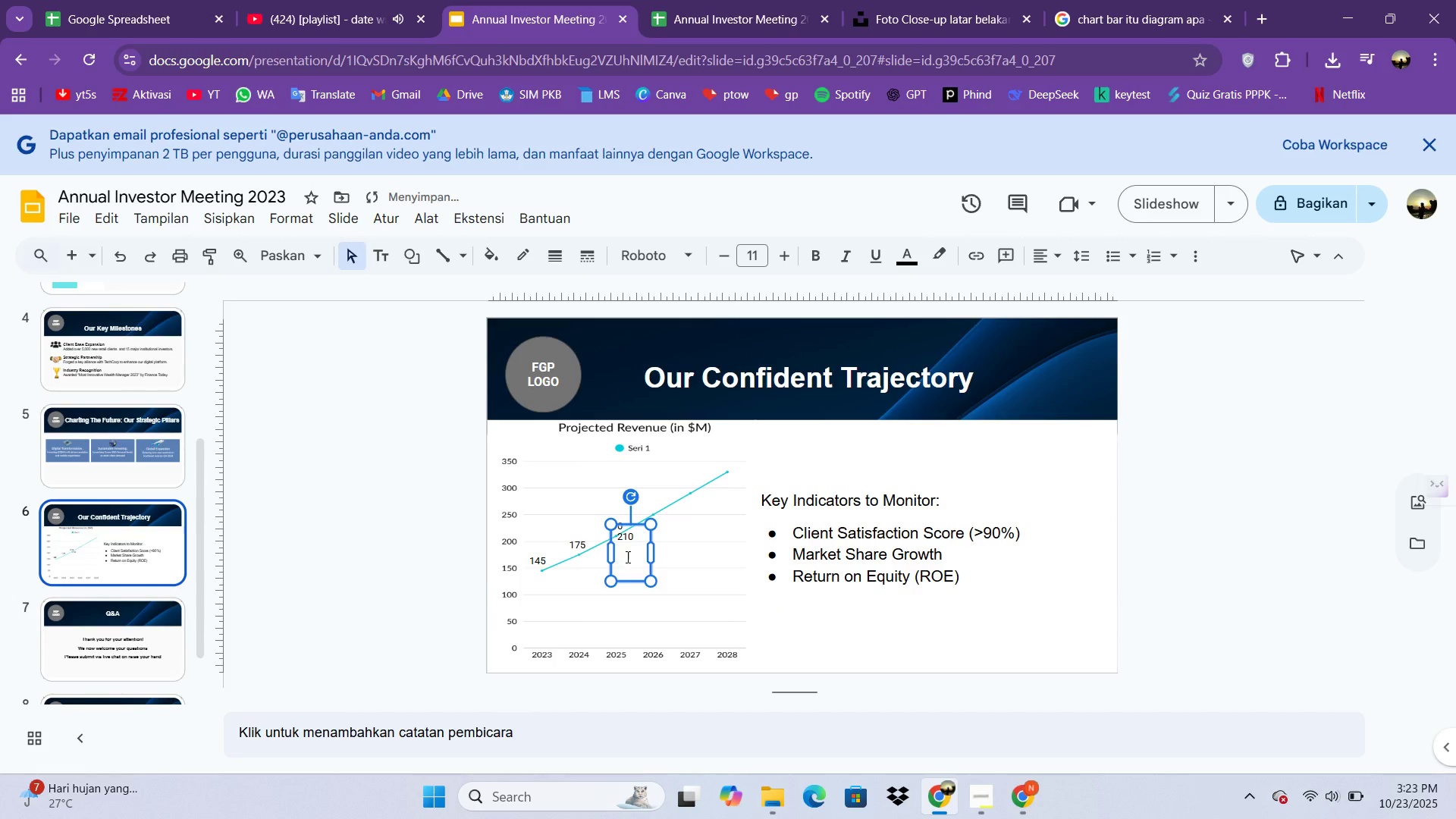 
triple_click([627, 557])
 